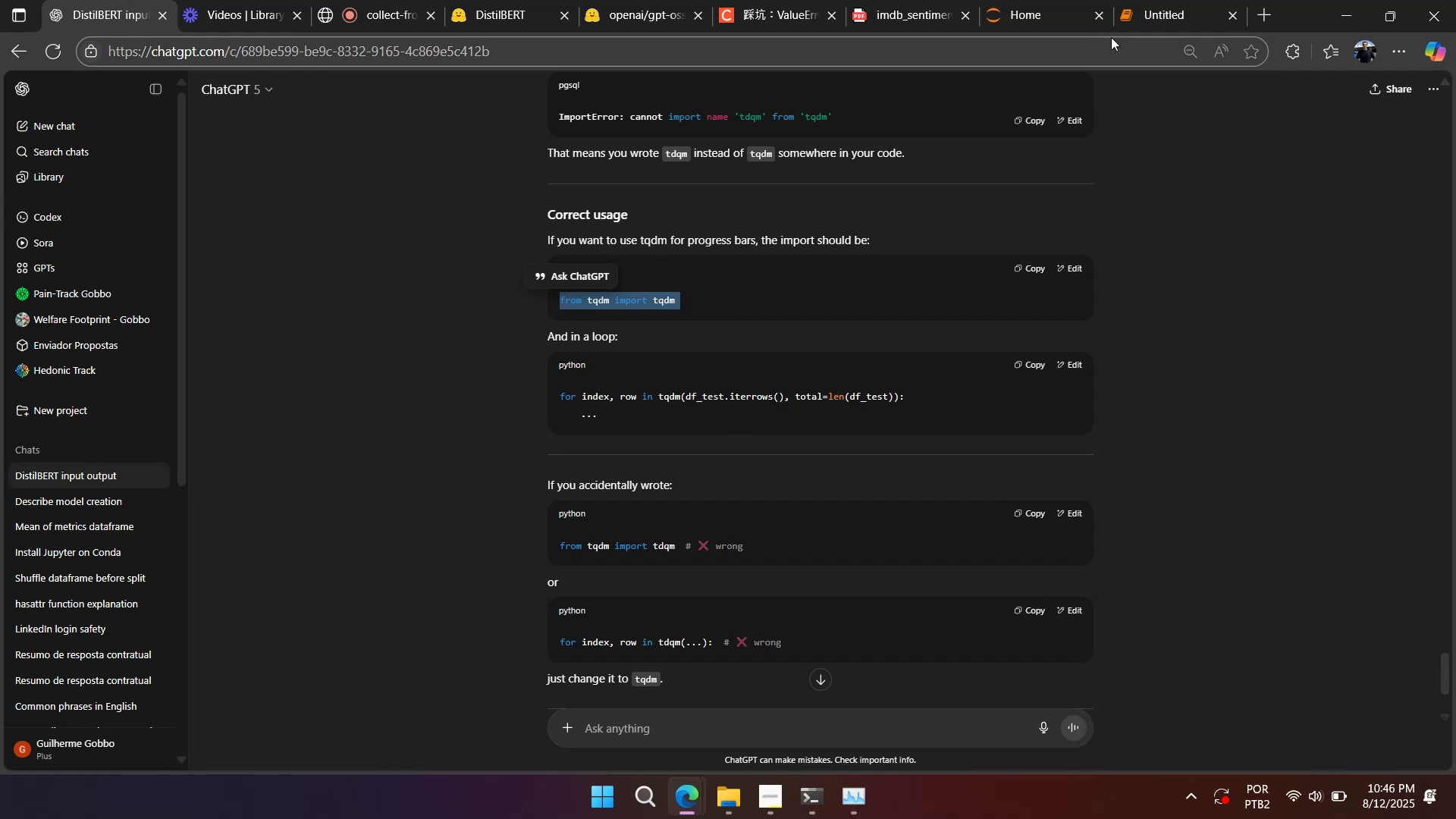 
mouse_move([1134, 21])
 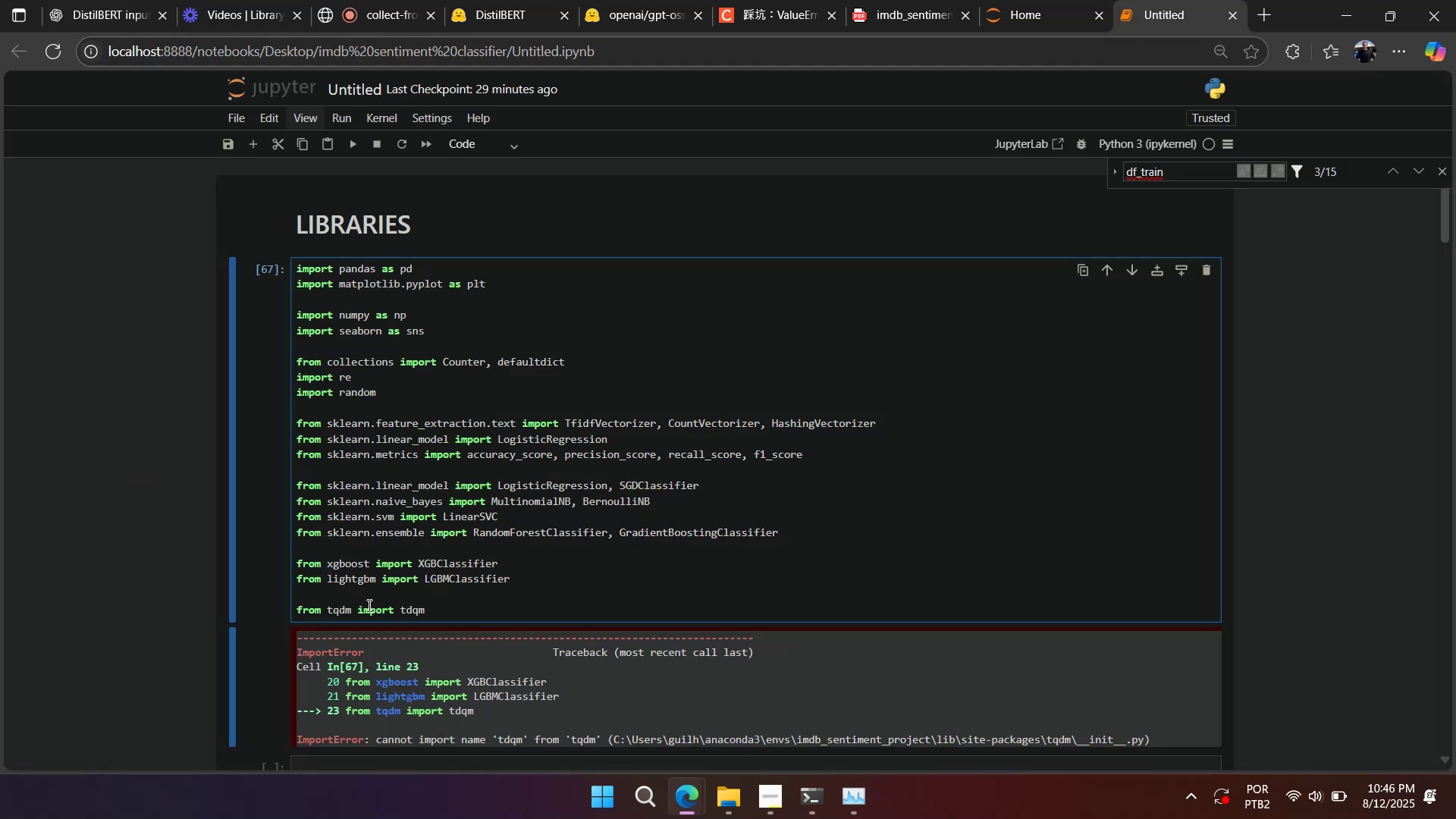 
double_click([368, 606])
 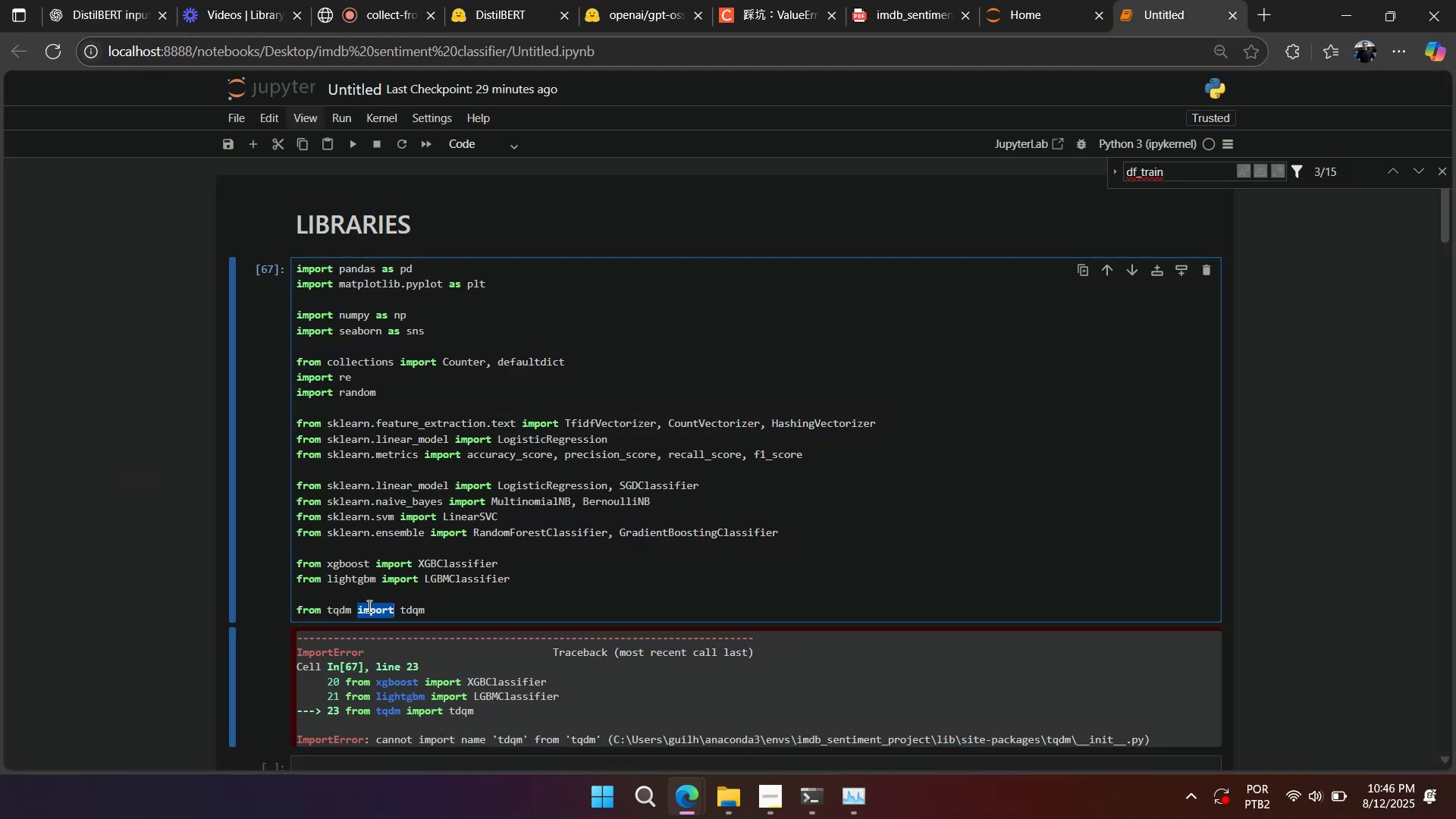 
triple_click([368, 606])
 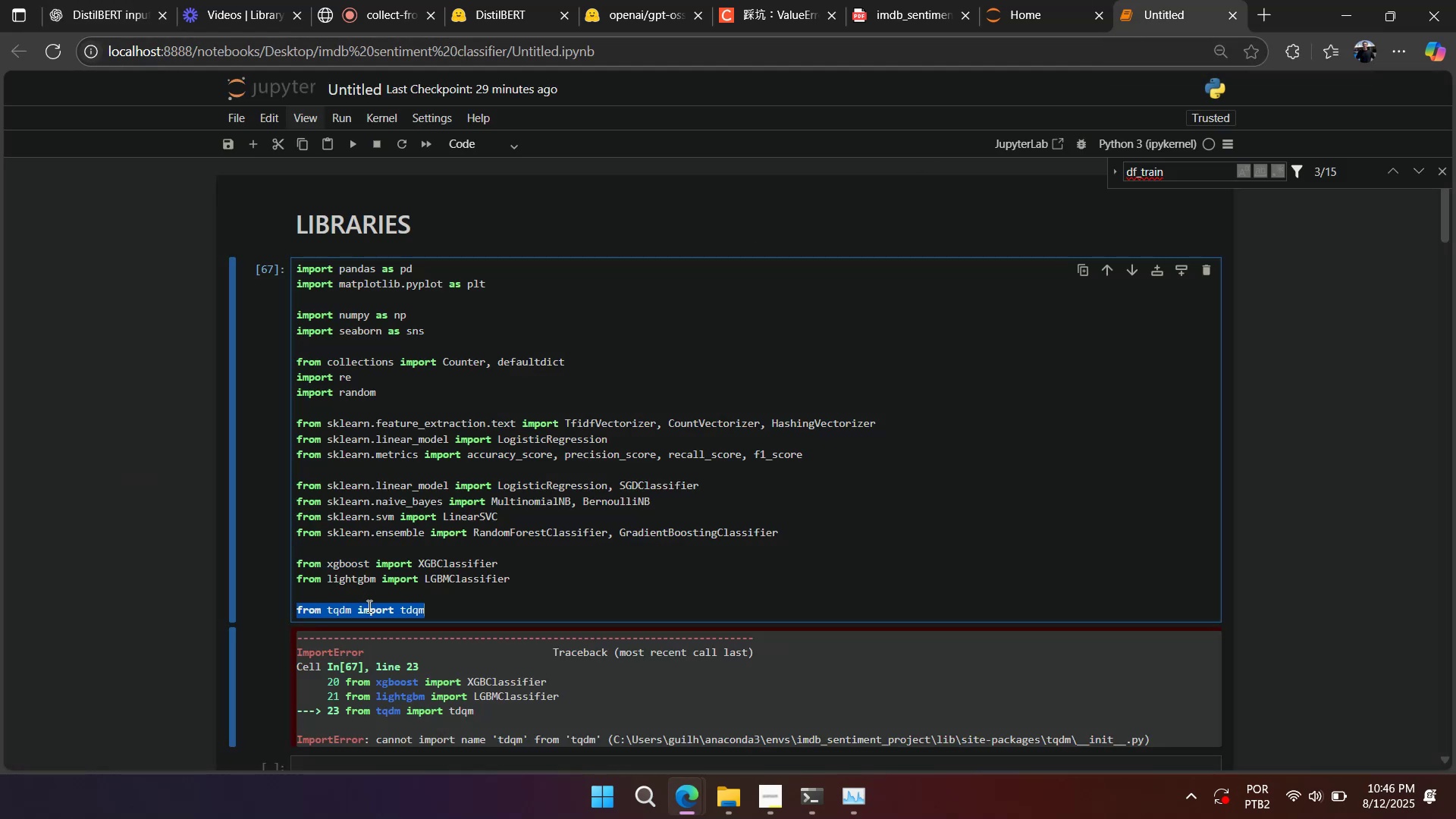 
key(Control+V)
 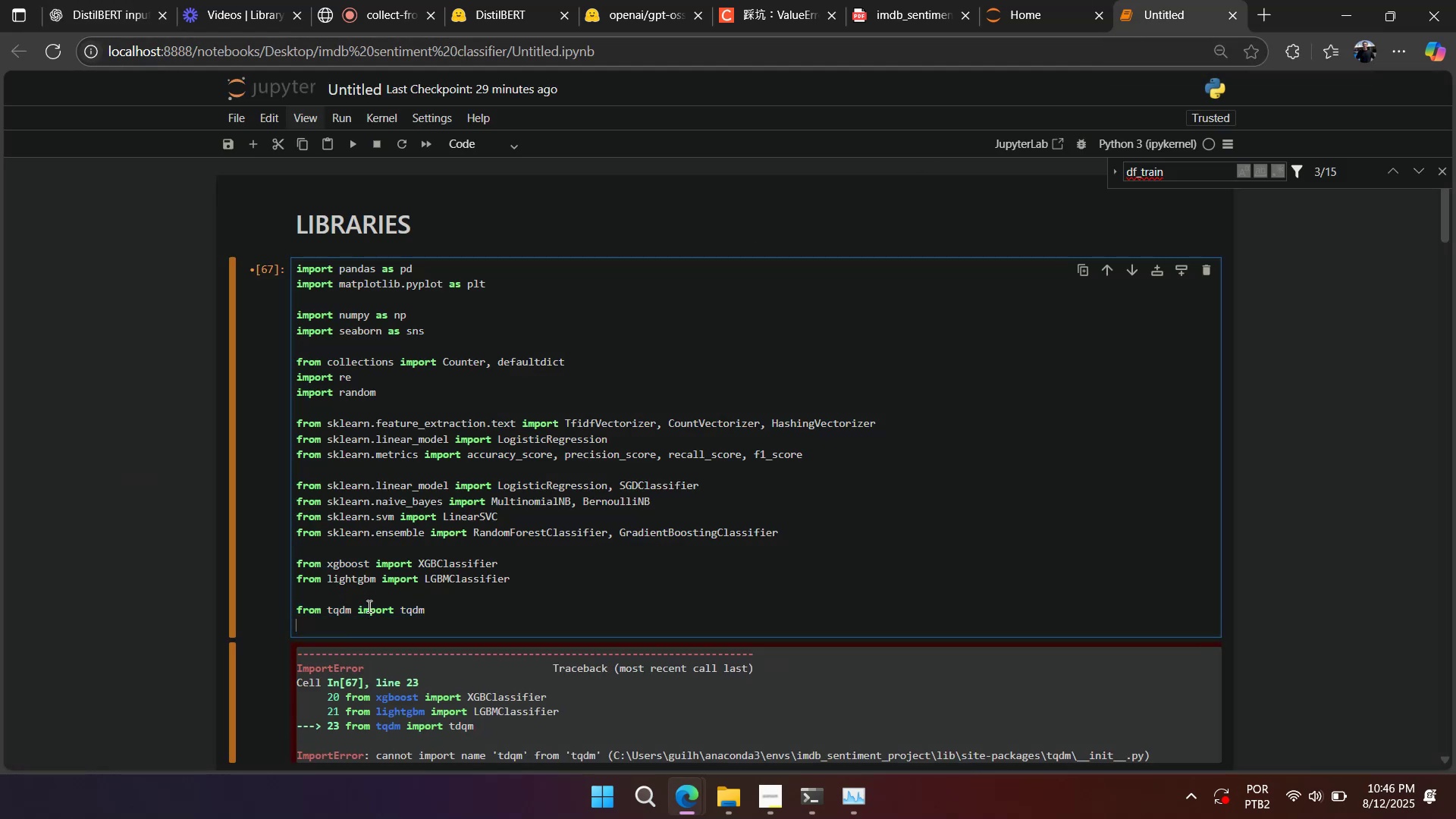 
key(Control+Z)
 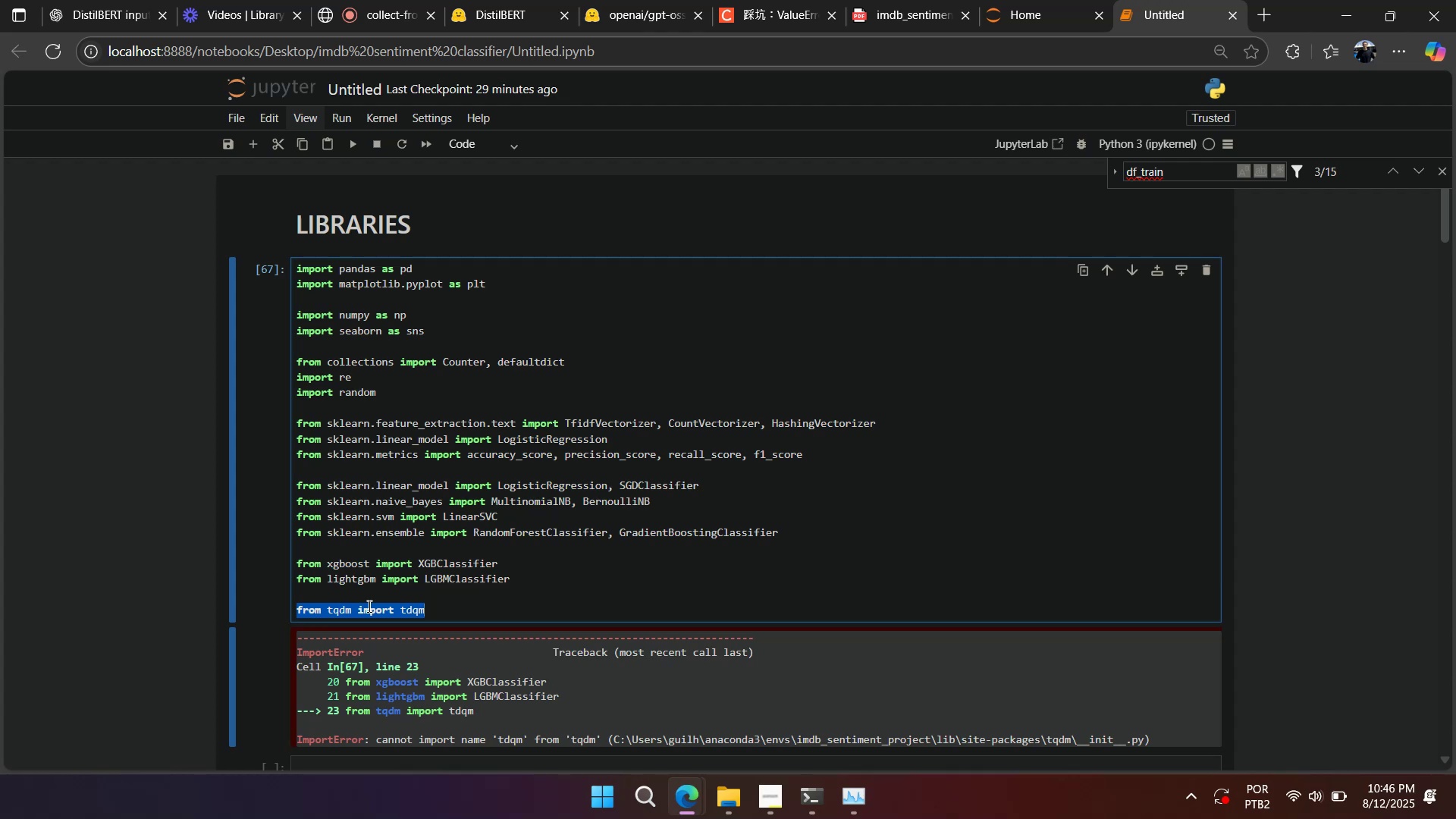 
wait(7.1)
 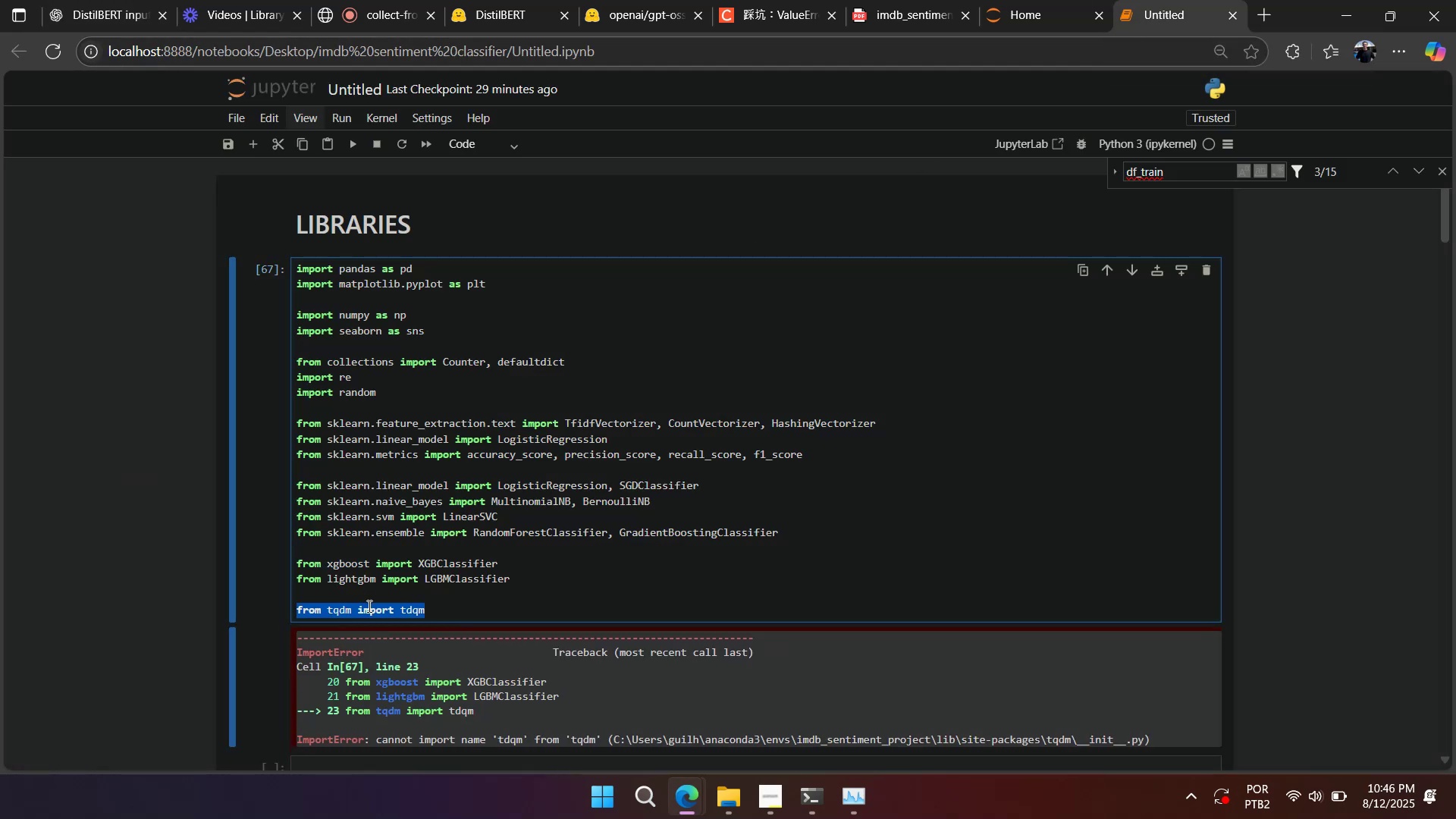 
key(Shift+Enter)
 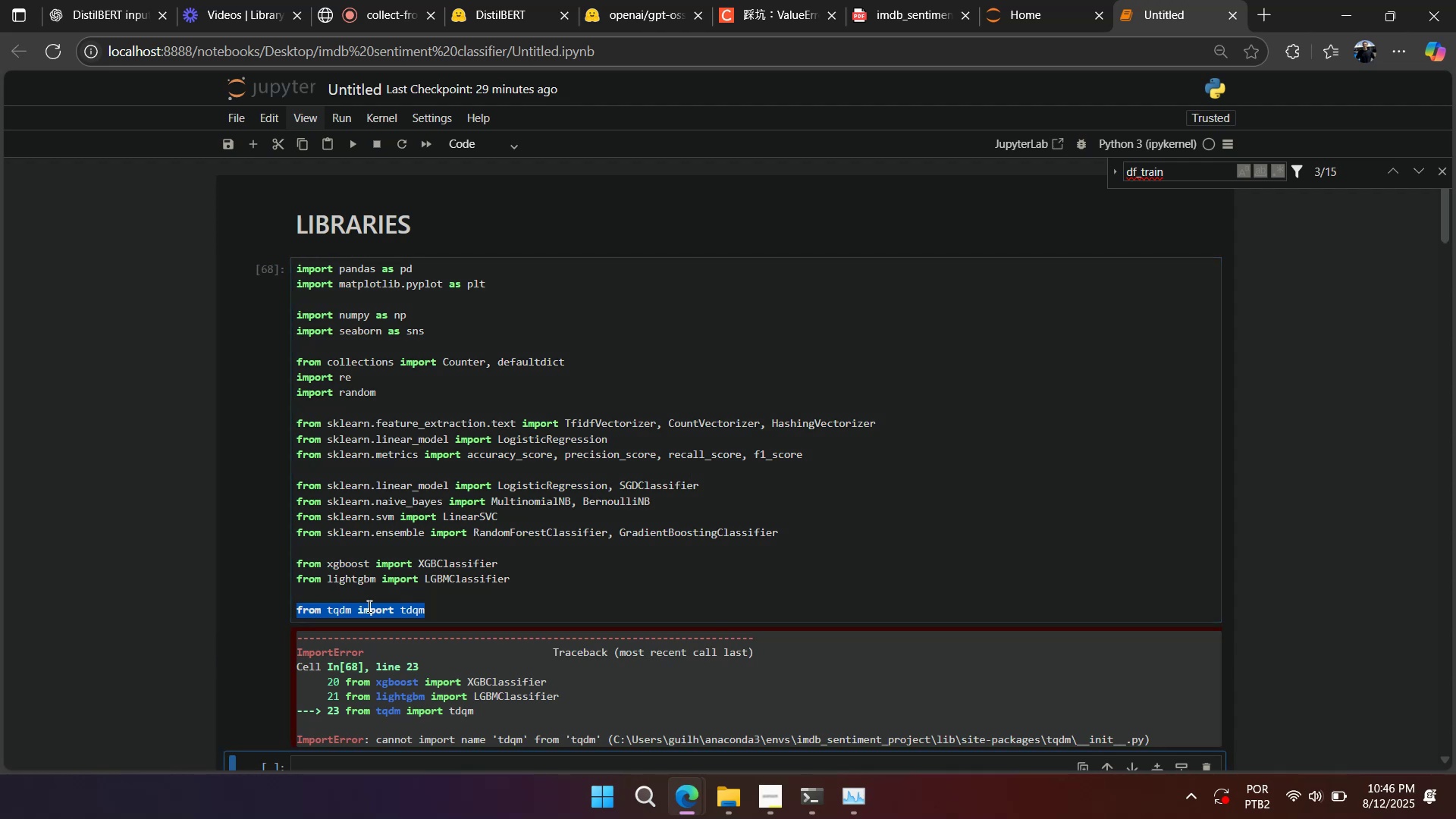 
key(Control+ControlLeft)
 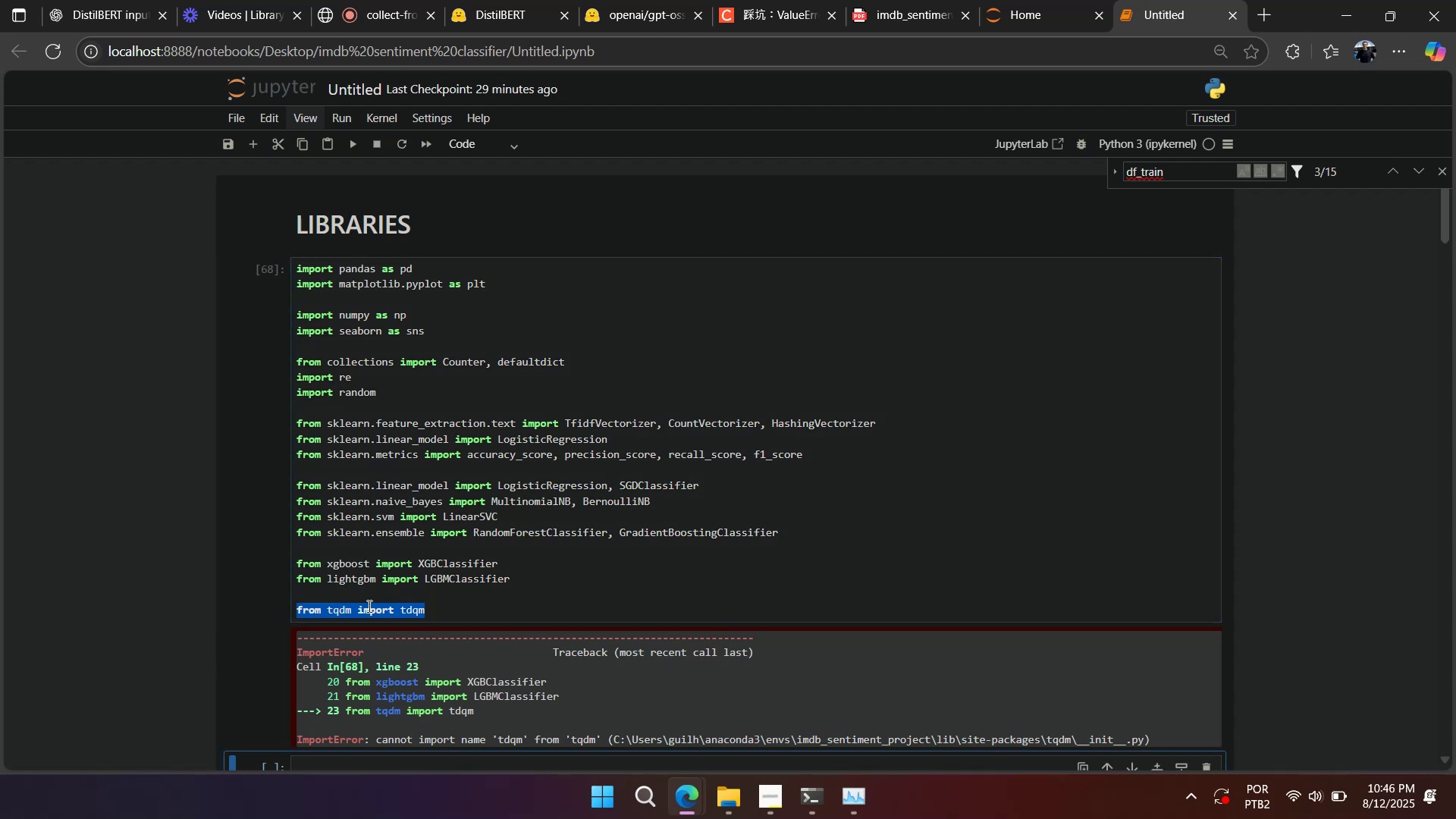 
double_click([367, 606])
 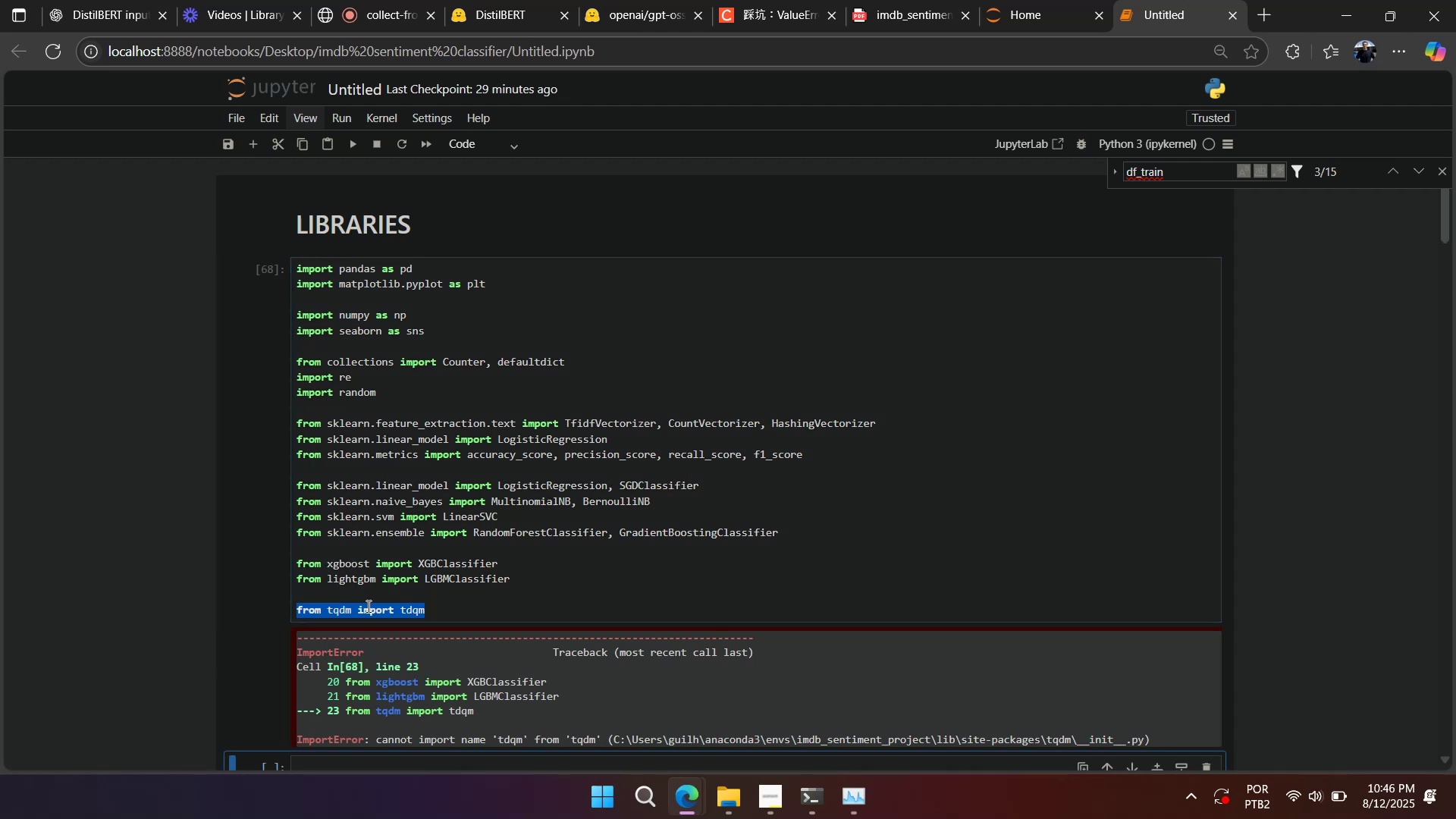 
triple_click([367, 606])
 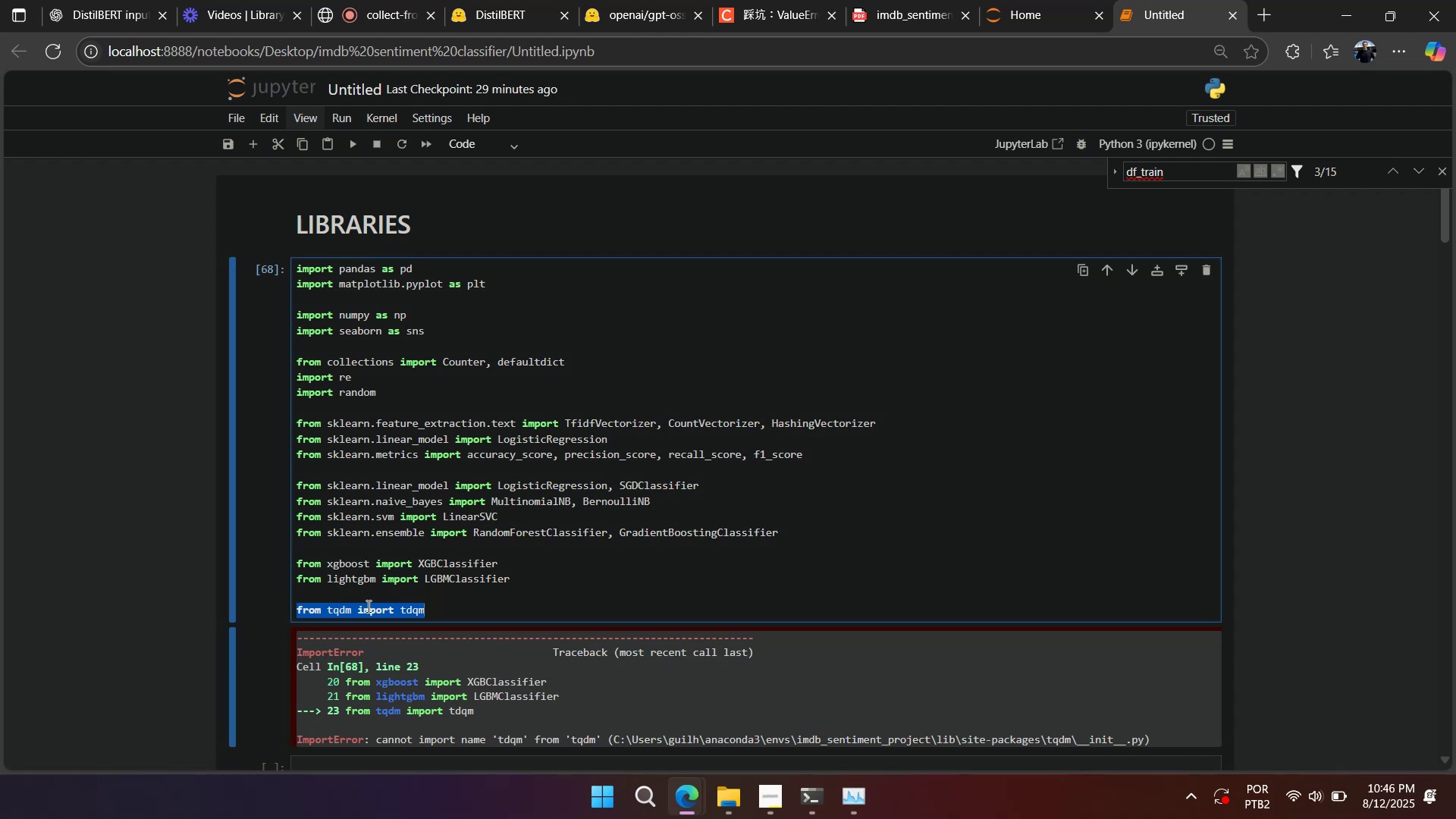 
key(Control+V)
 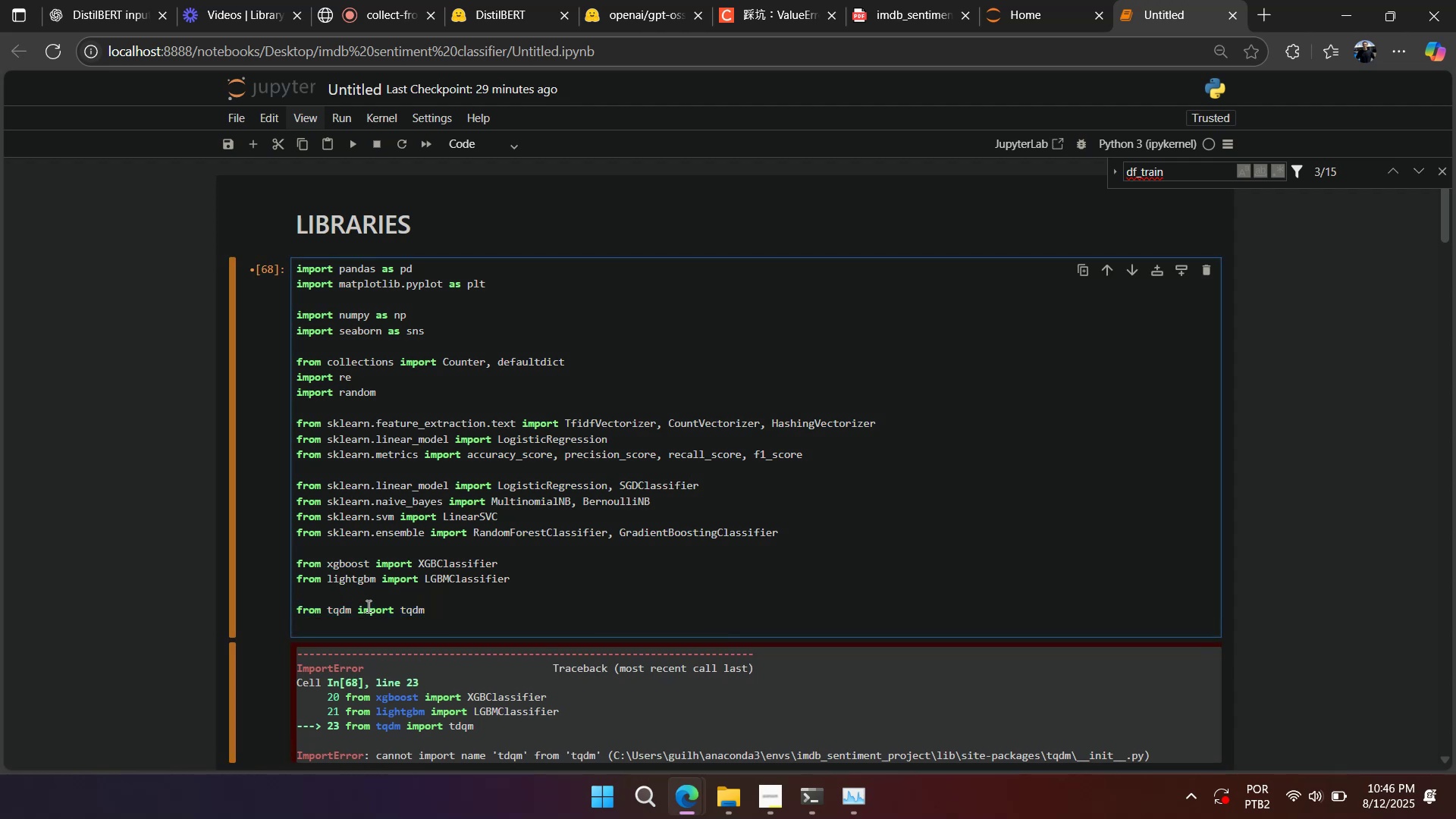 
key(Backspace)
 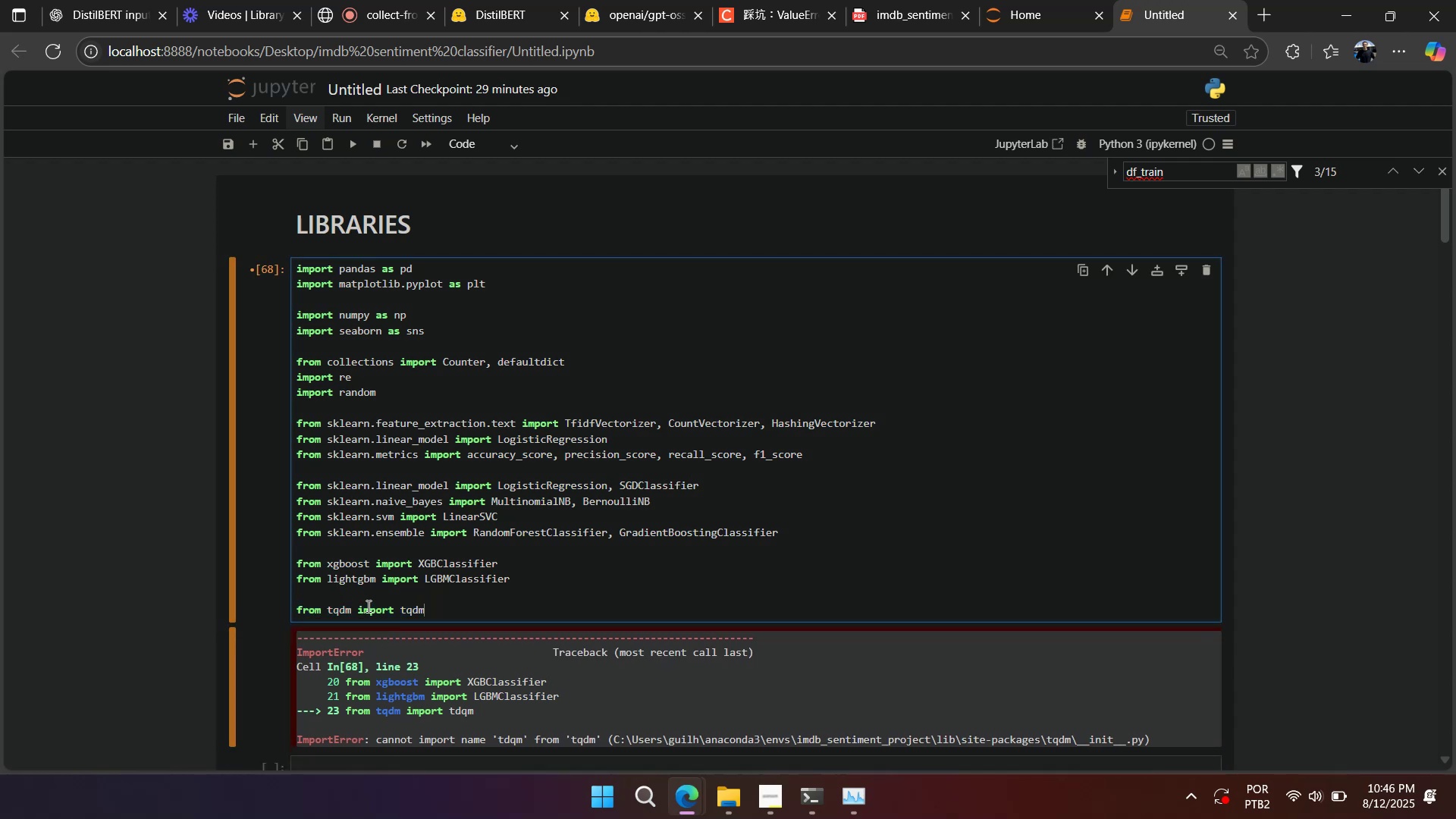 
key(Shift+Enter)
 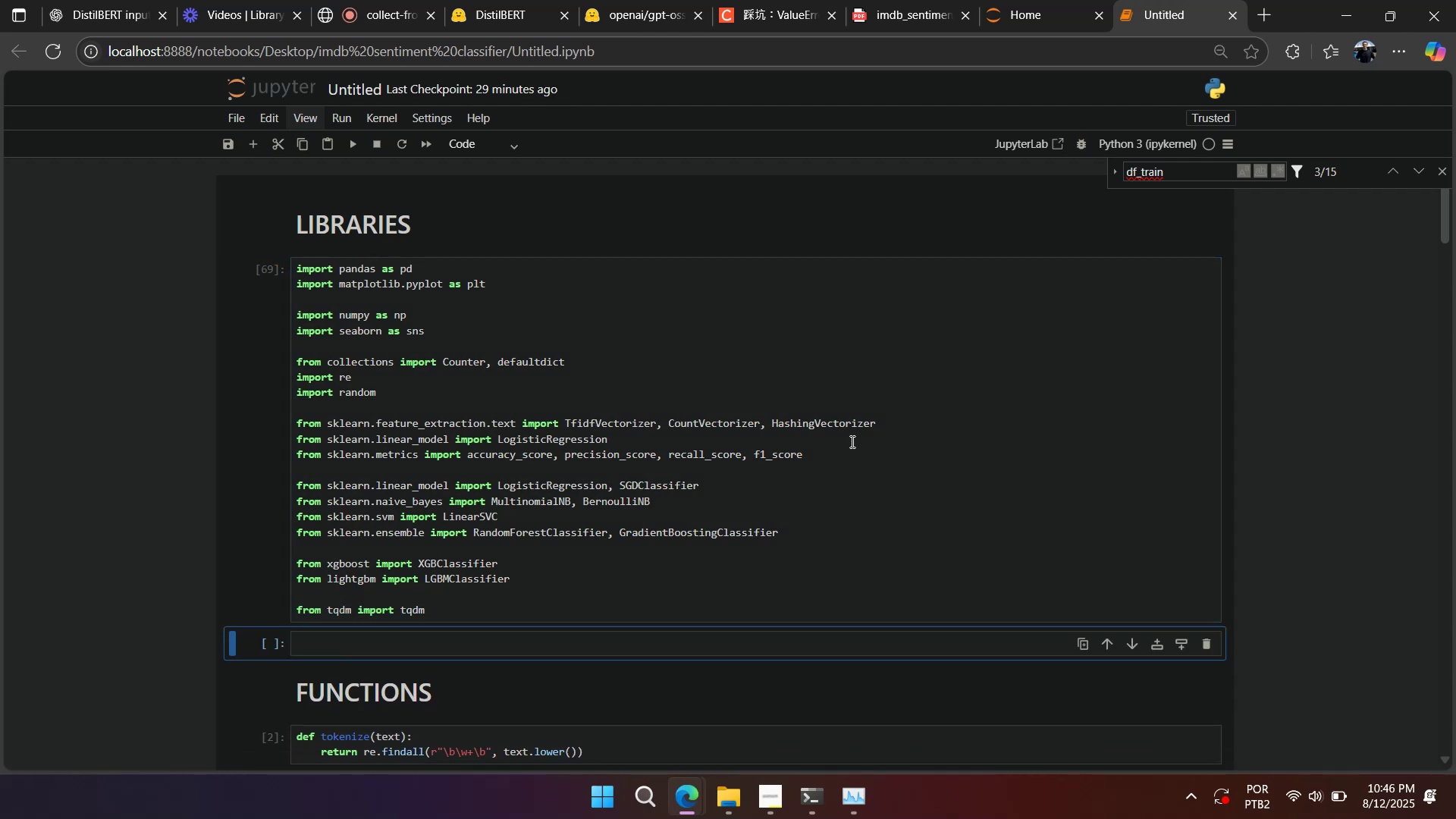 
left_click([871, 530])
 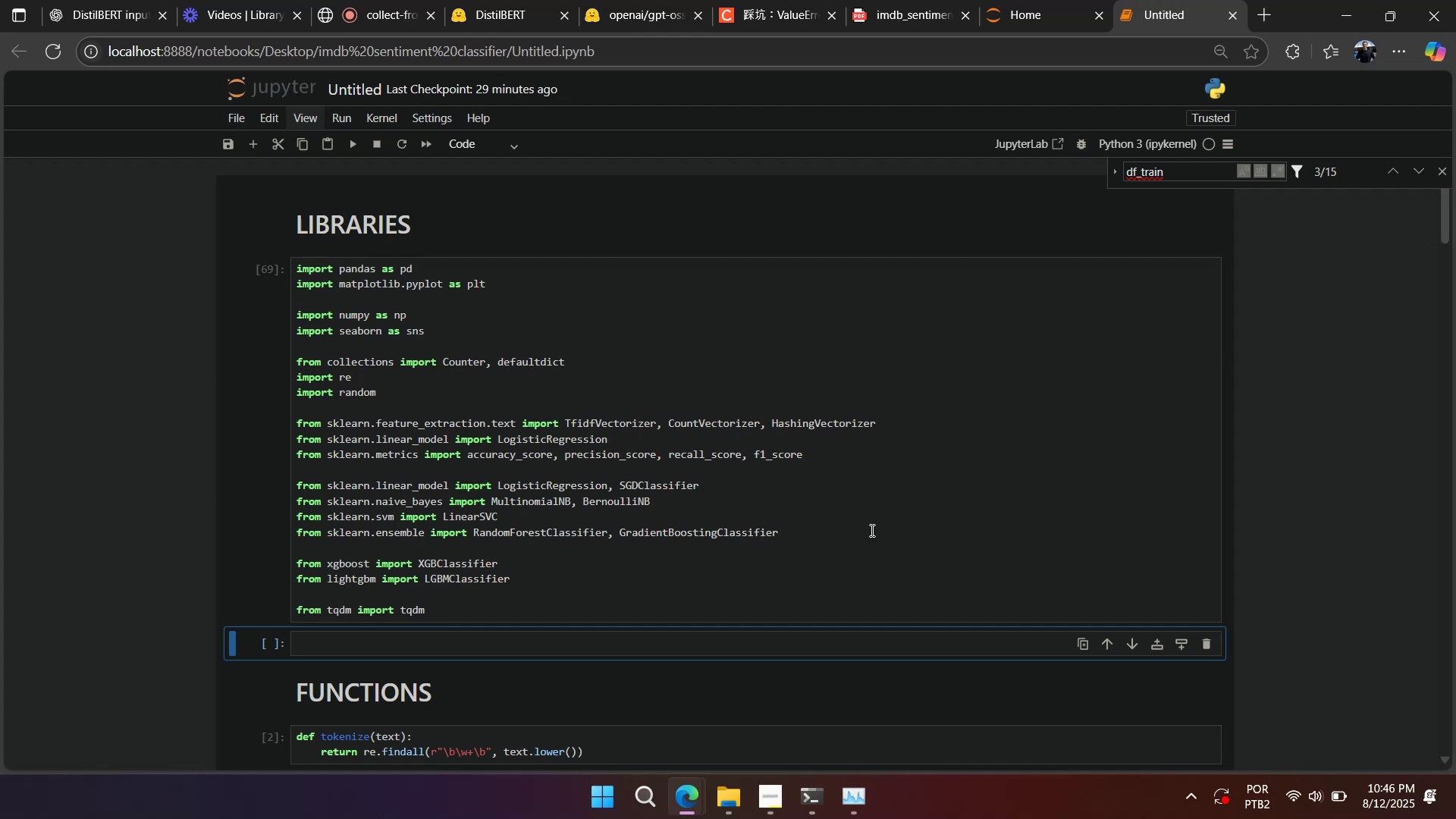 
key(Control+Z)
 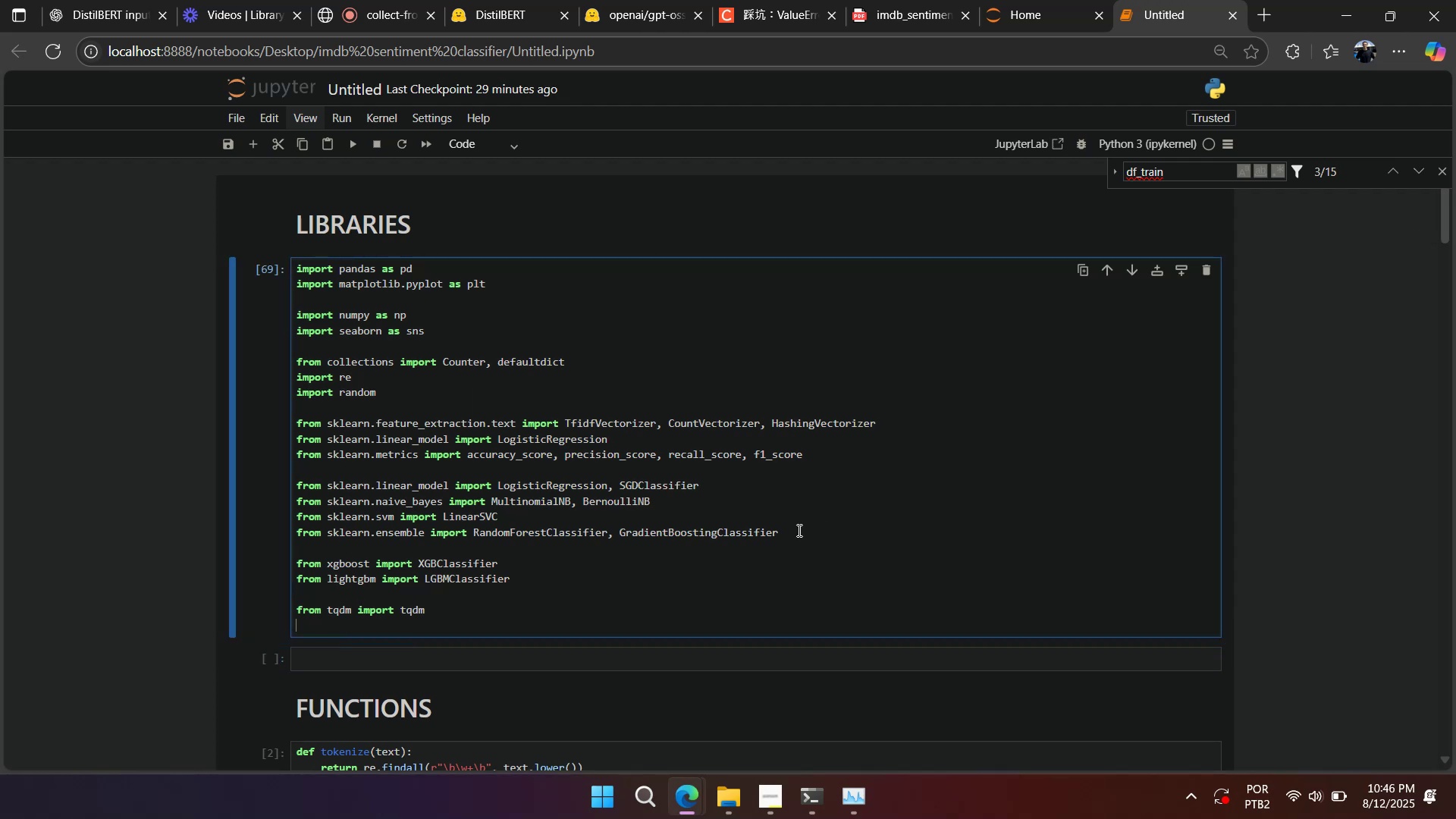 
key(Control+Z)
 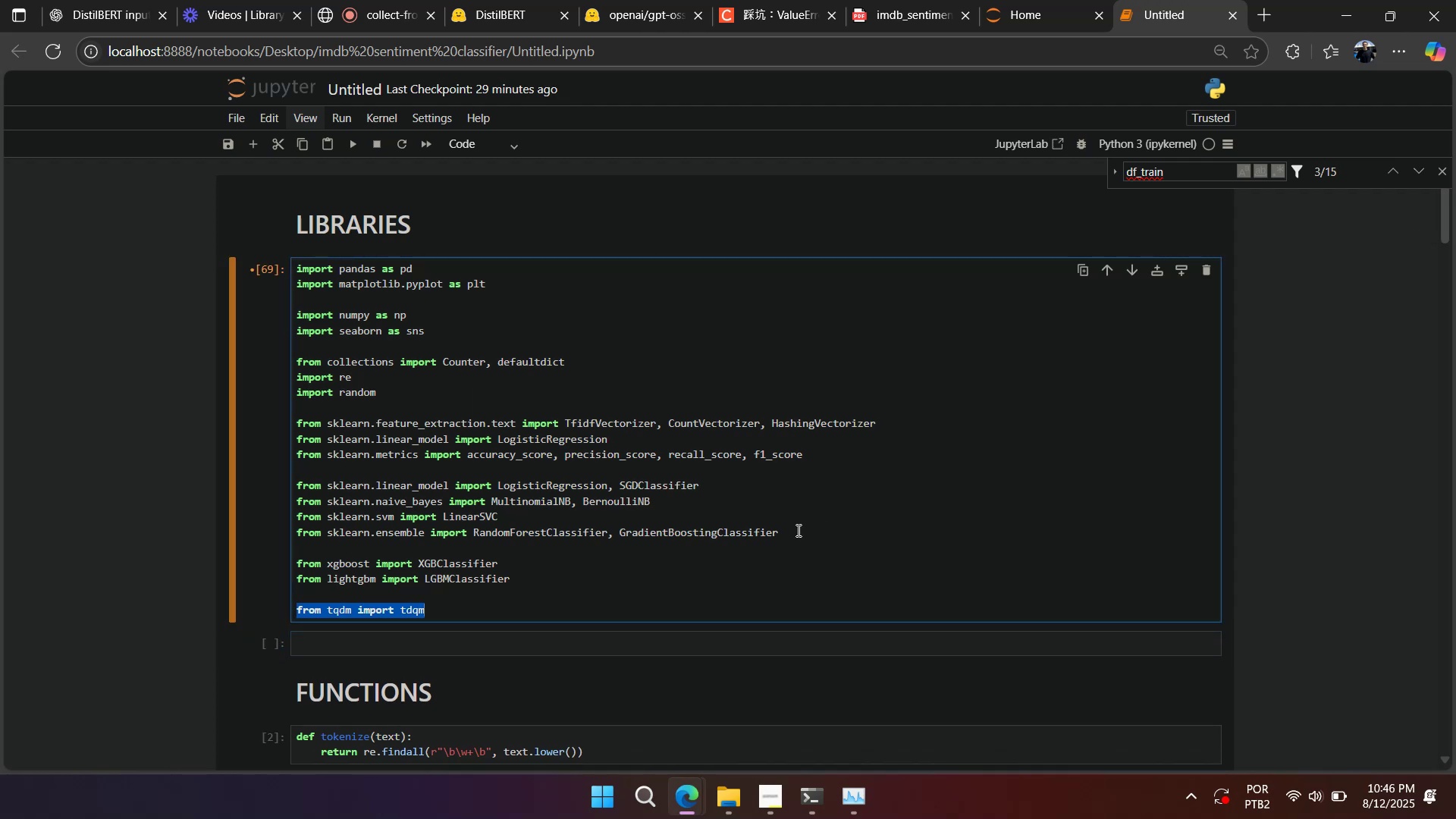 
key(Control+Y)
 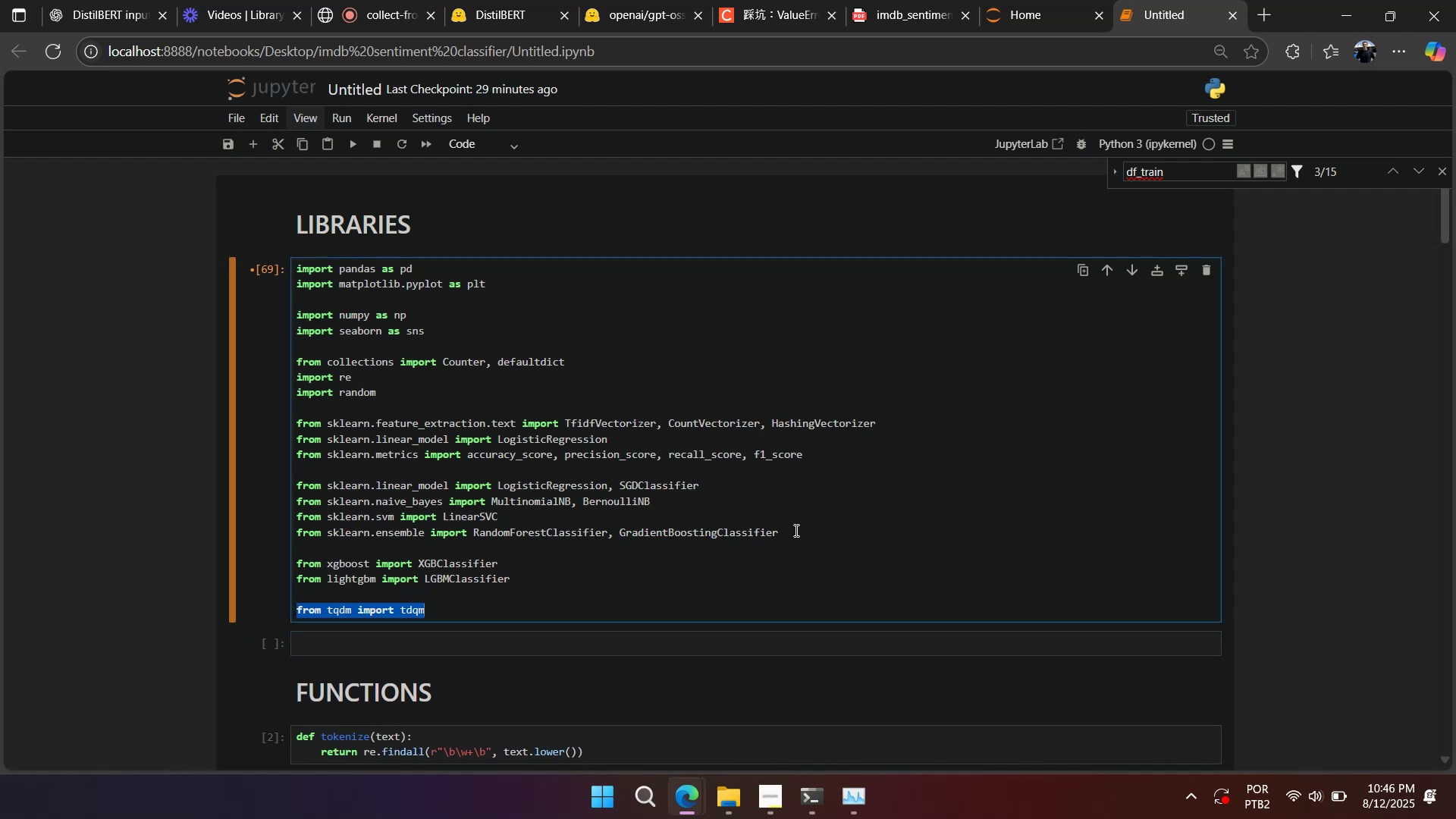 
key(Control+Y)
 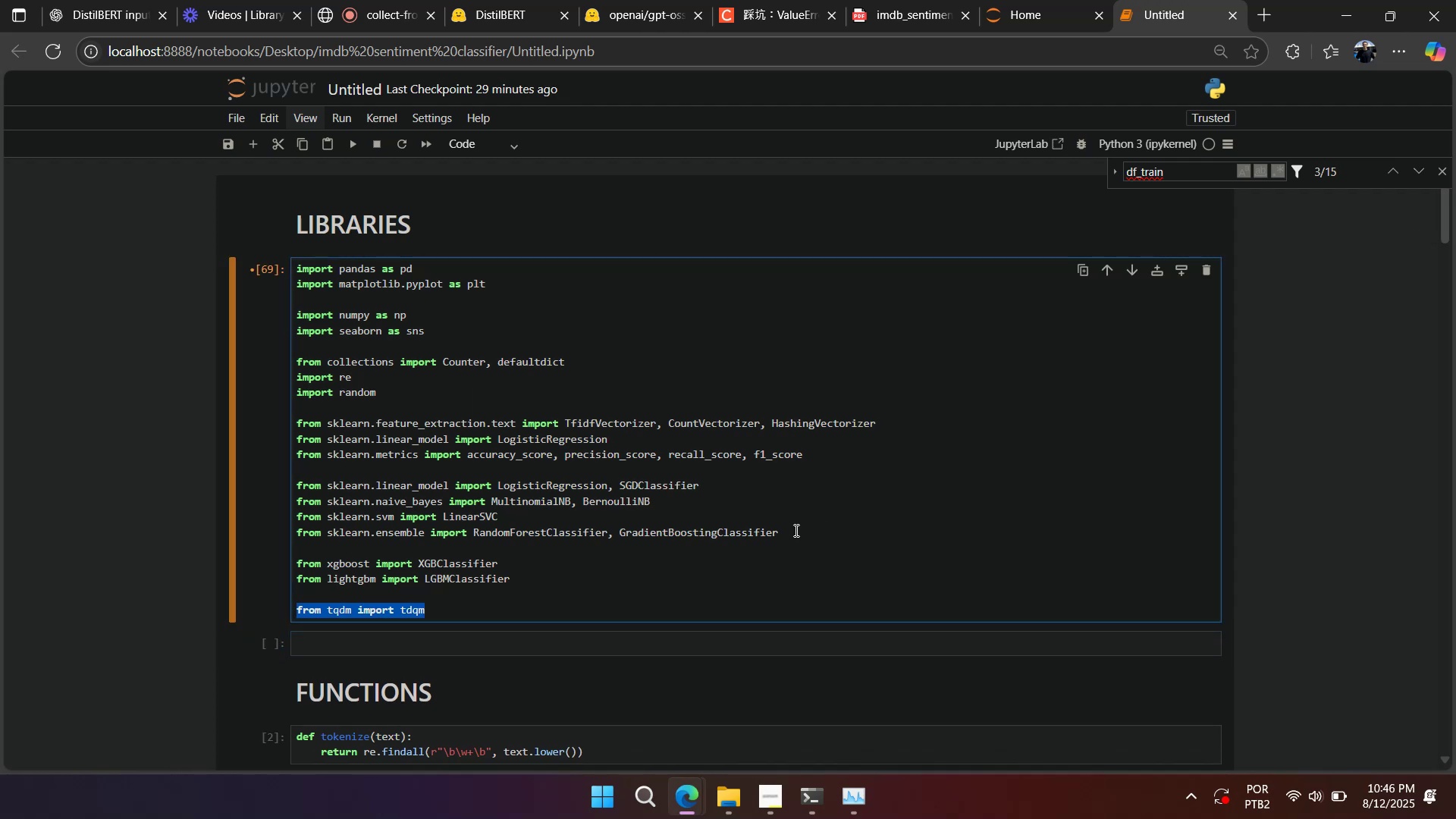 
key(Control+V)
 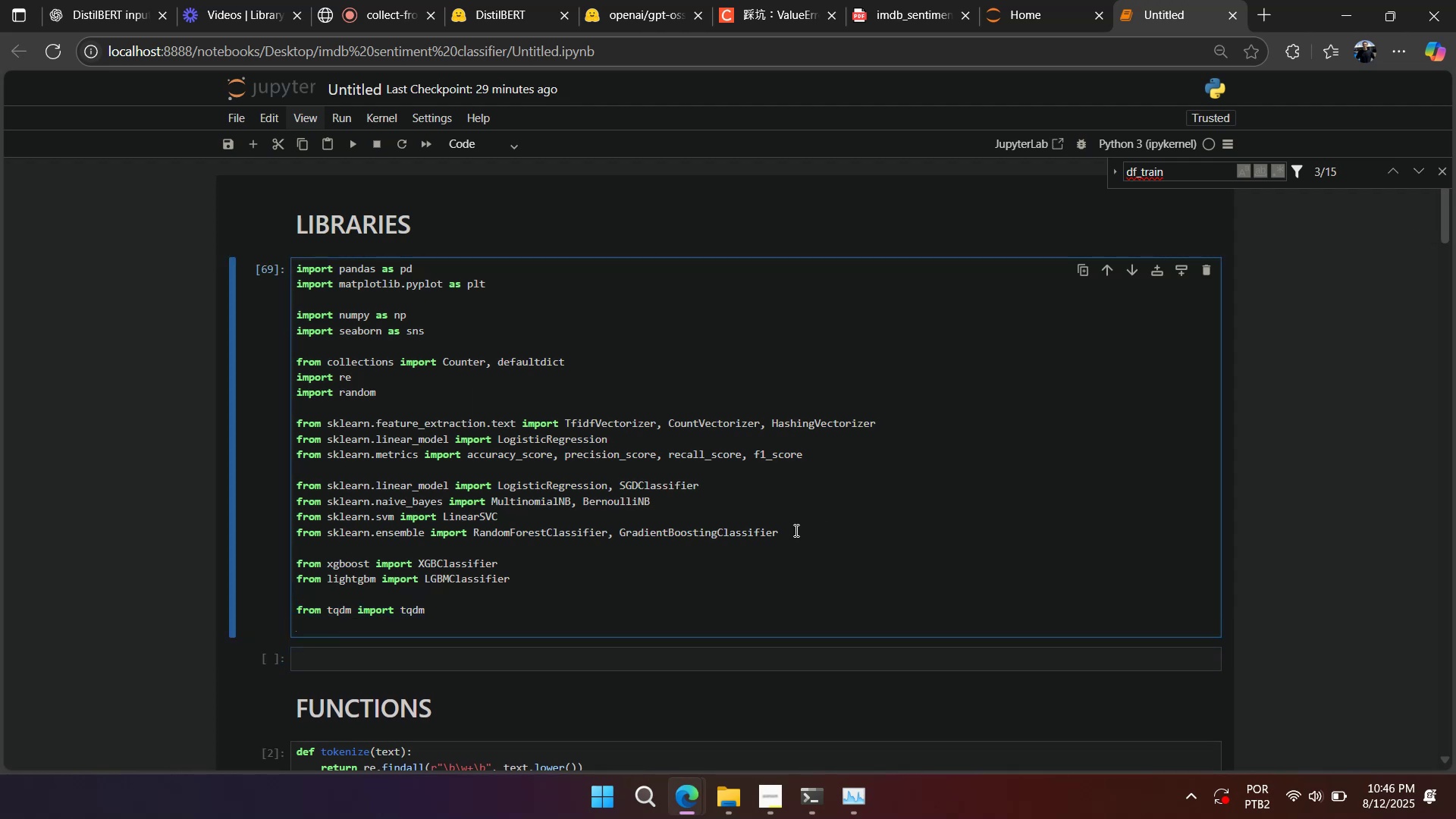 
key(Enter)
 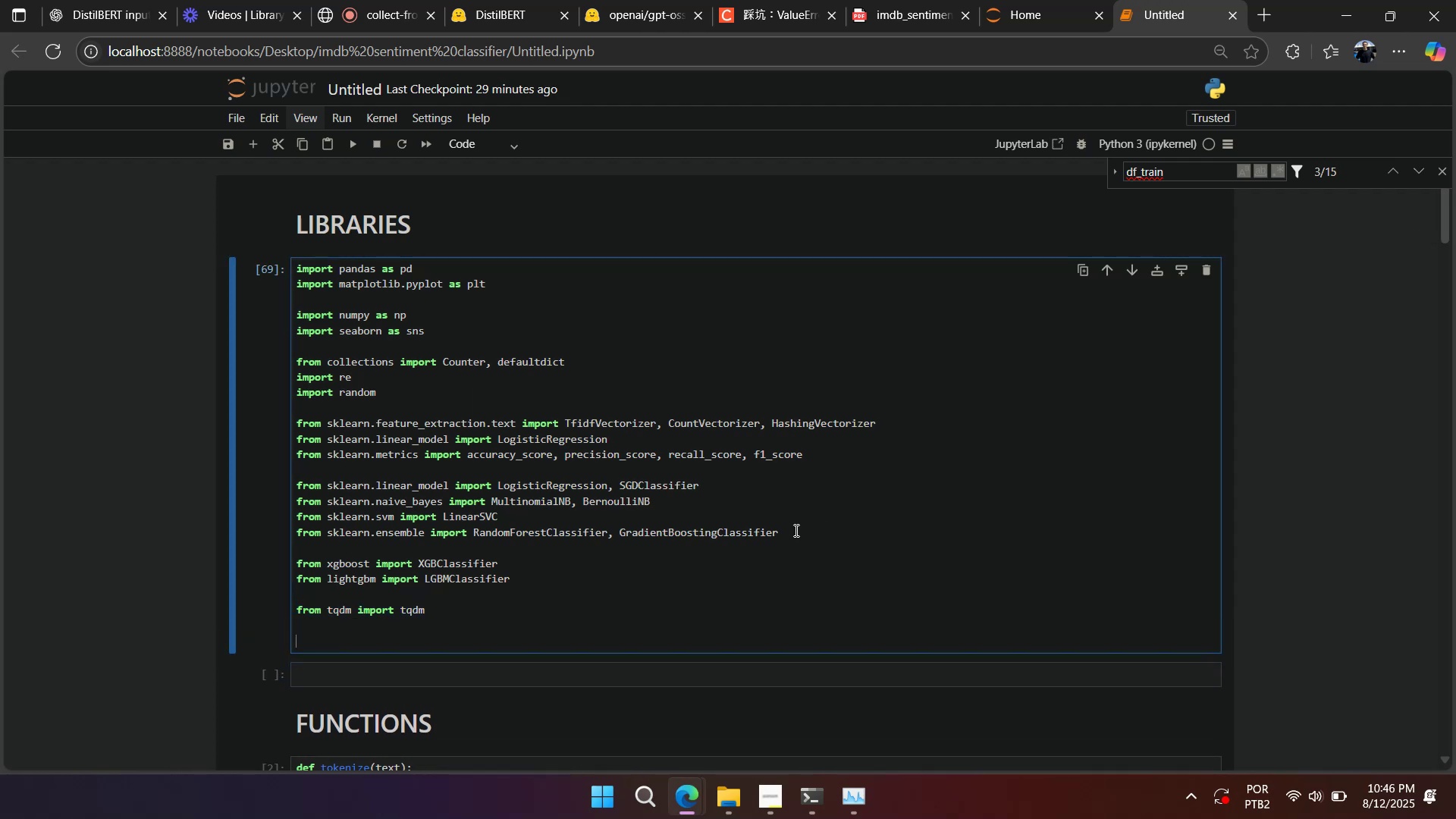 
key(Backspace)
 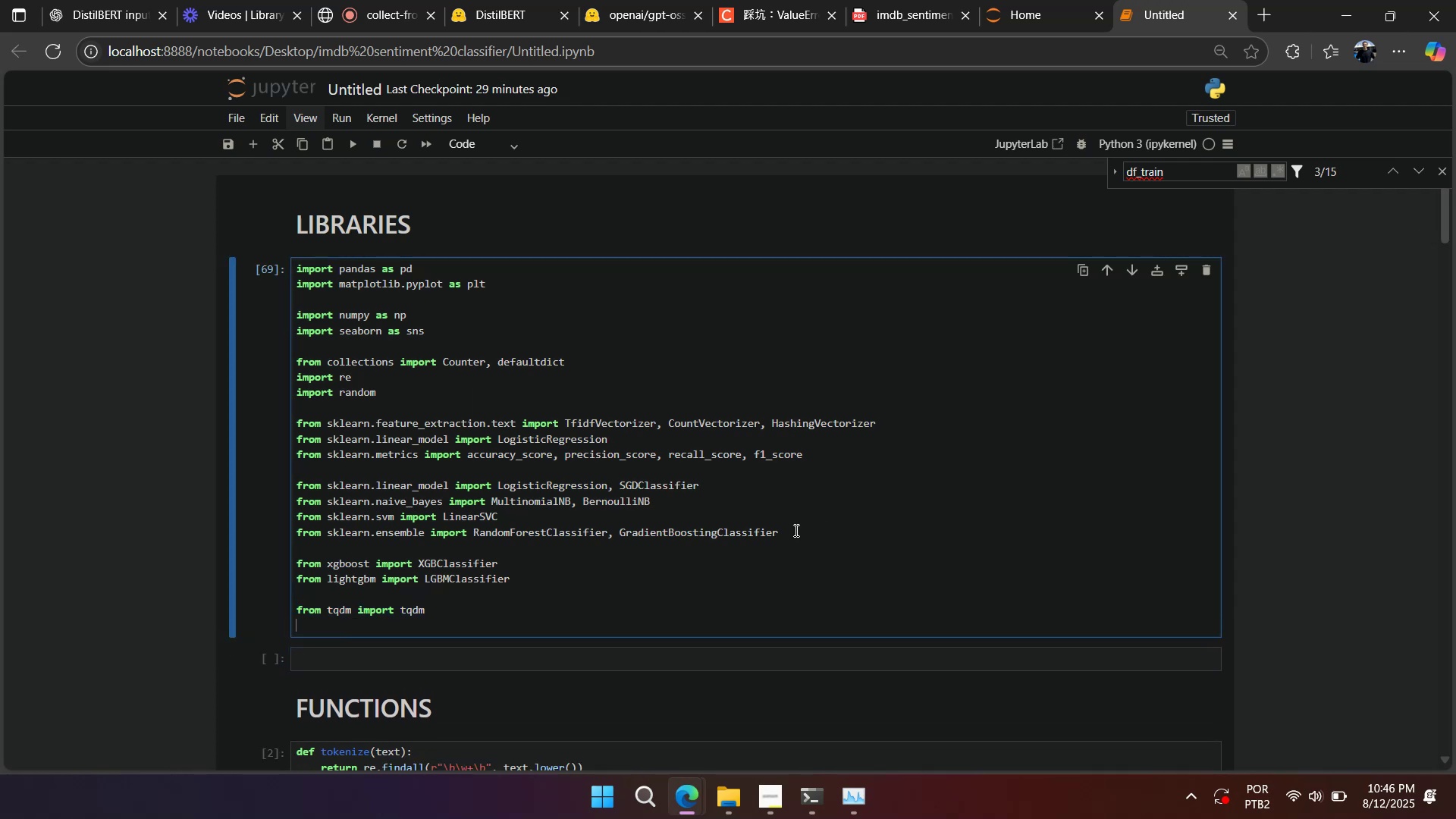 
key(Backspace)
 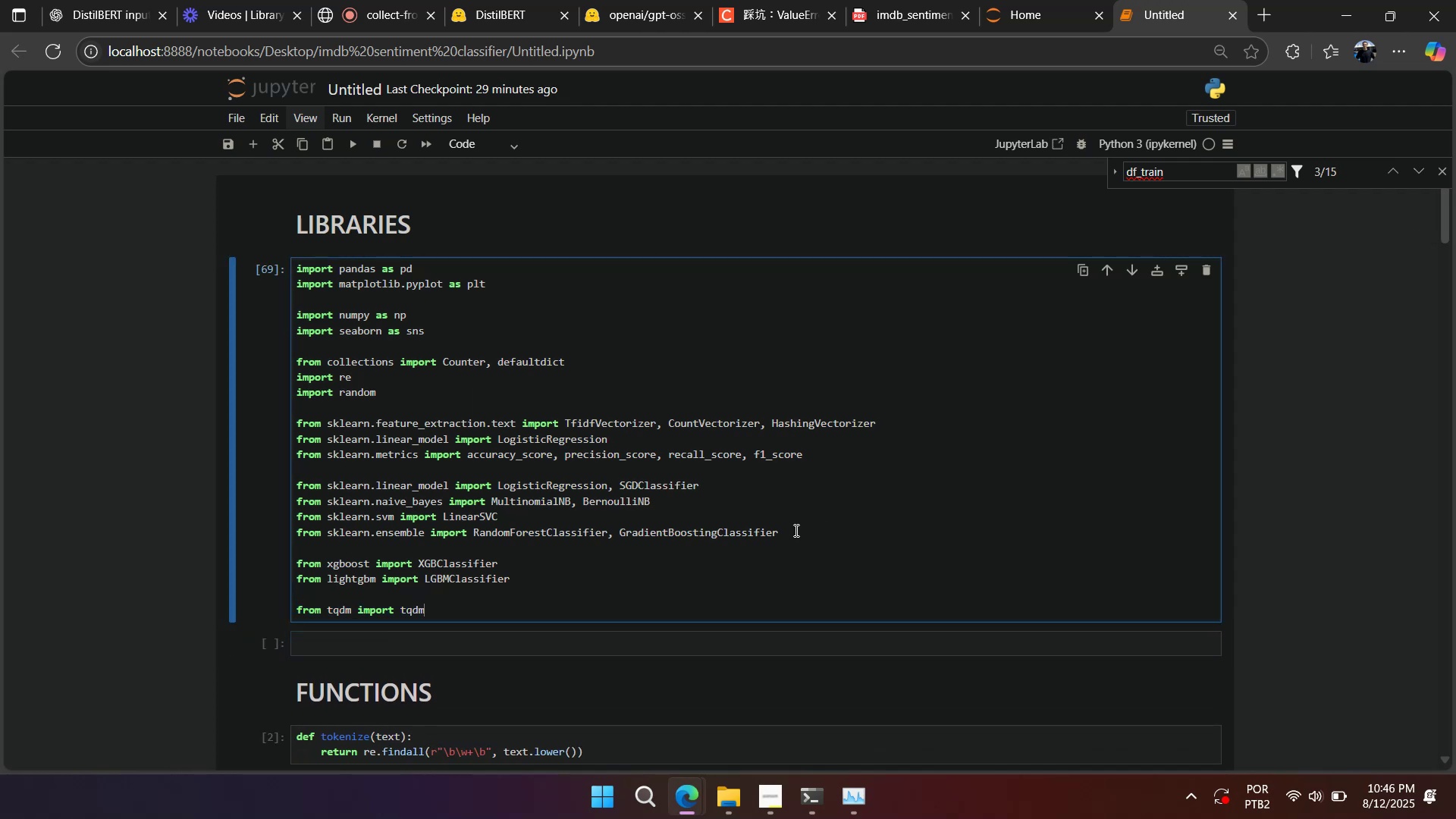 
key(Shift+Enter)
 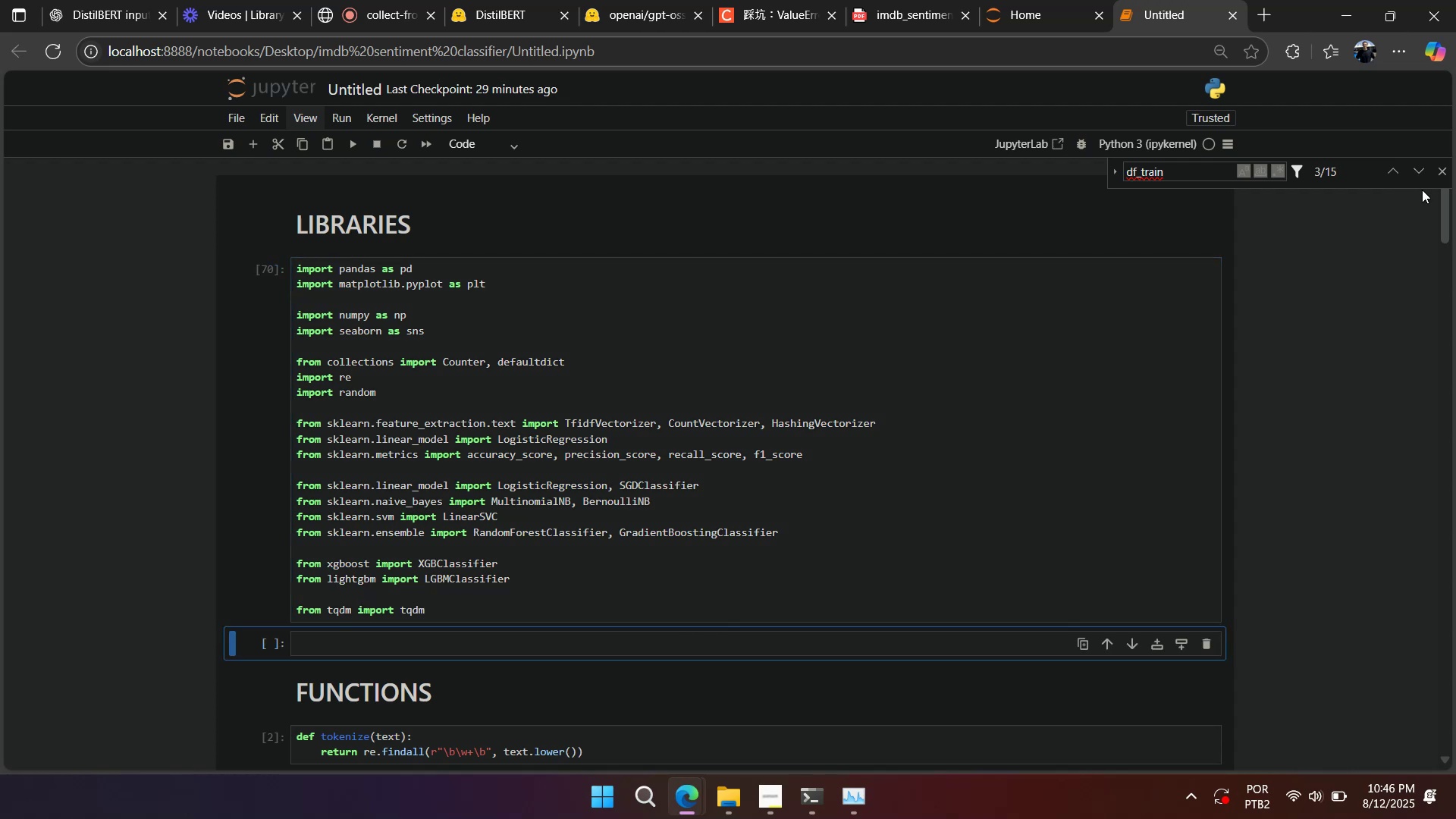 
left_click_drag(start_coordinate=[1451, 210], to_coordinate=[1451, 720])
 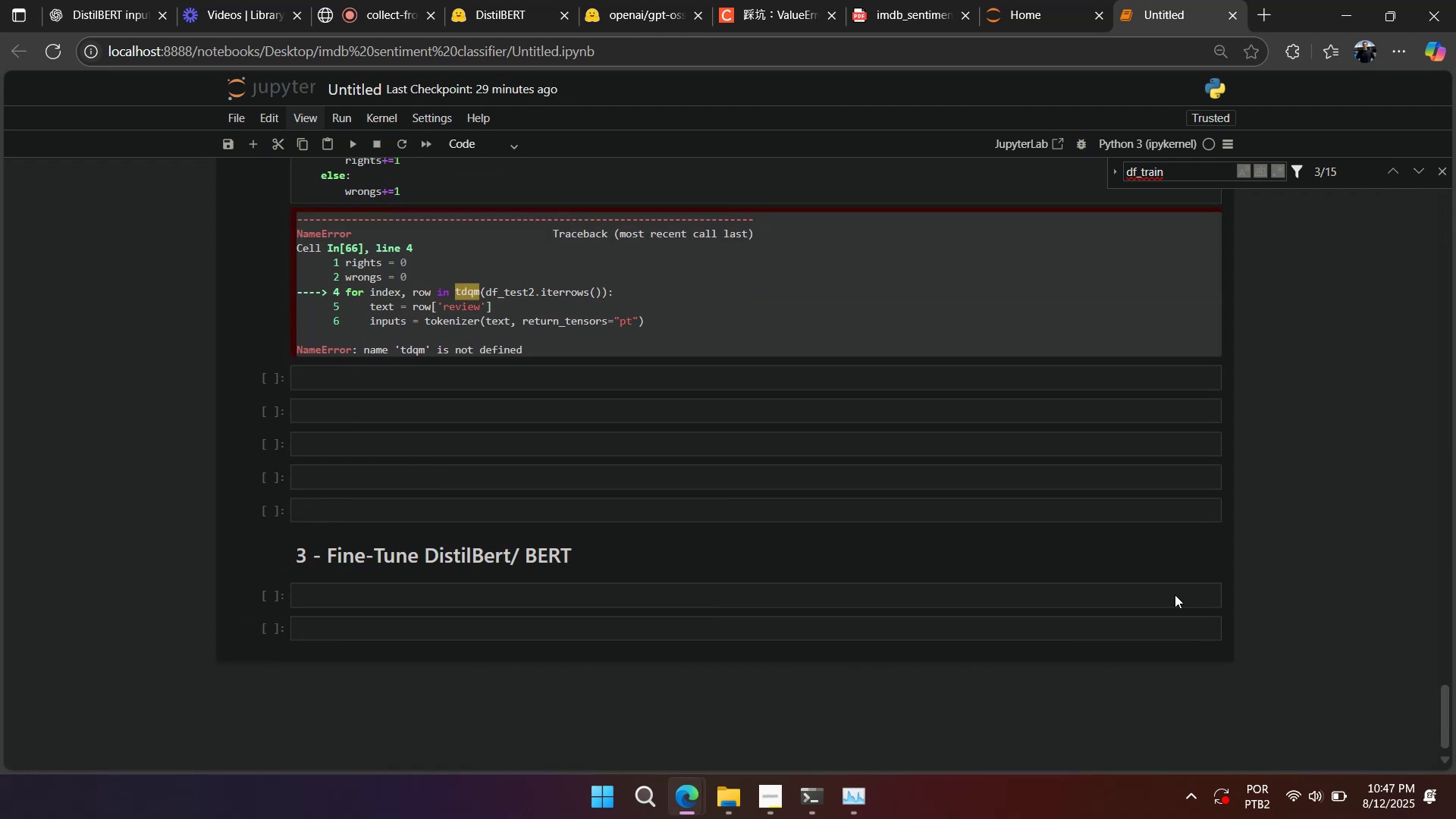 
scroll: coordinate [927, 549], scroll_direction: up, amount: 4.0
 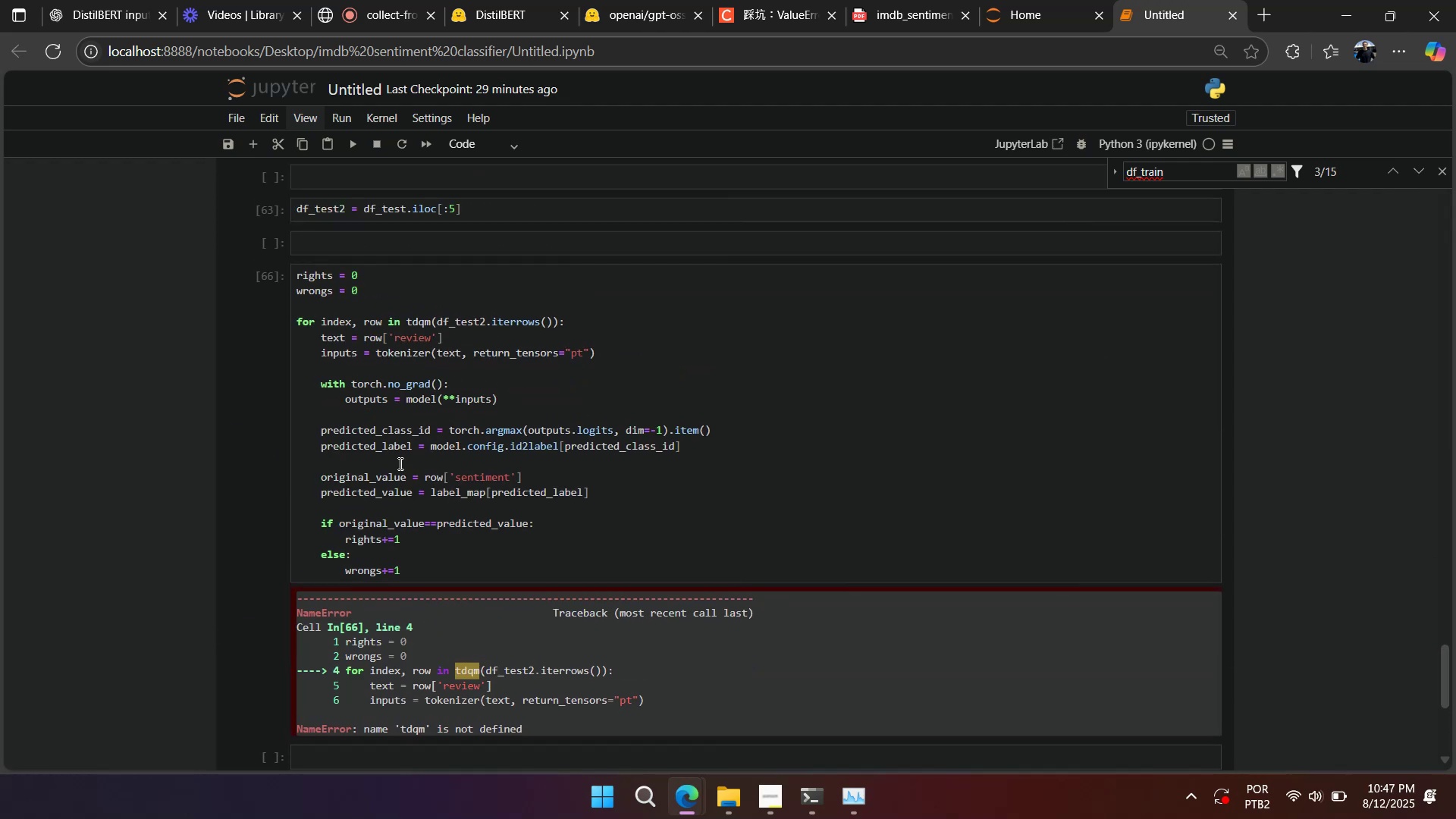 
left_click([397, 463])
 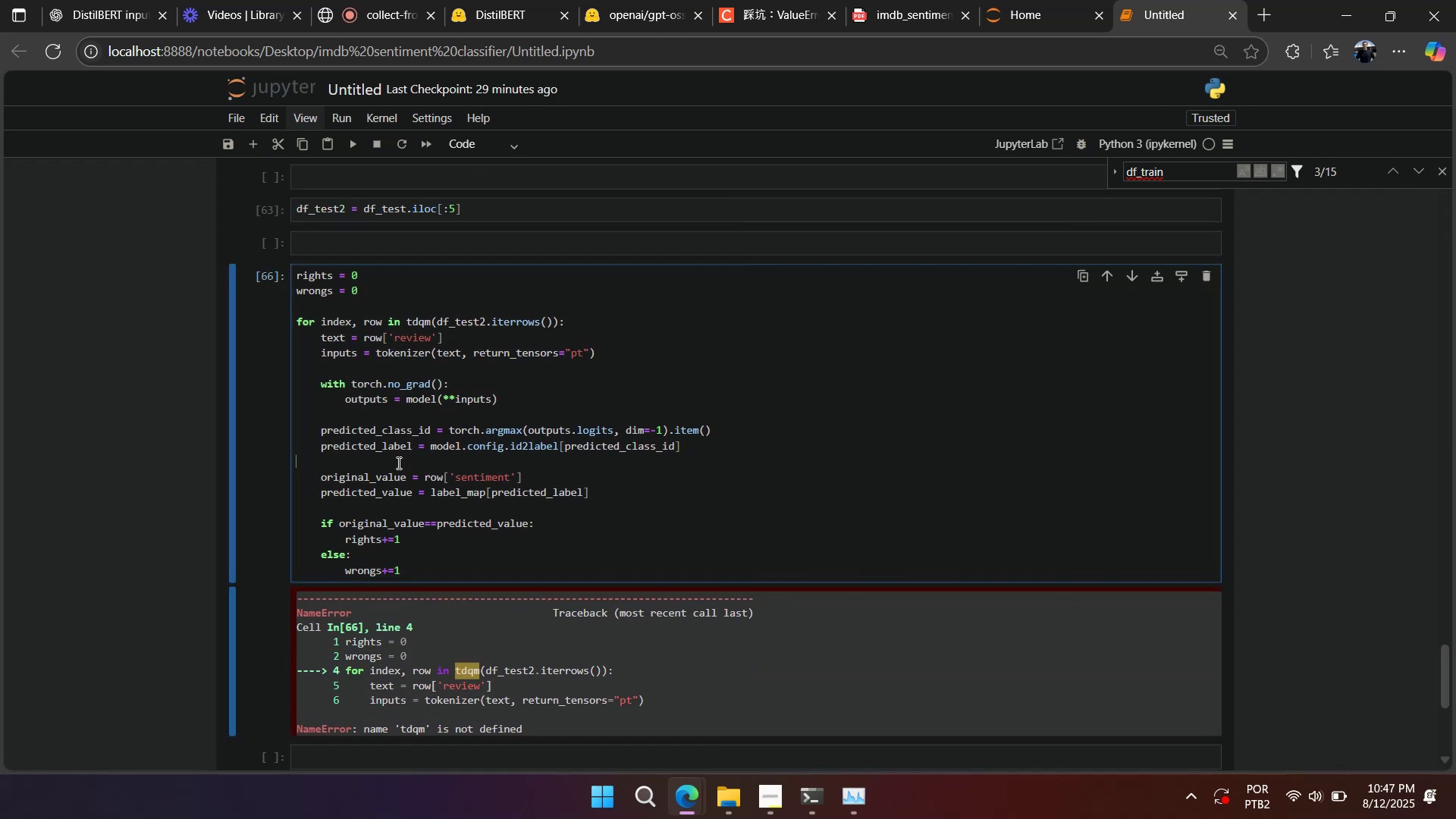 
key(Shift+Enter)
 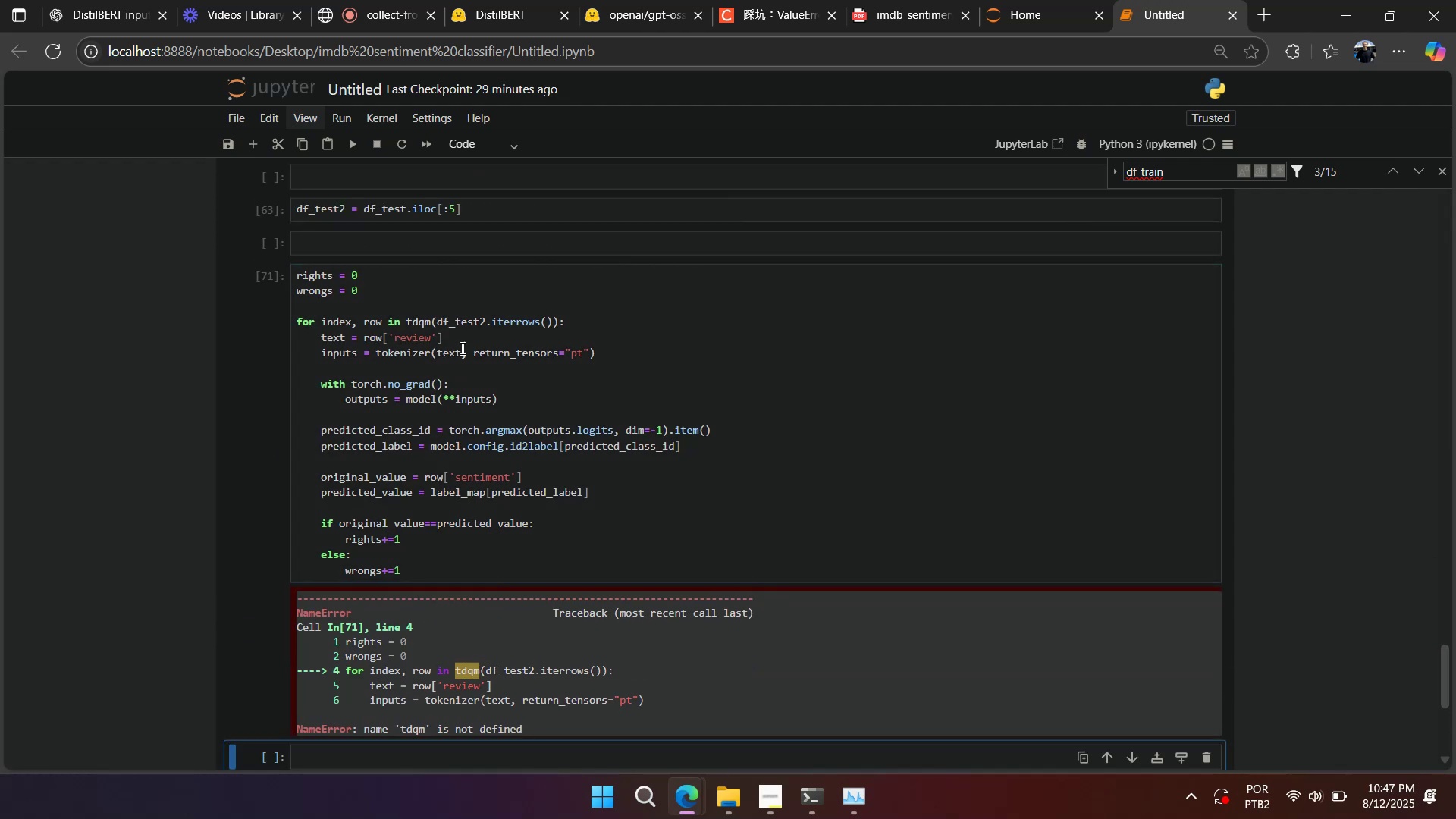 
left_click([421, 321])
 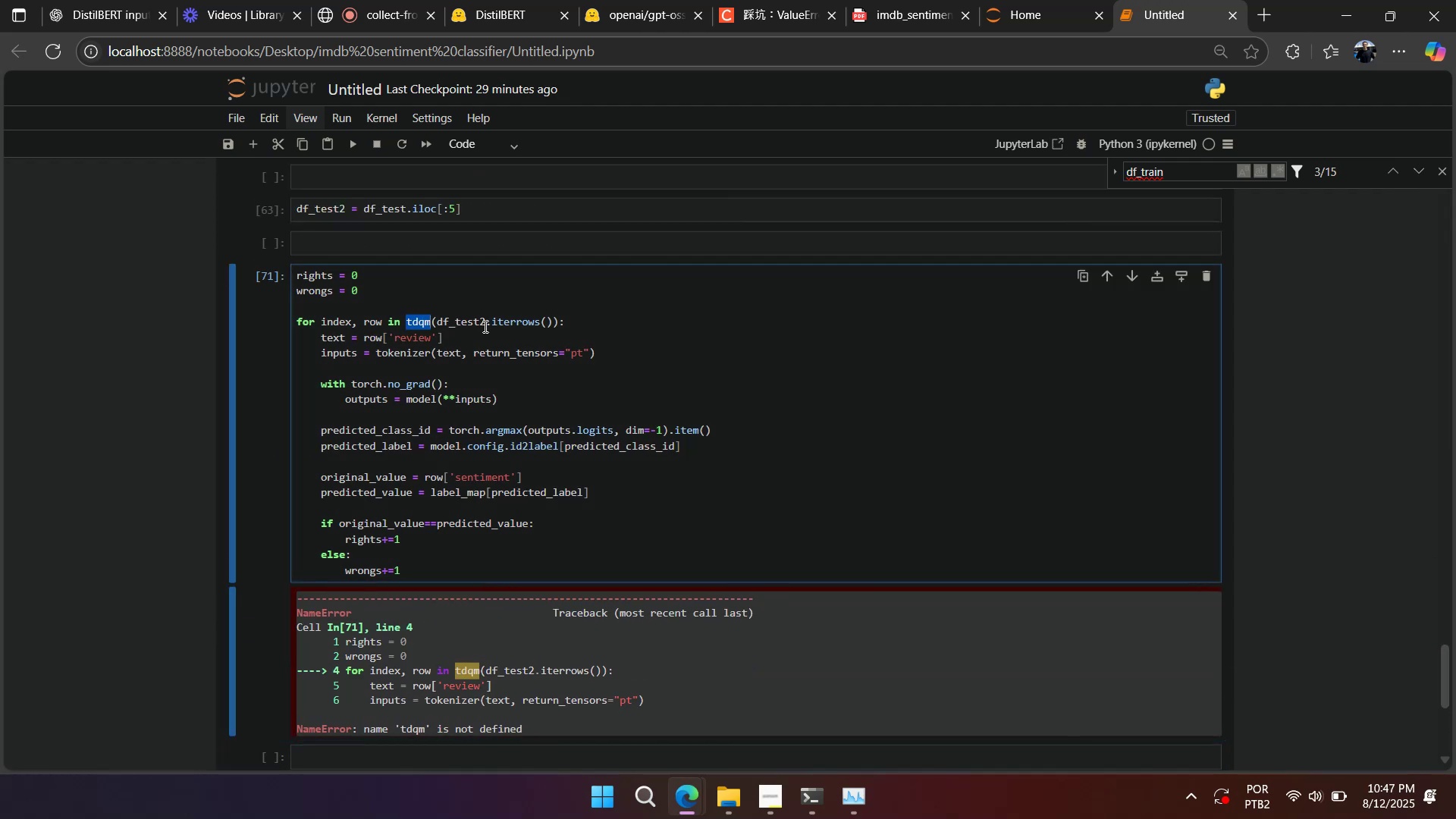 
type(tqdm|)
key(Backspace)
 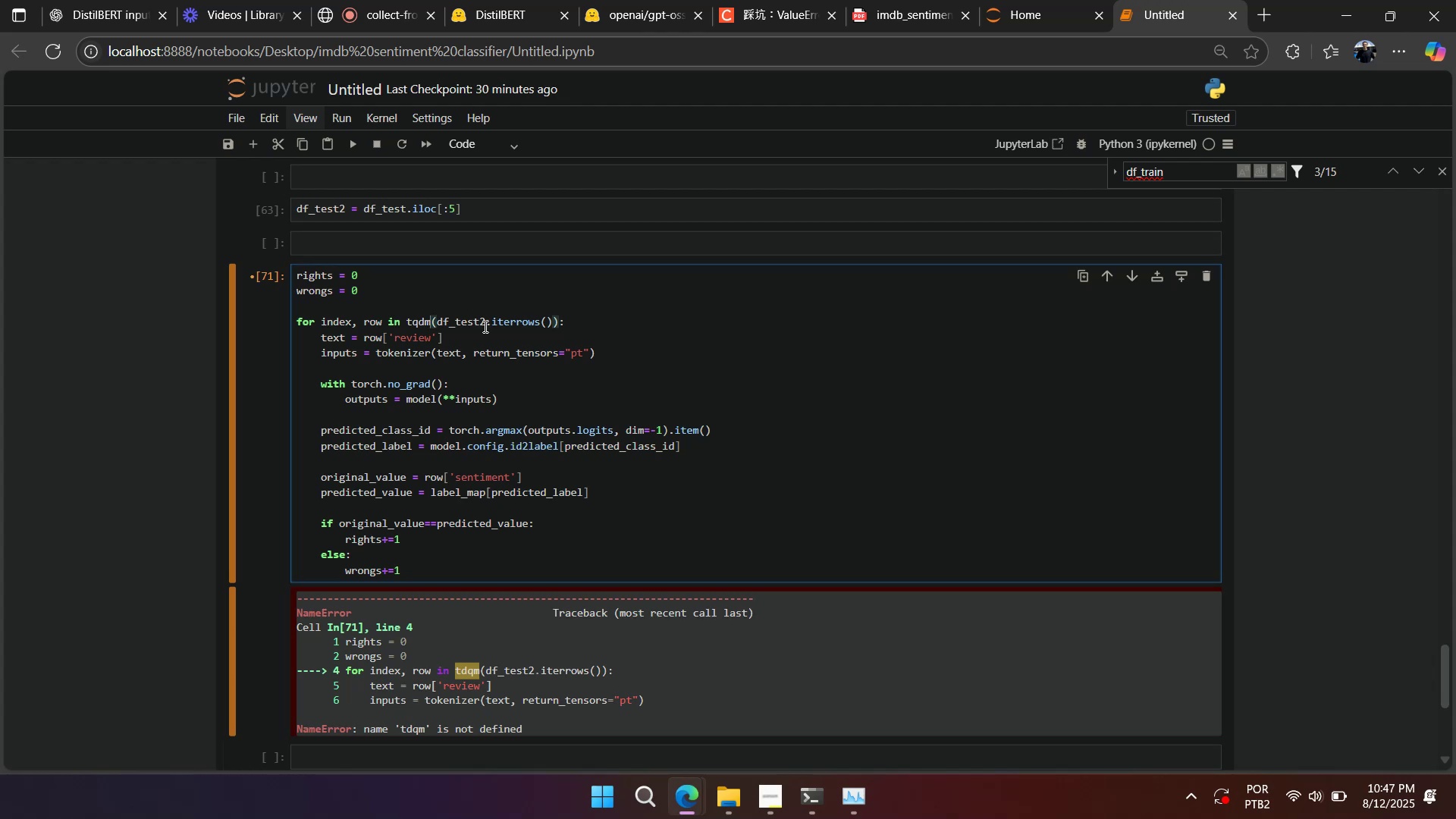 
key(Shift+Enter)
 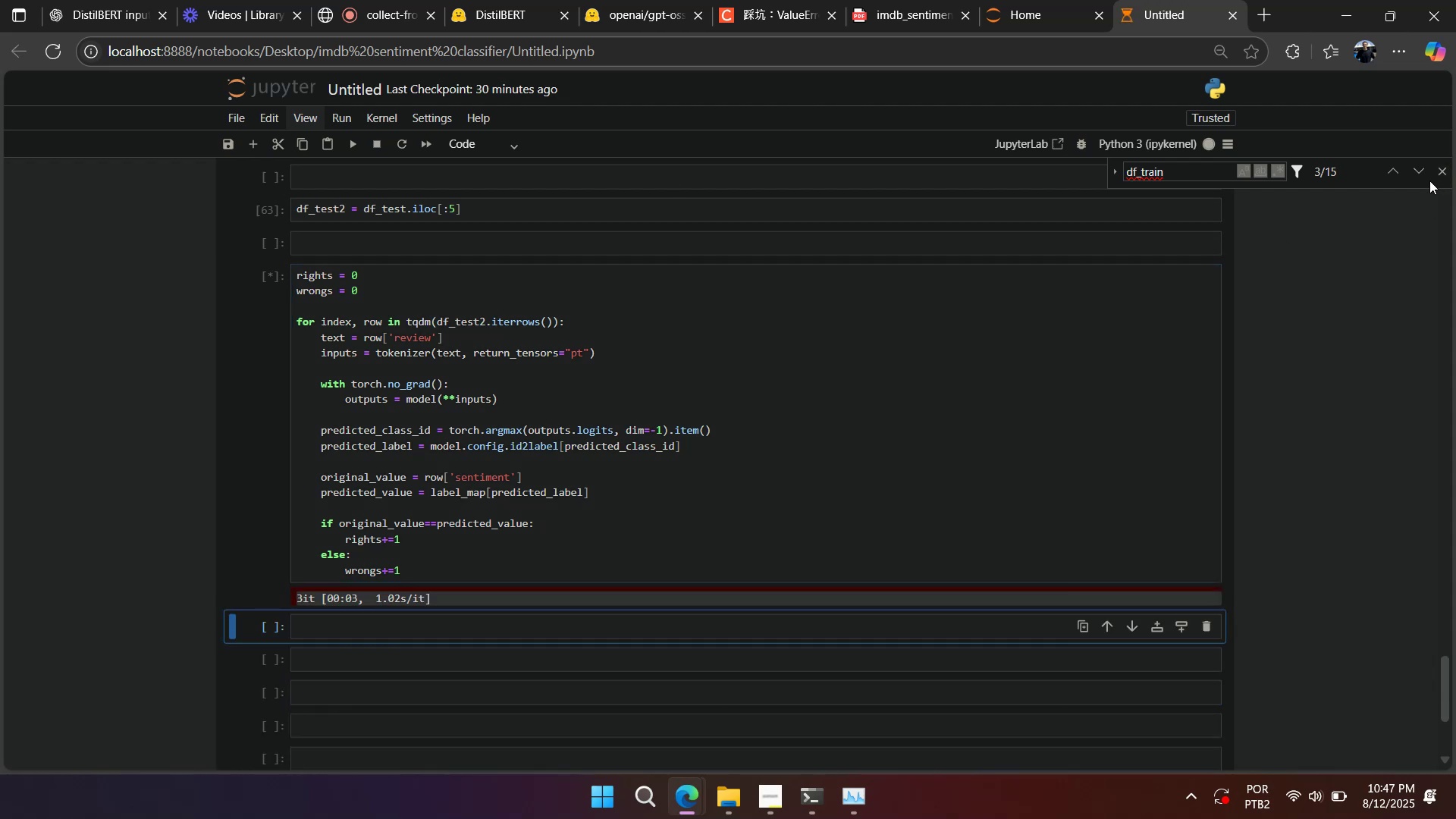 
wait(5.31)
 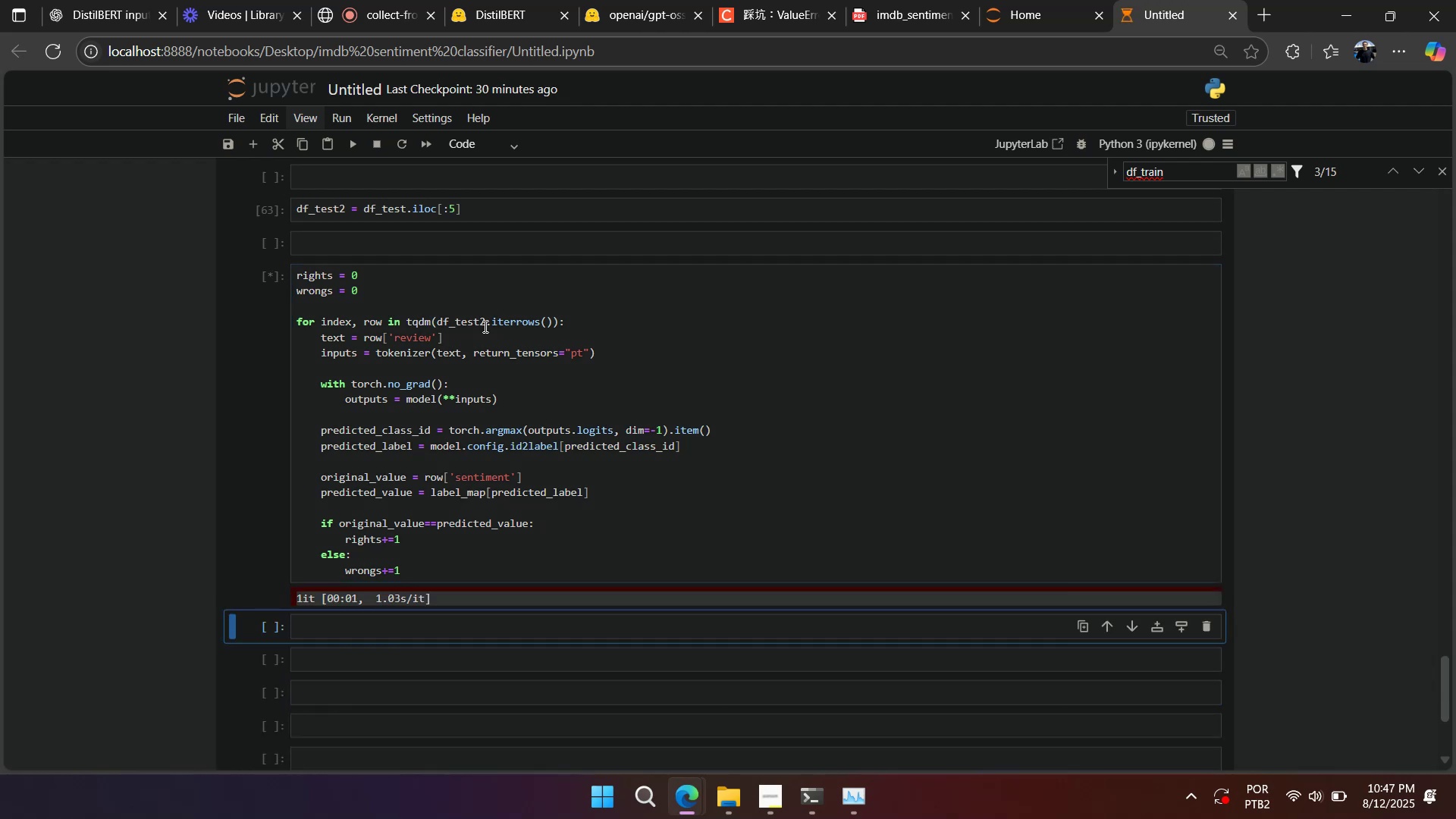 
left_click([1439, 174])
 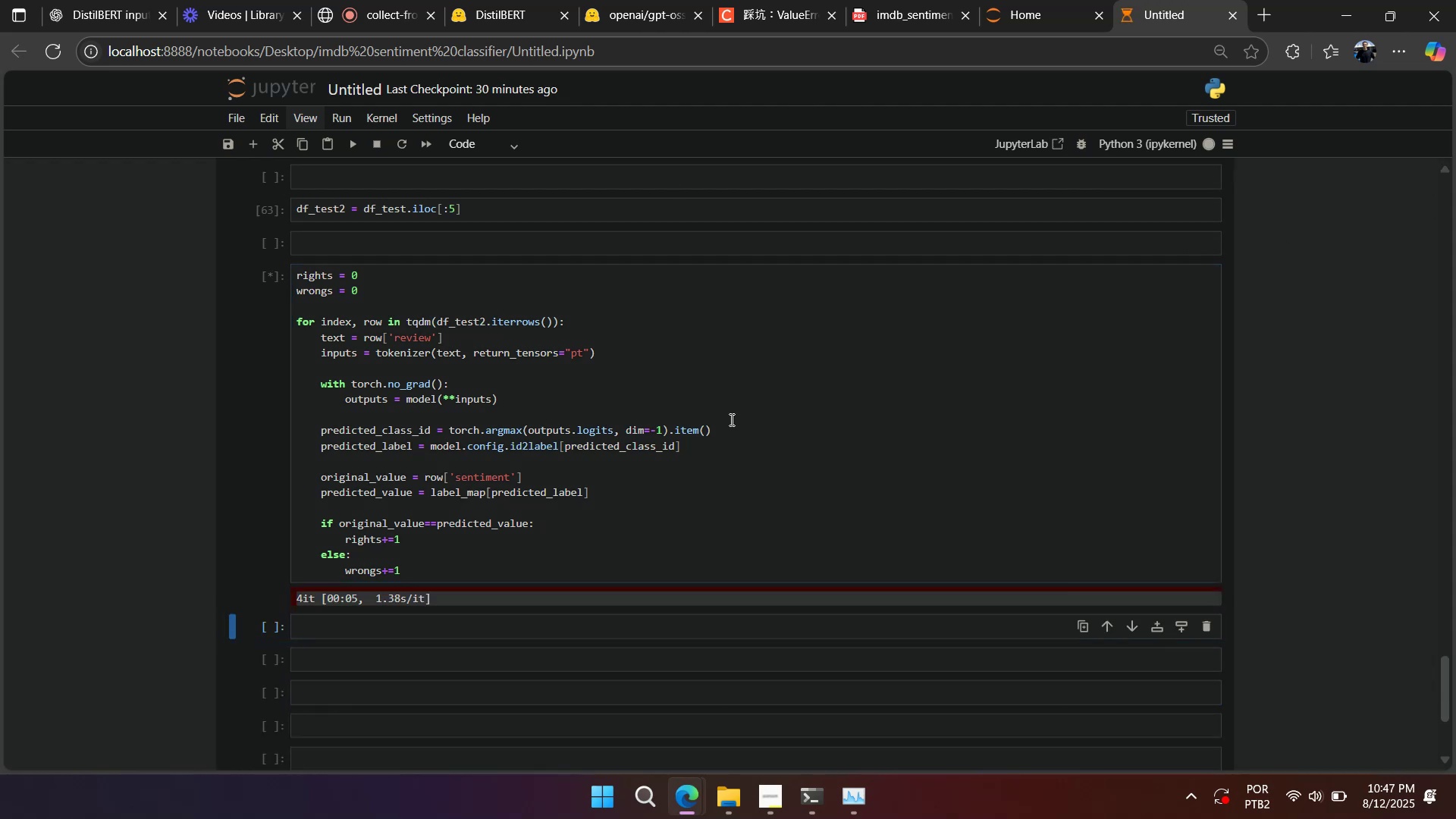 
left_click([685, 434])
 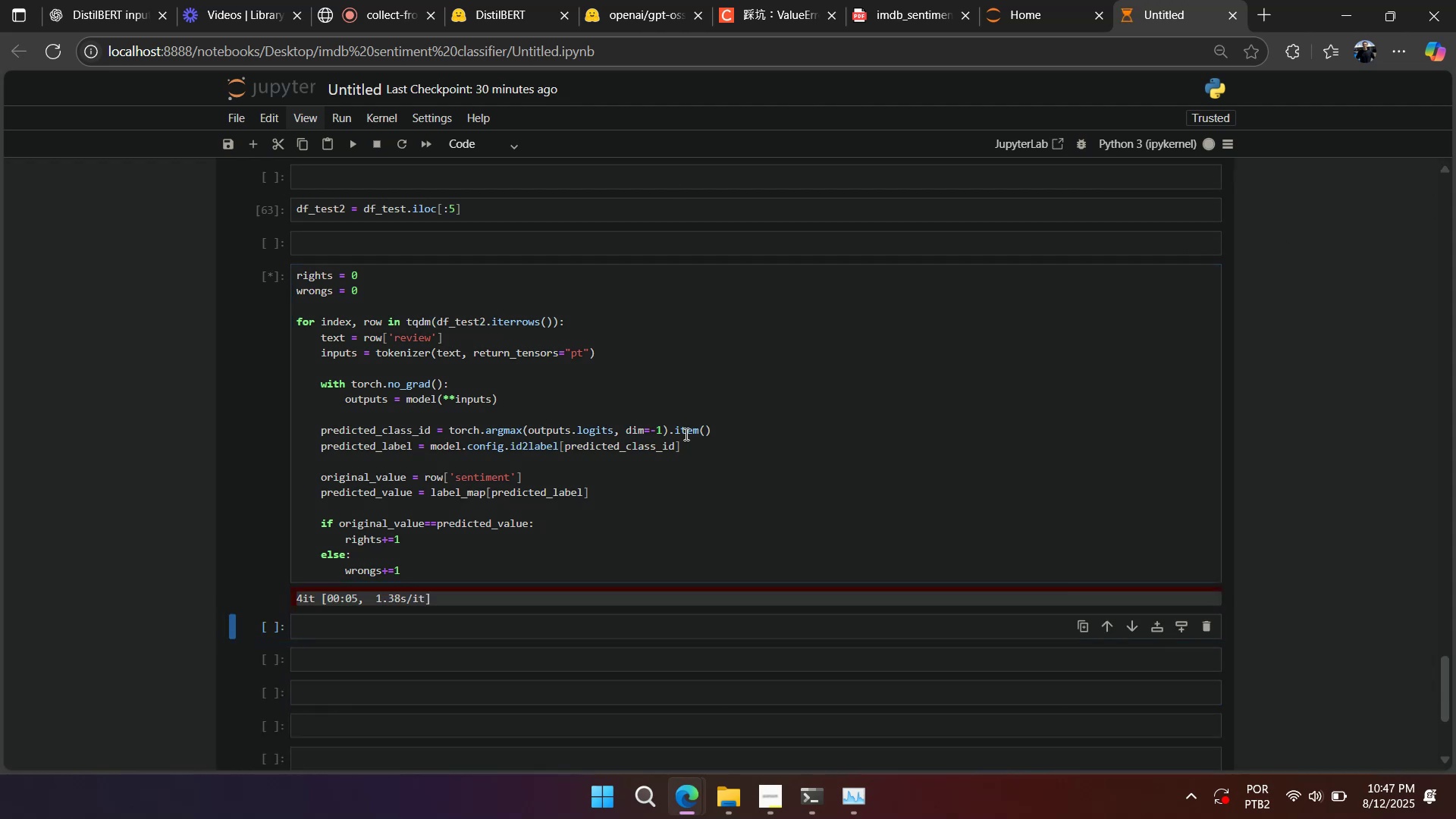 
key(Control+A)
 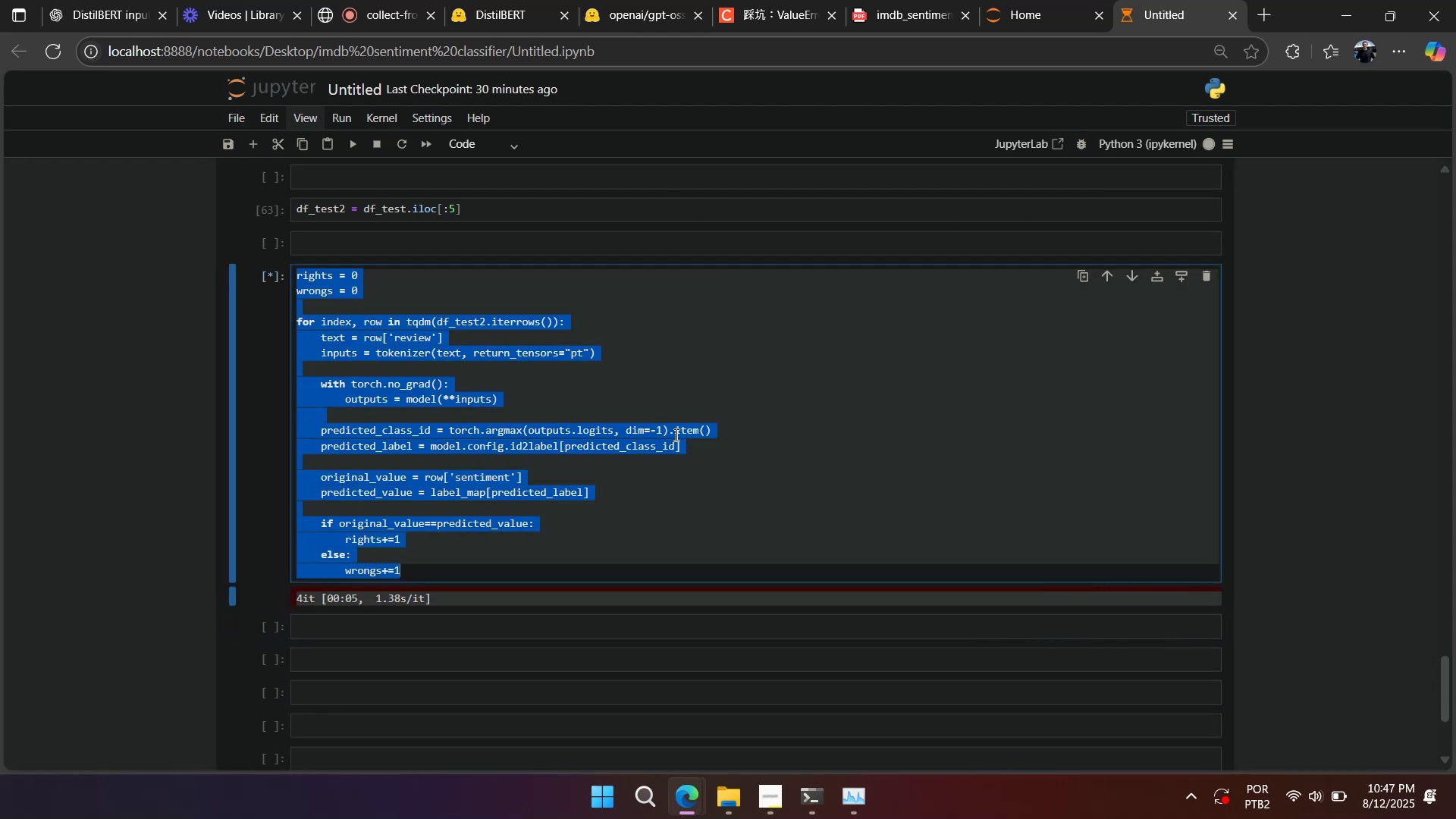 
key(Control+C)
 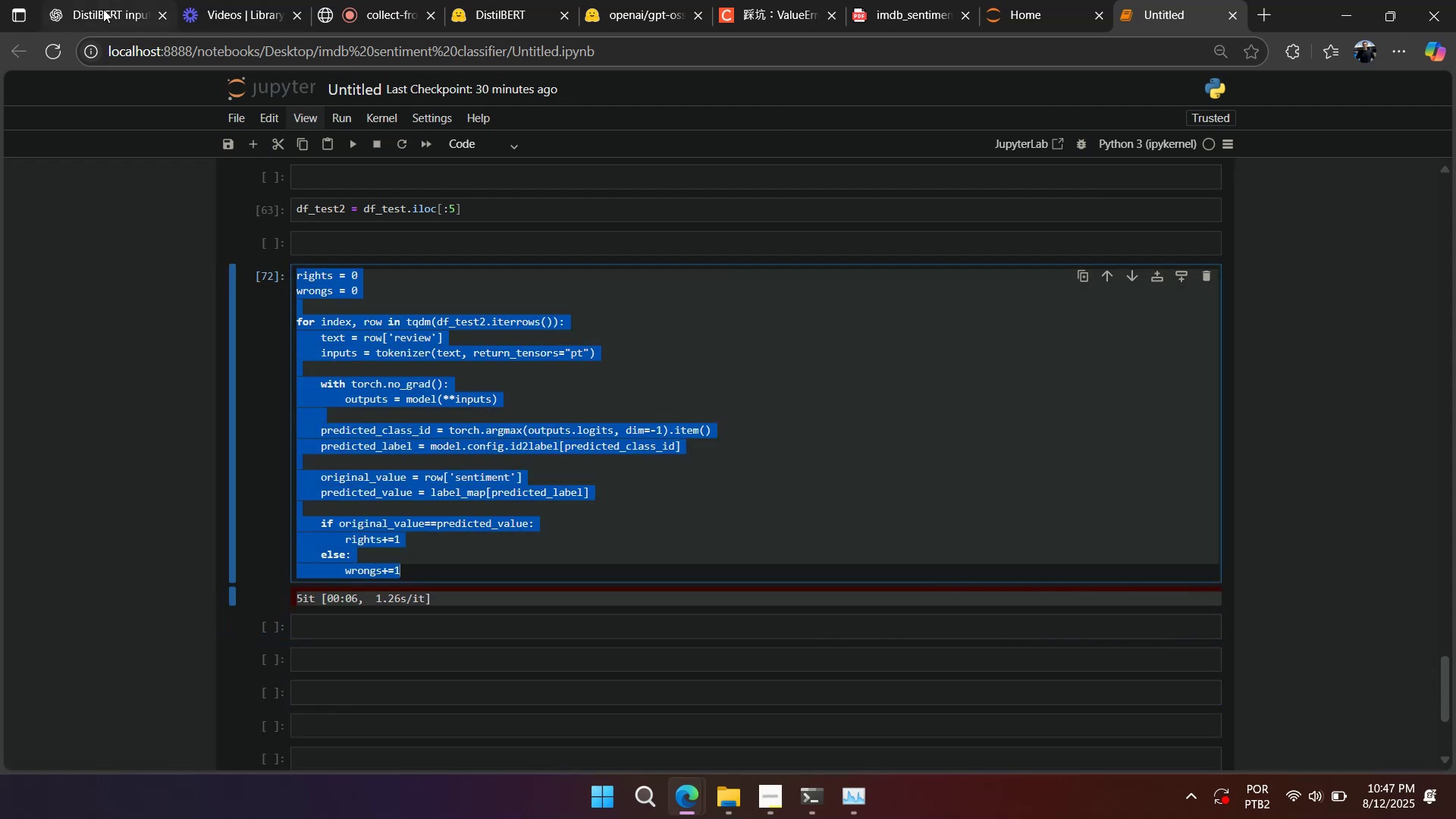 
left_click([99, 15])
 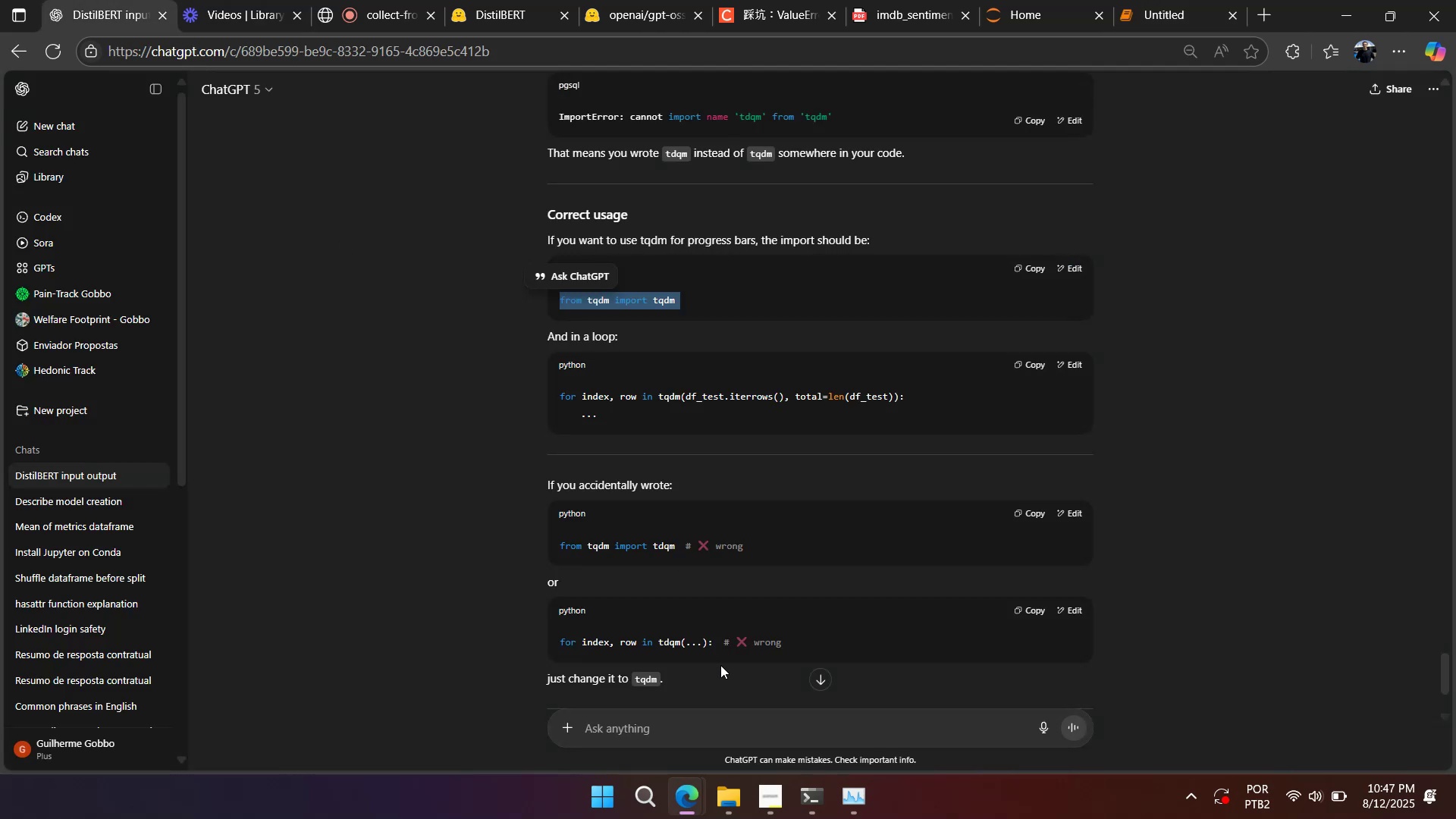 
left_click([726, 745])
 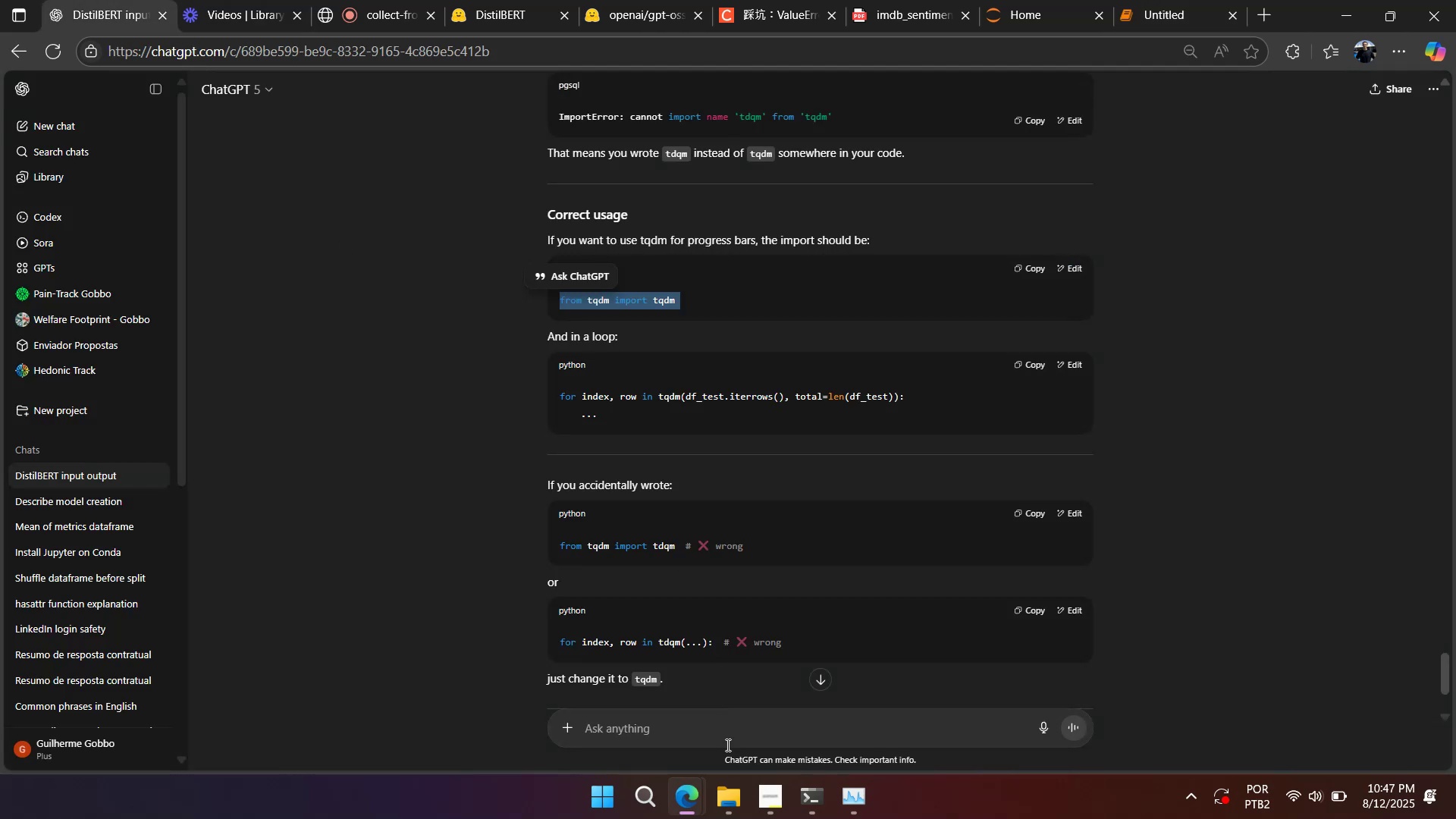 
right_click([726, 745])
 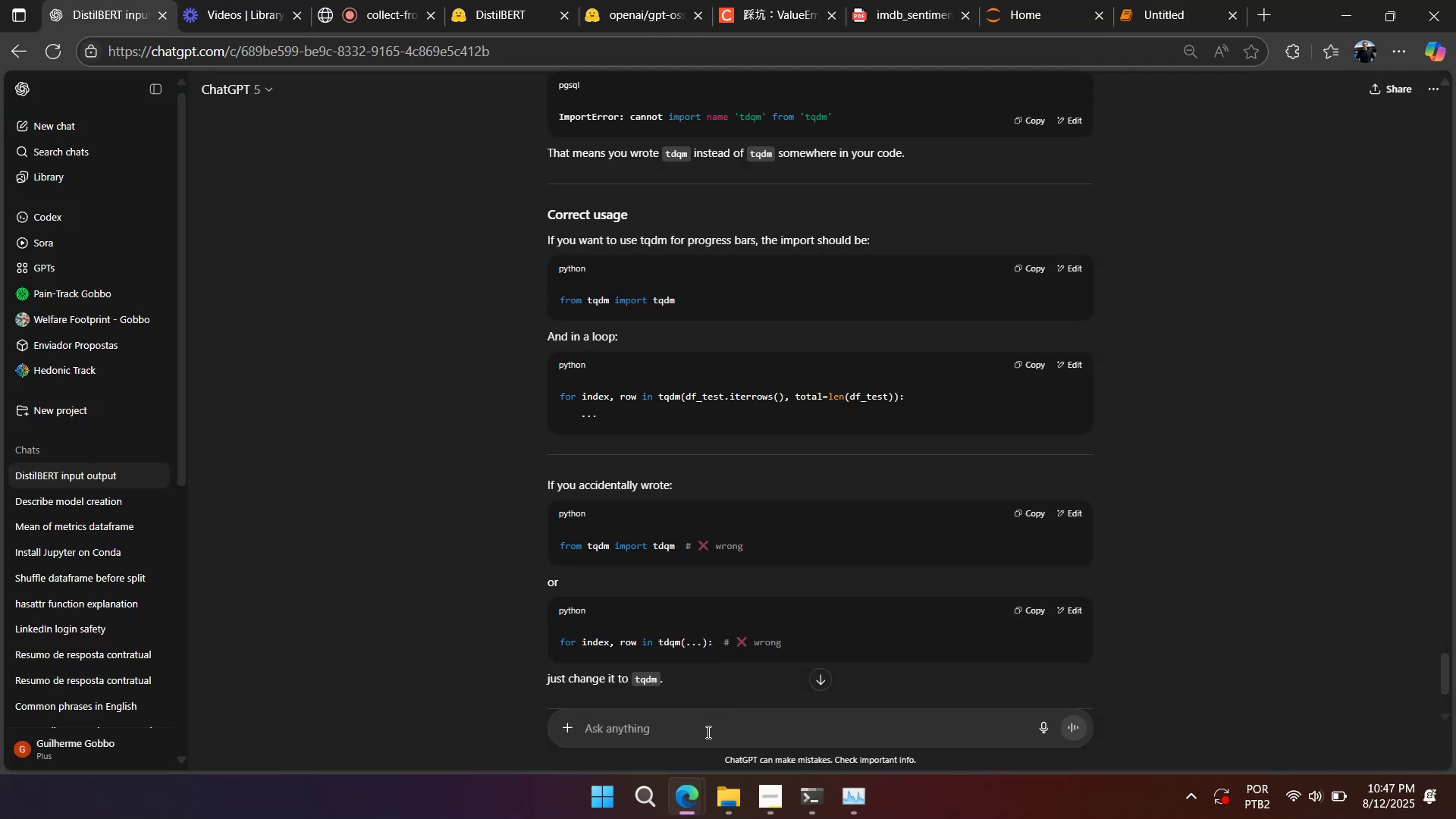 
type(i want a progress bar?)
 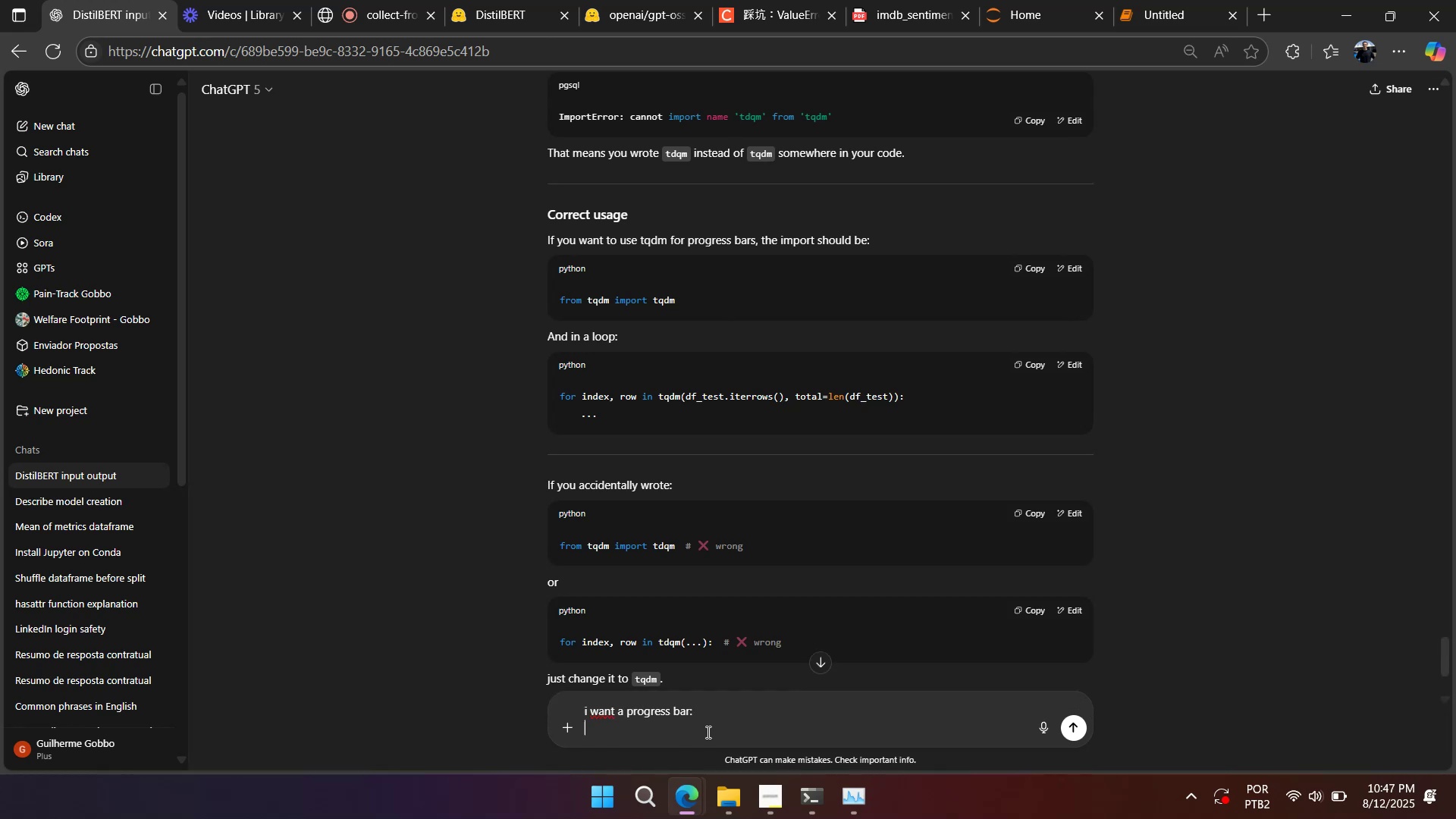 
key(Shift+Enter)
 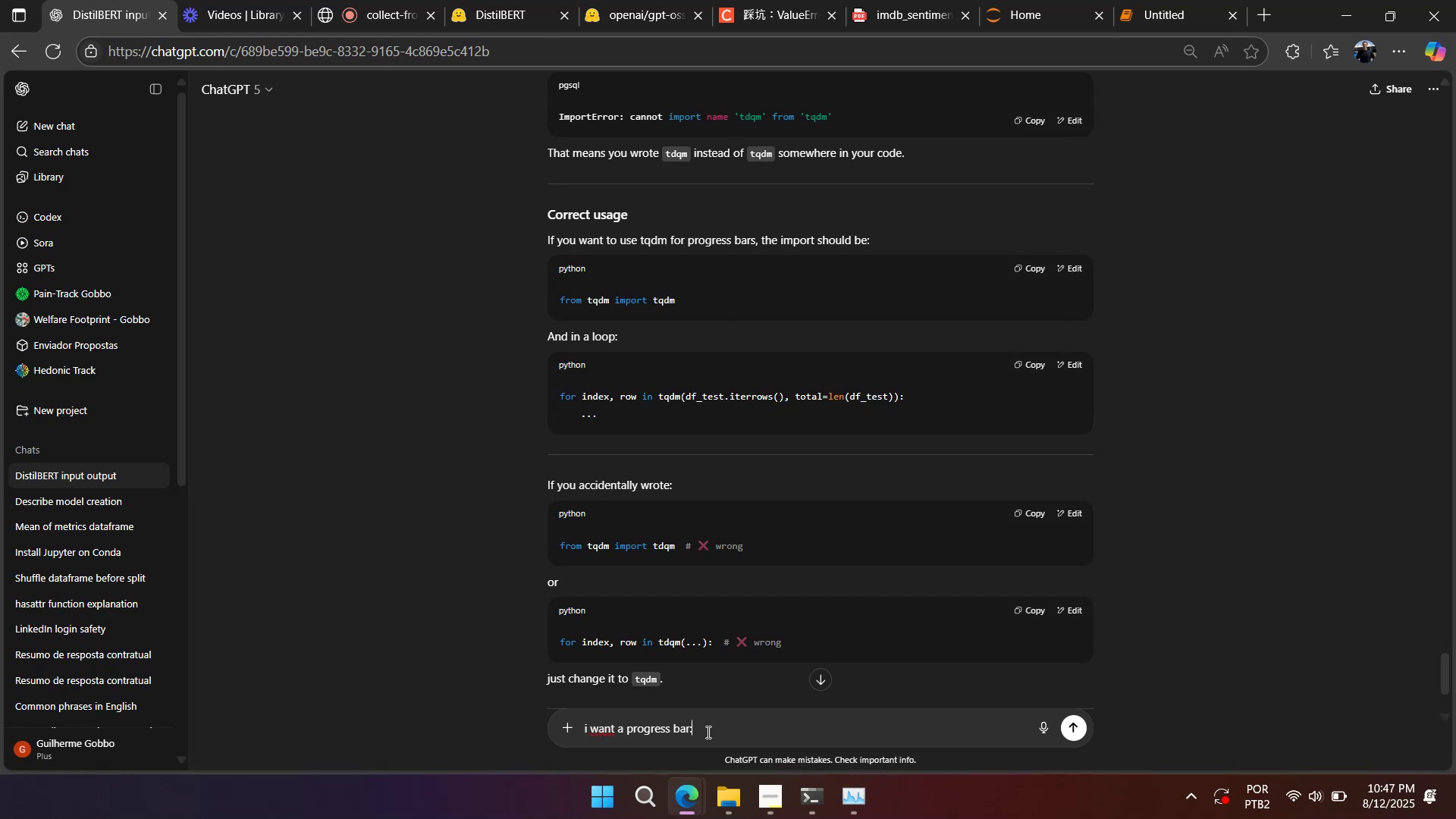 
key(Shift+Enter)
 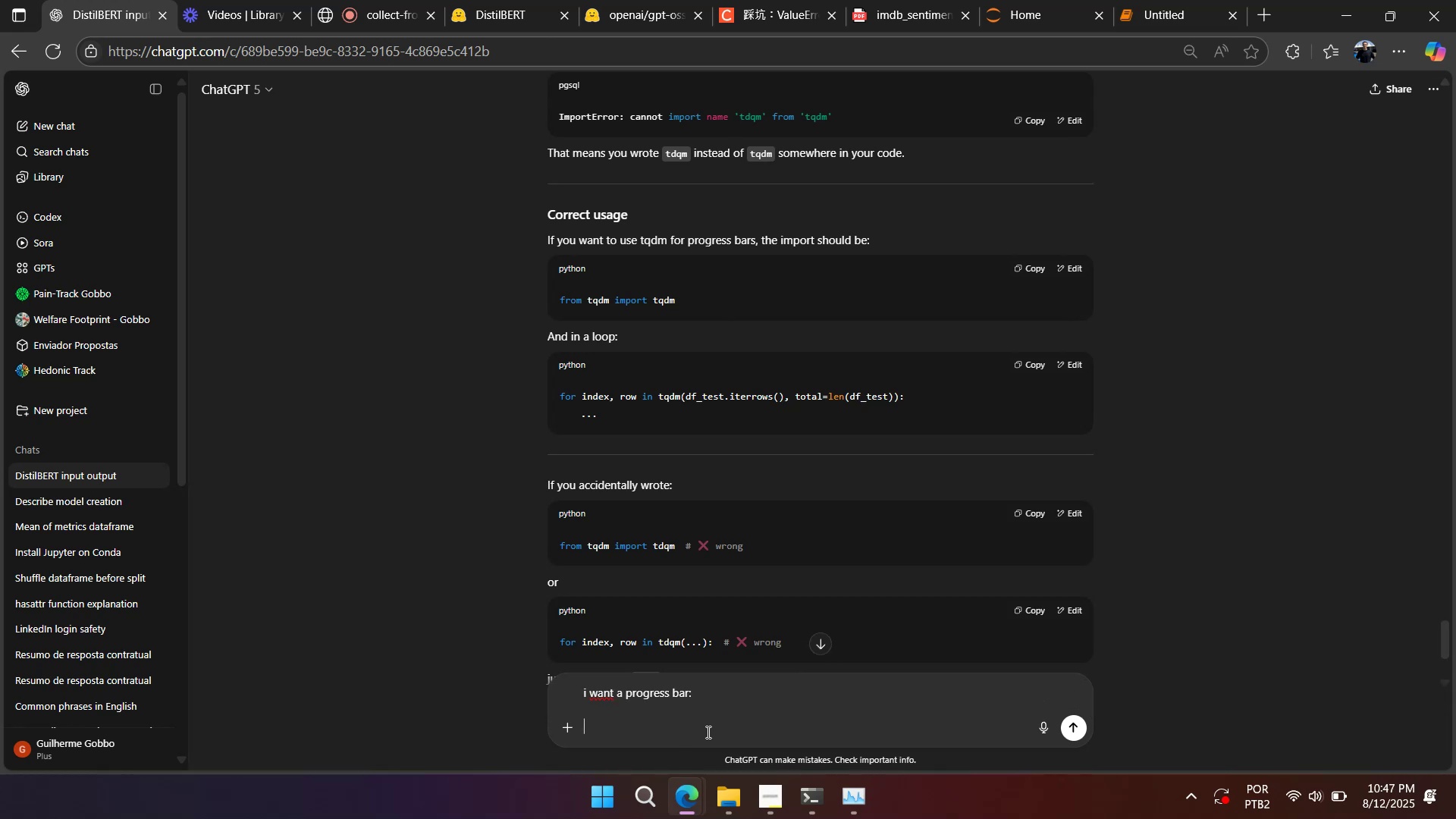 
key(Control+ControlLeft)
 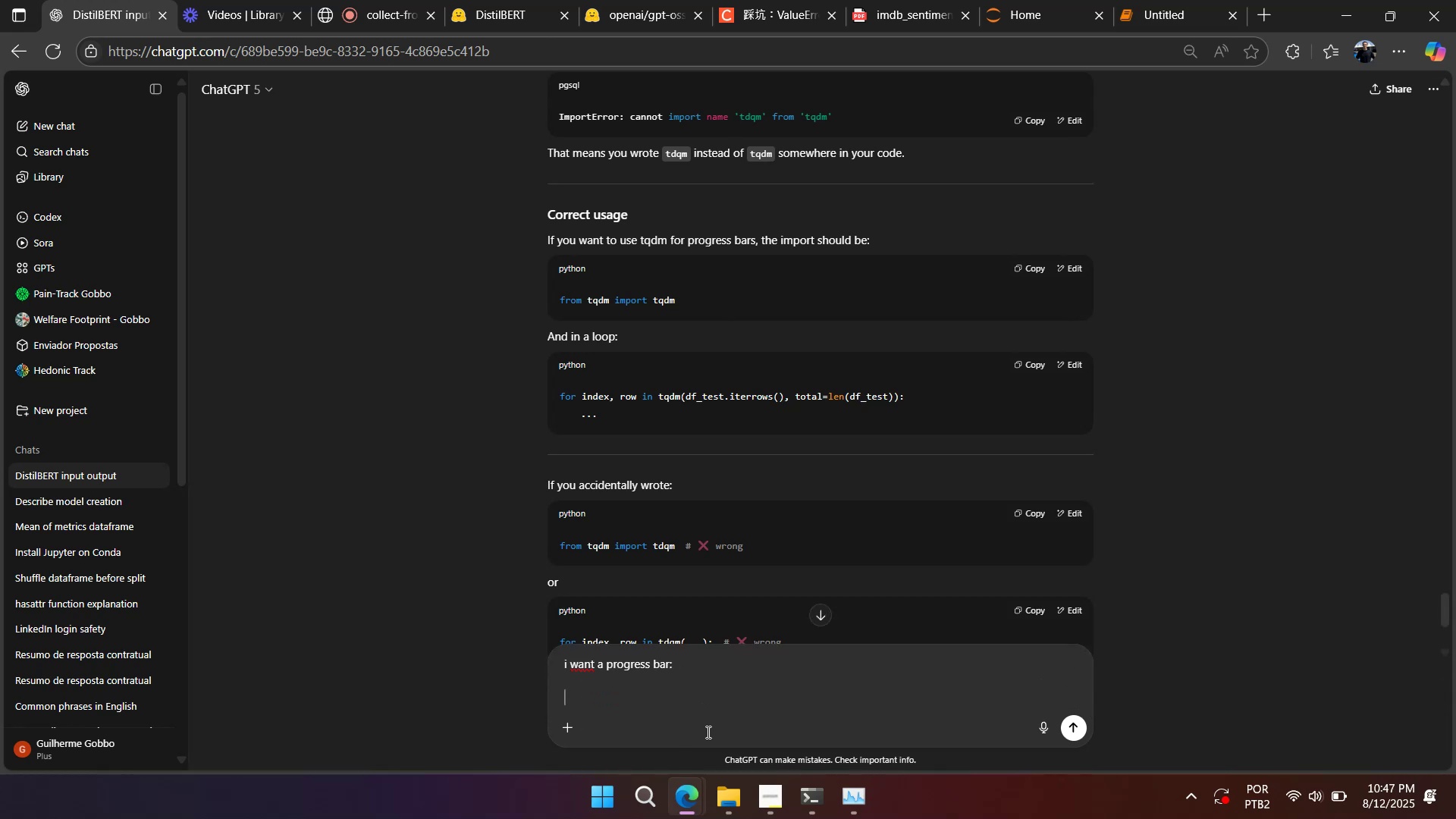 
key(Control+V)
 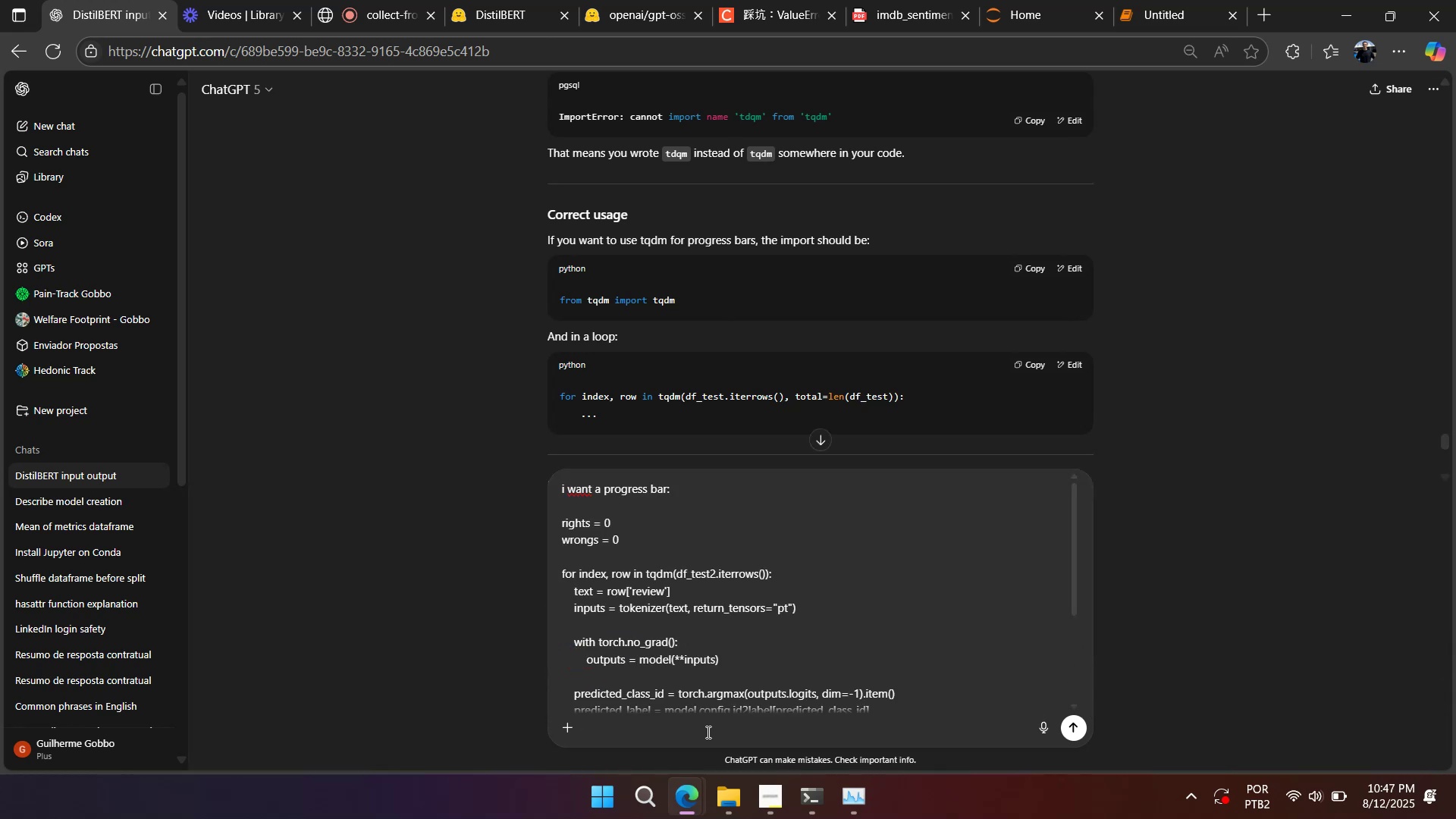 
key(Enter)
 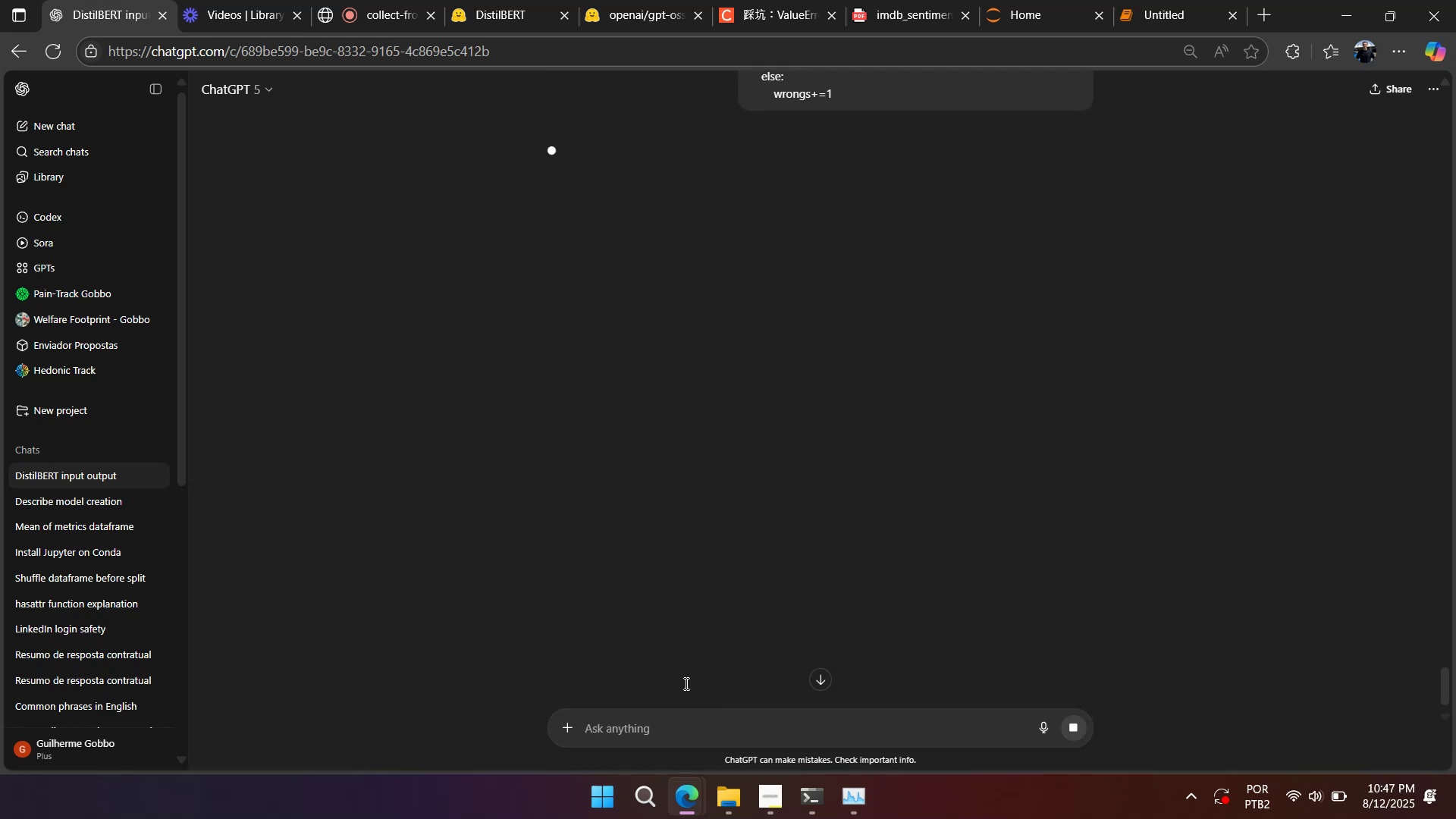 
right_click([790, 492])
 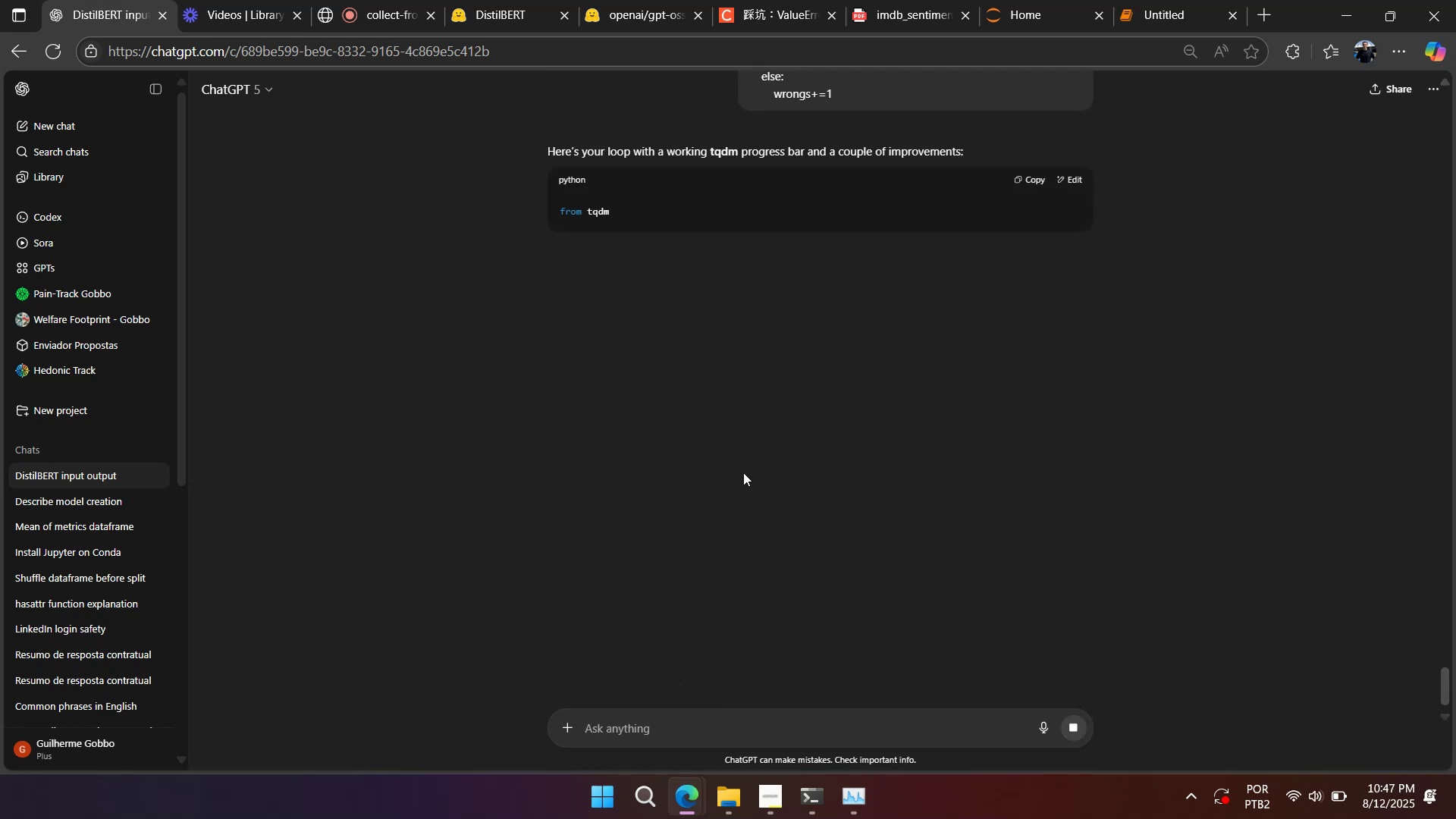 
left_click([741, 472])
 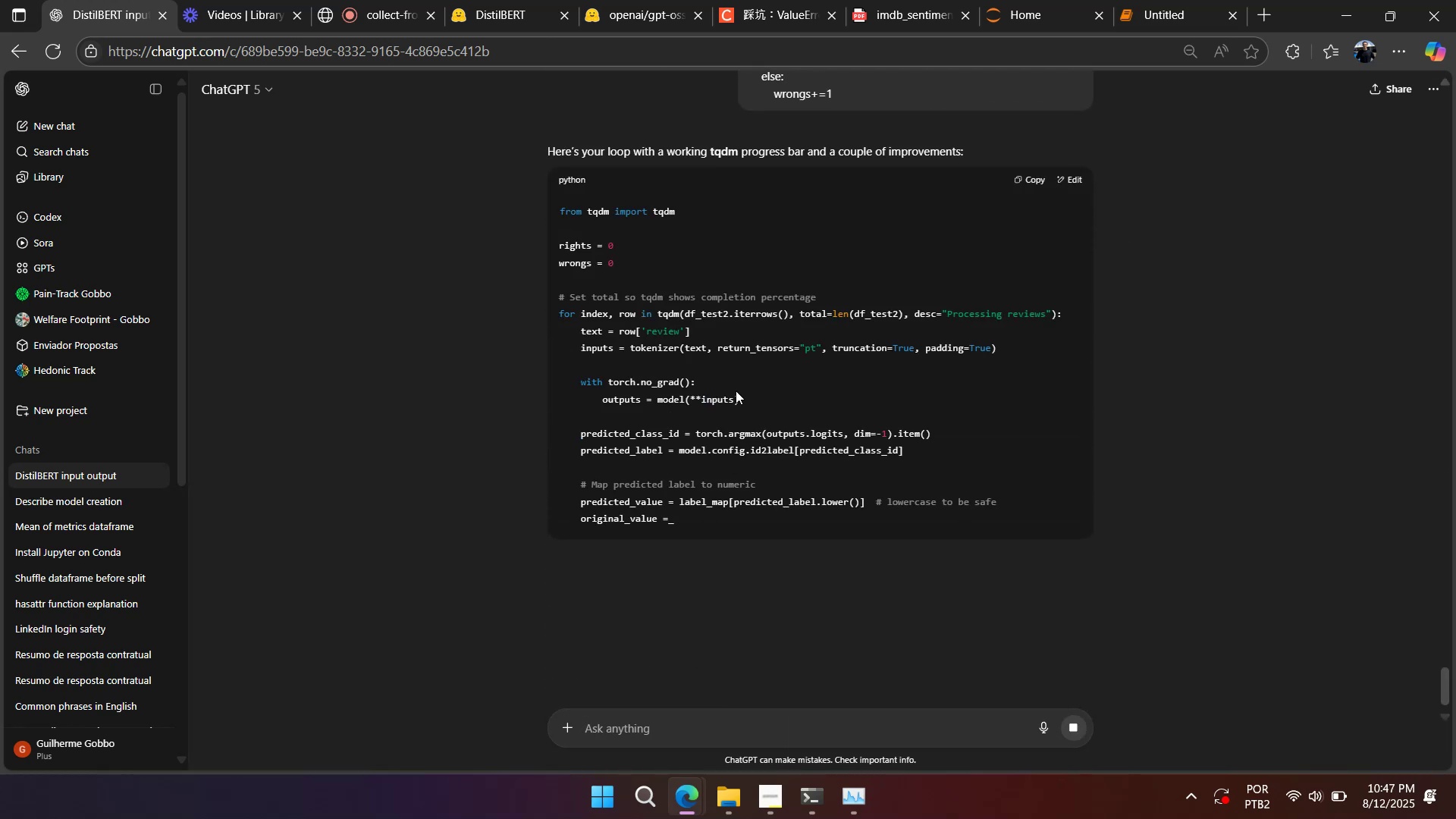 
double_click([746, 313])
 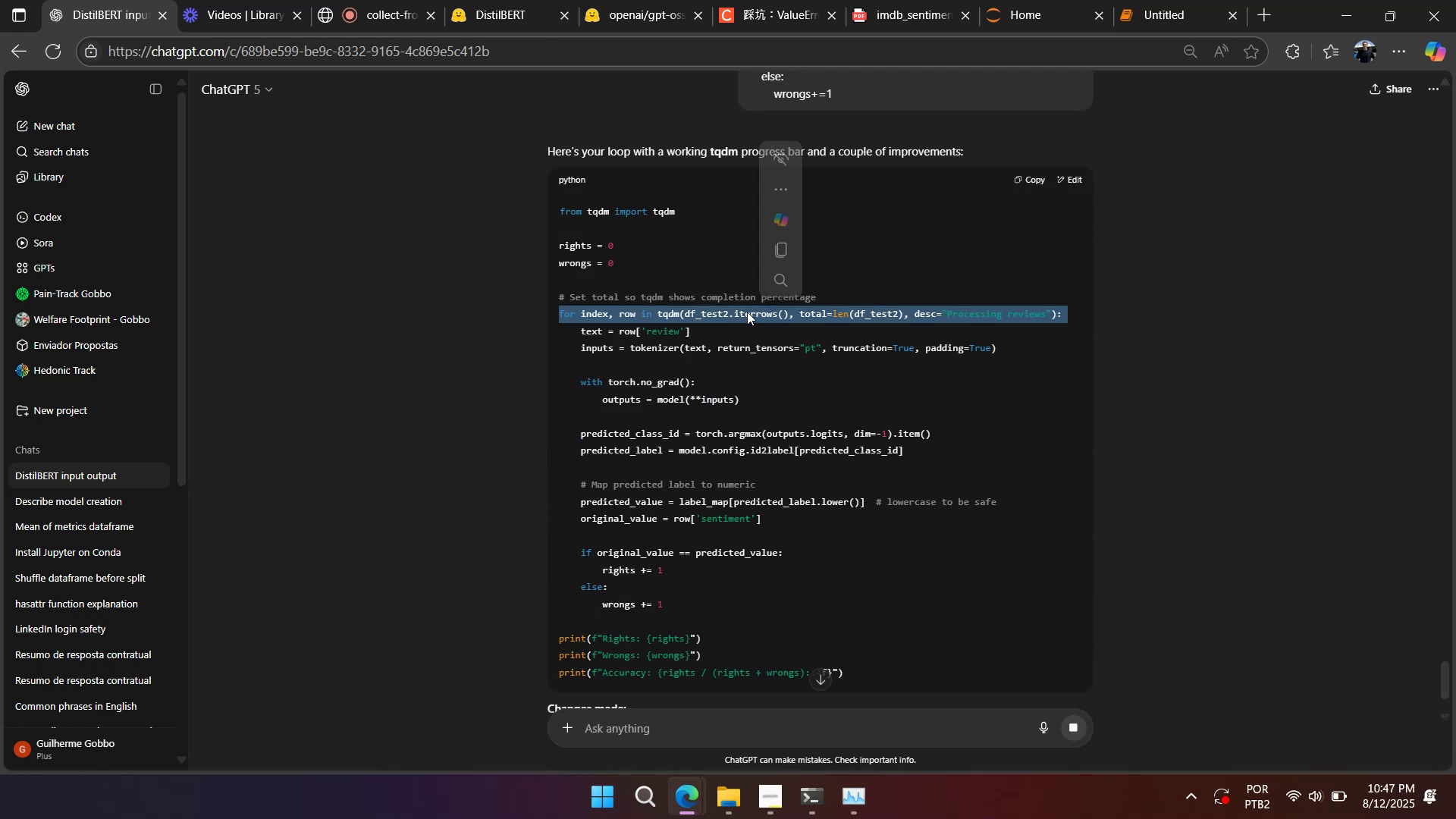 
key(Control+C)
 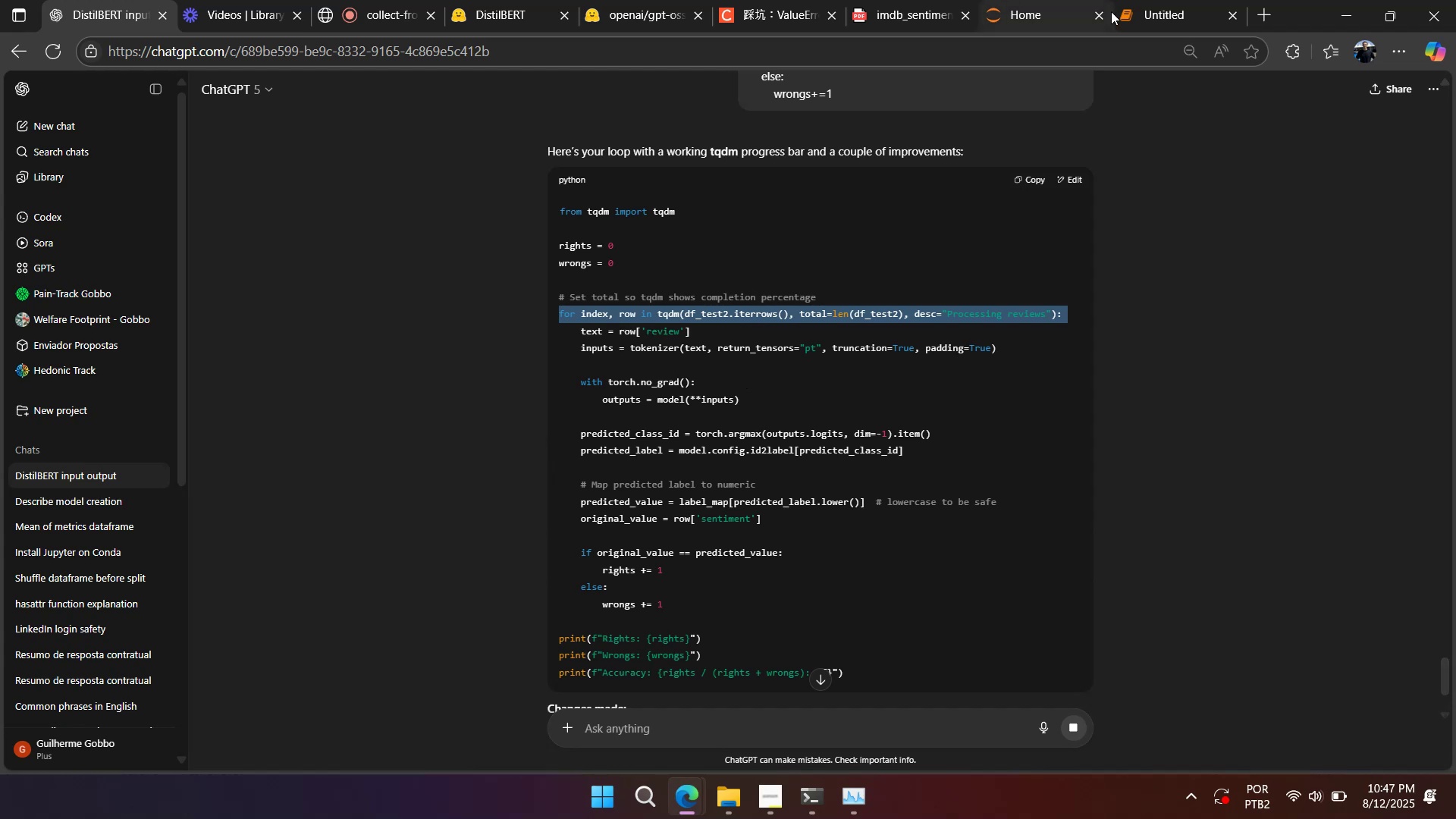 
left_click([1134, 16])
 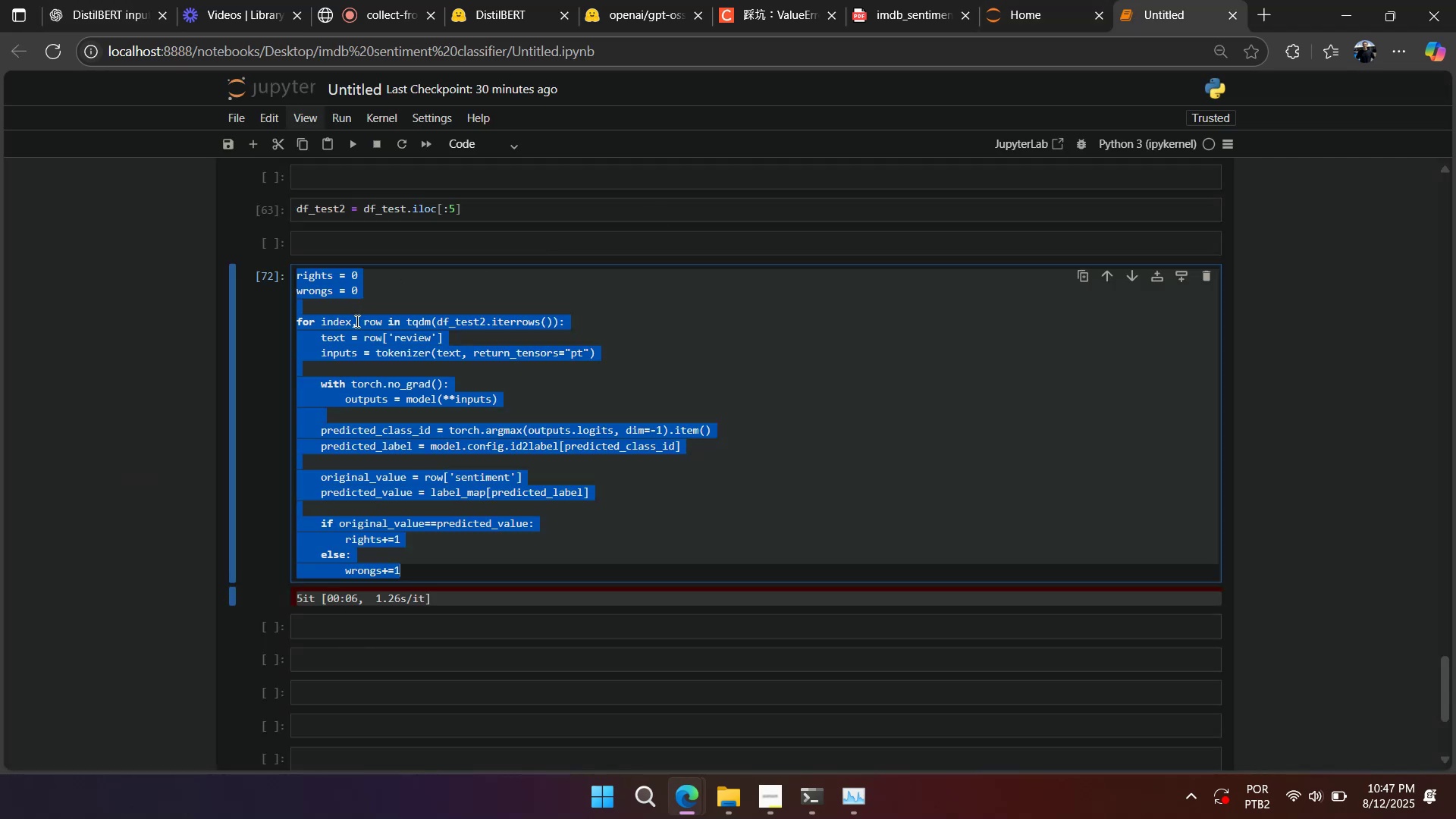 
double_click([356, 321])
 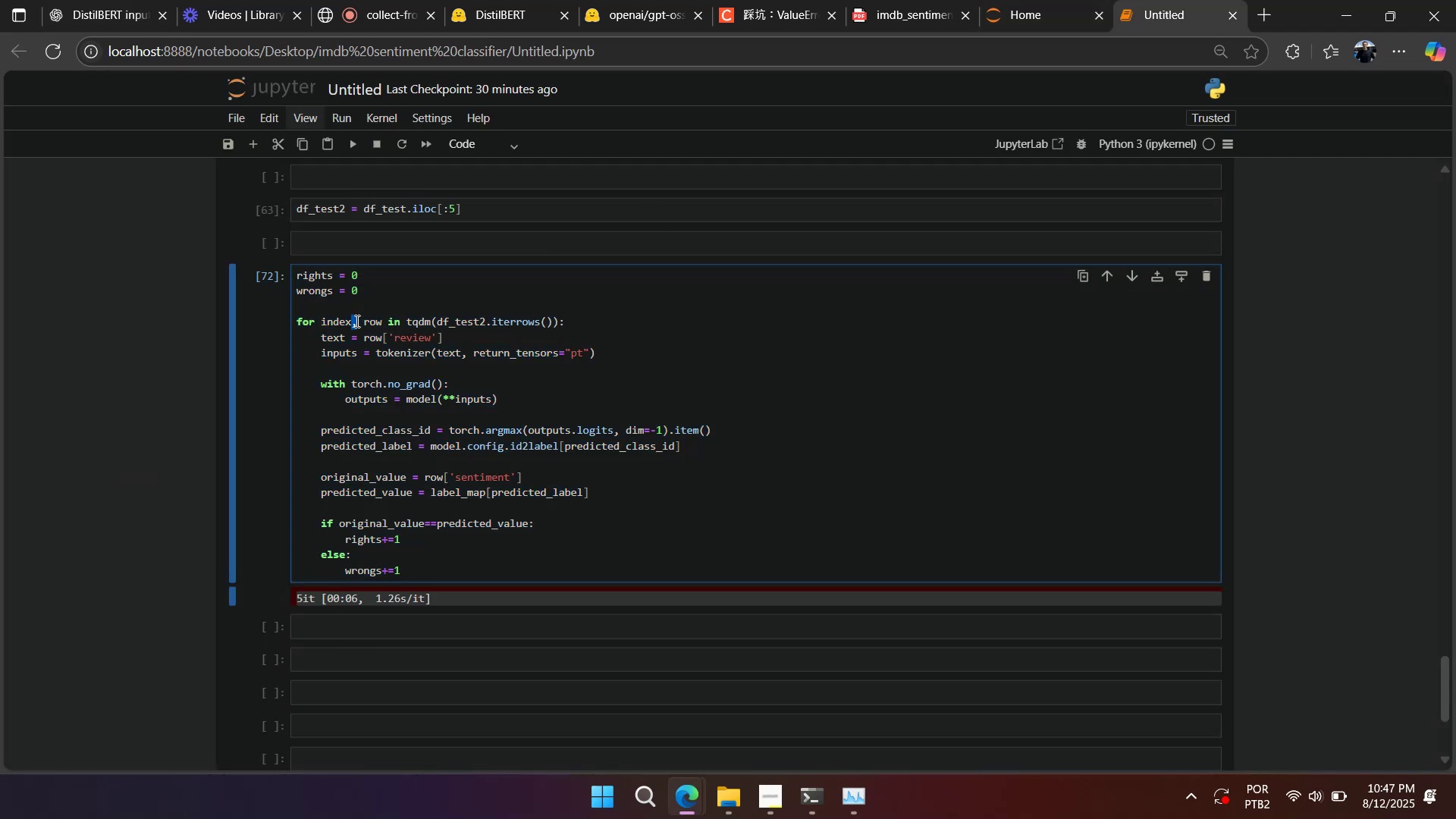 
triple_click([356, 321])
 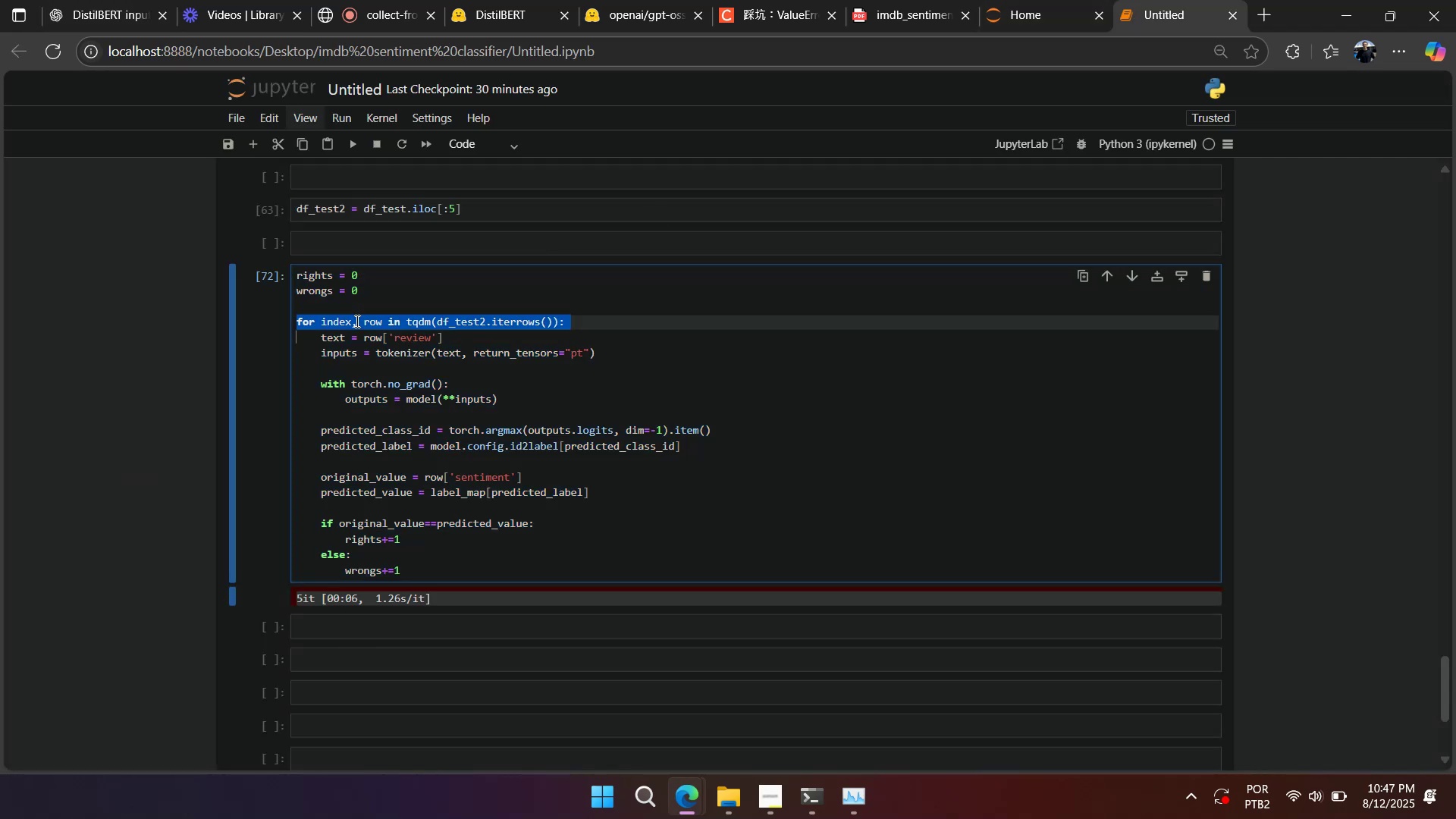 
key(Control+V)
 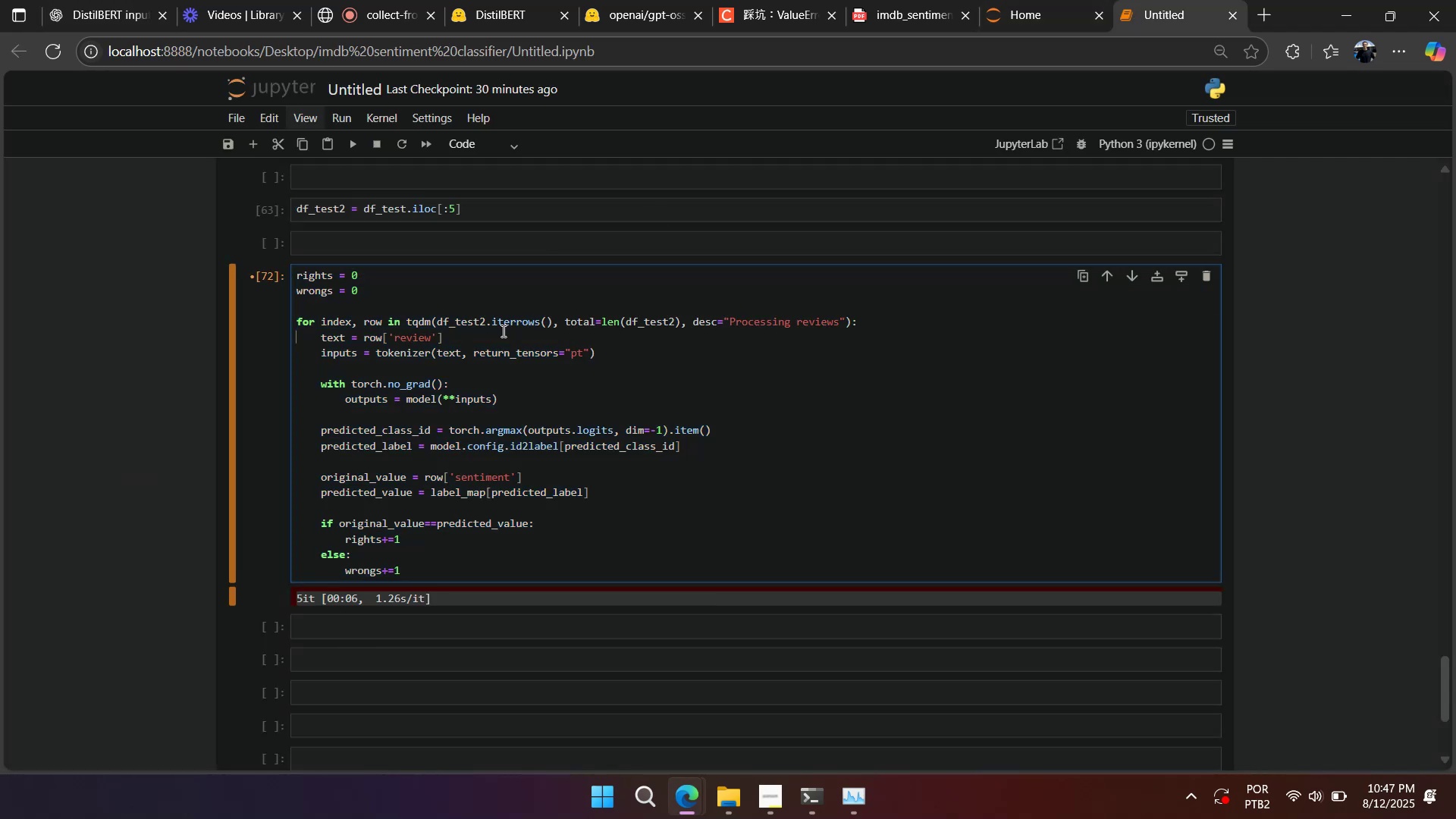 
key(Shift+Enter)
 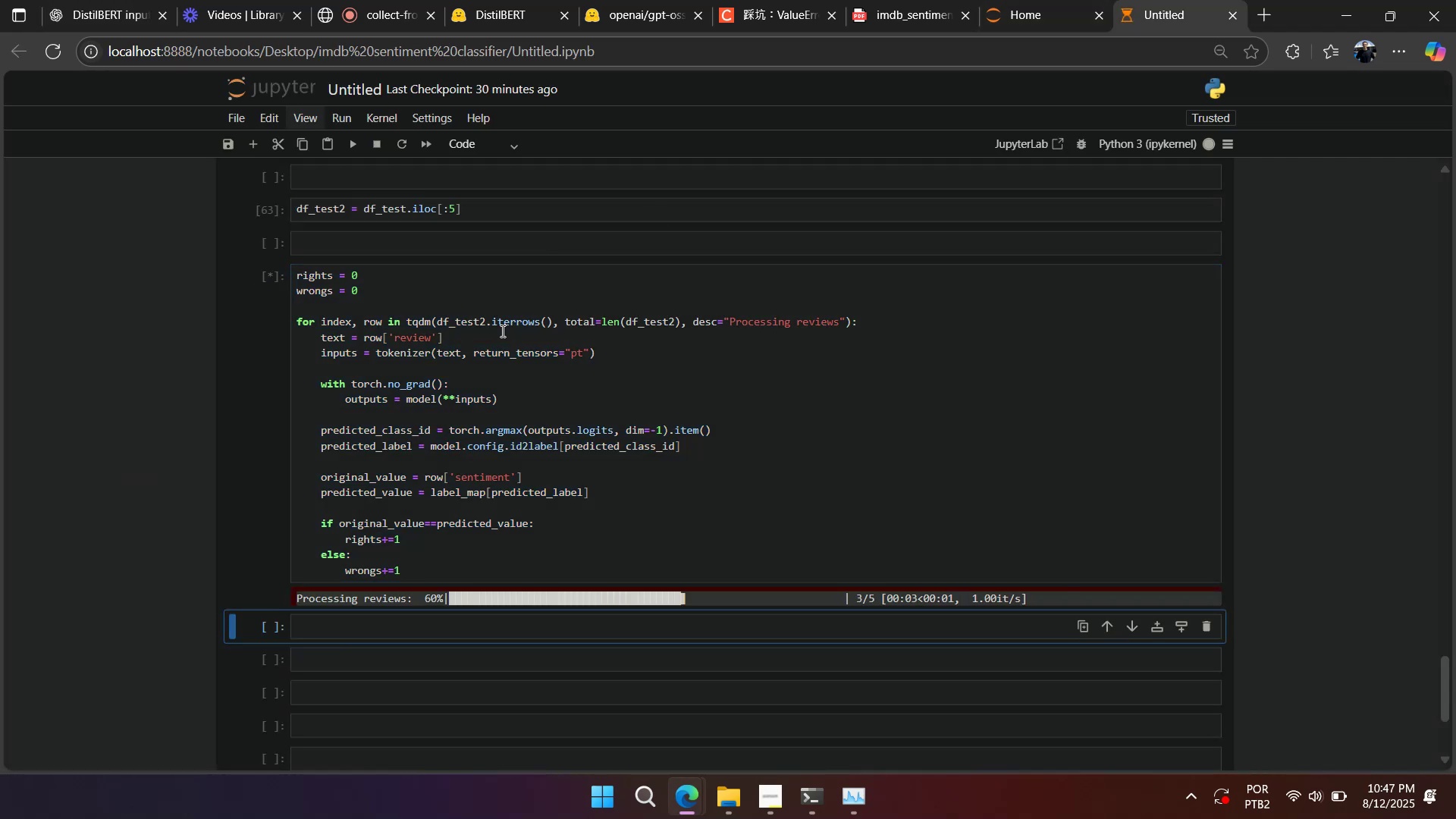 
wait(9.12)
 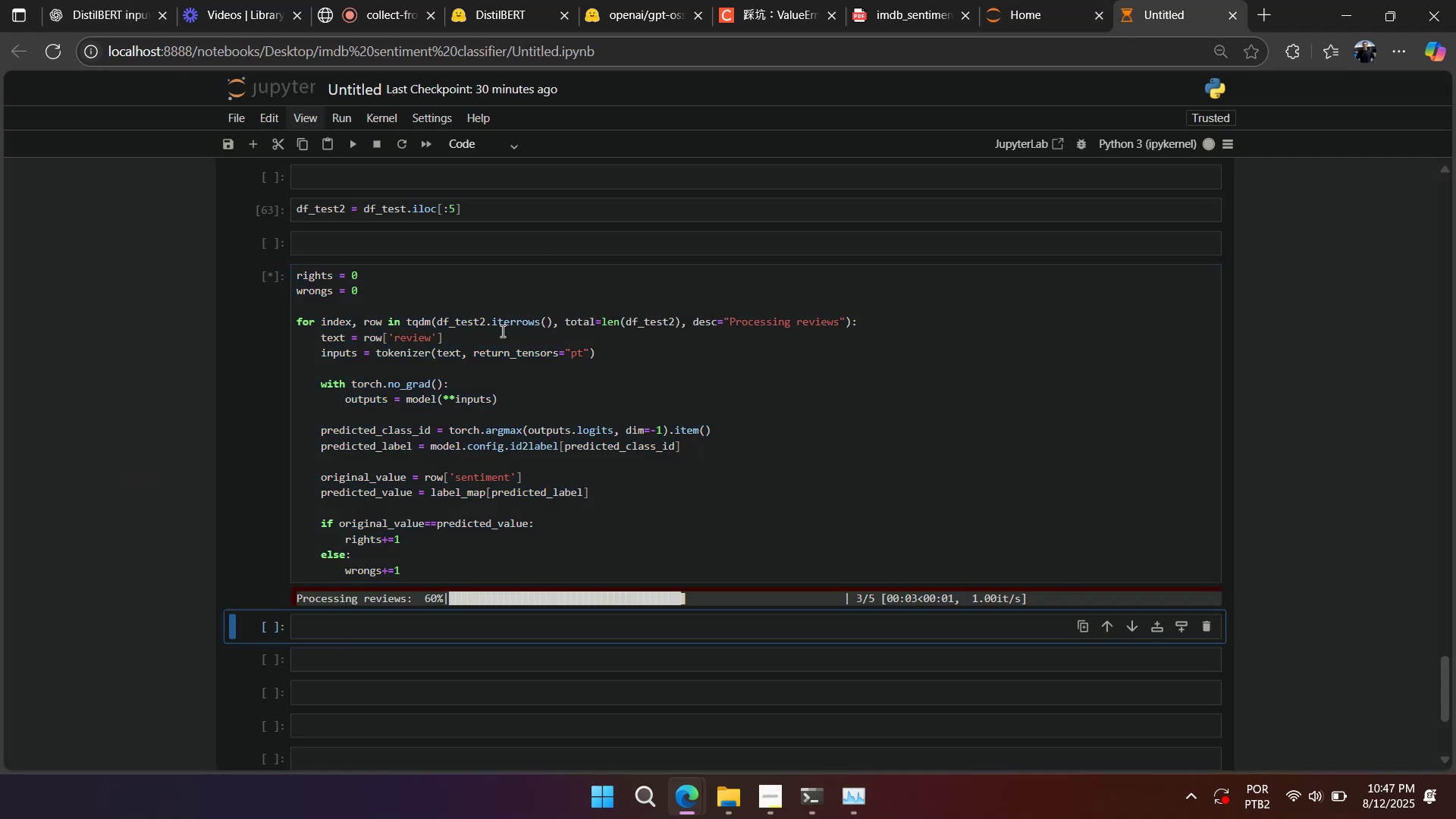 
double_click([313, 270])
 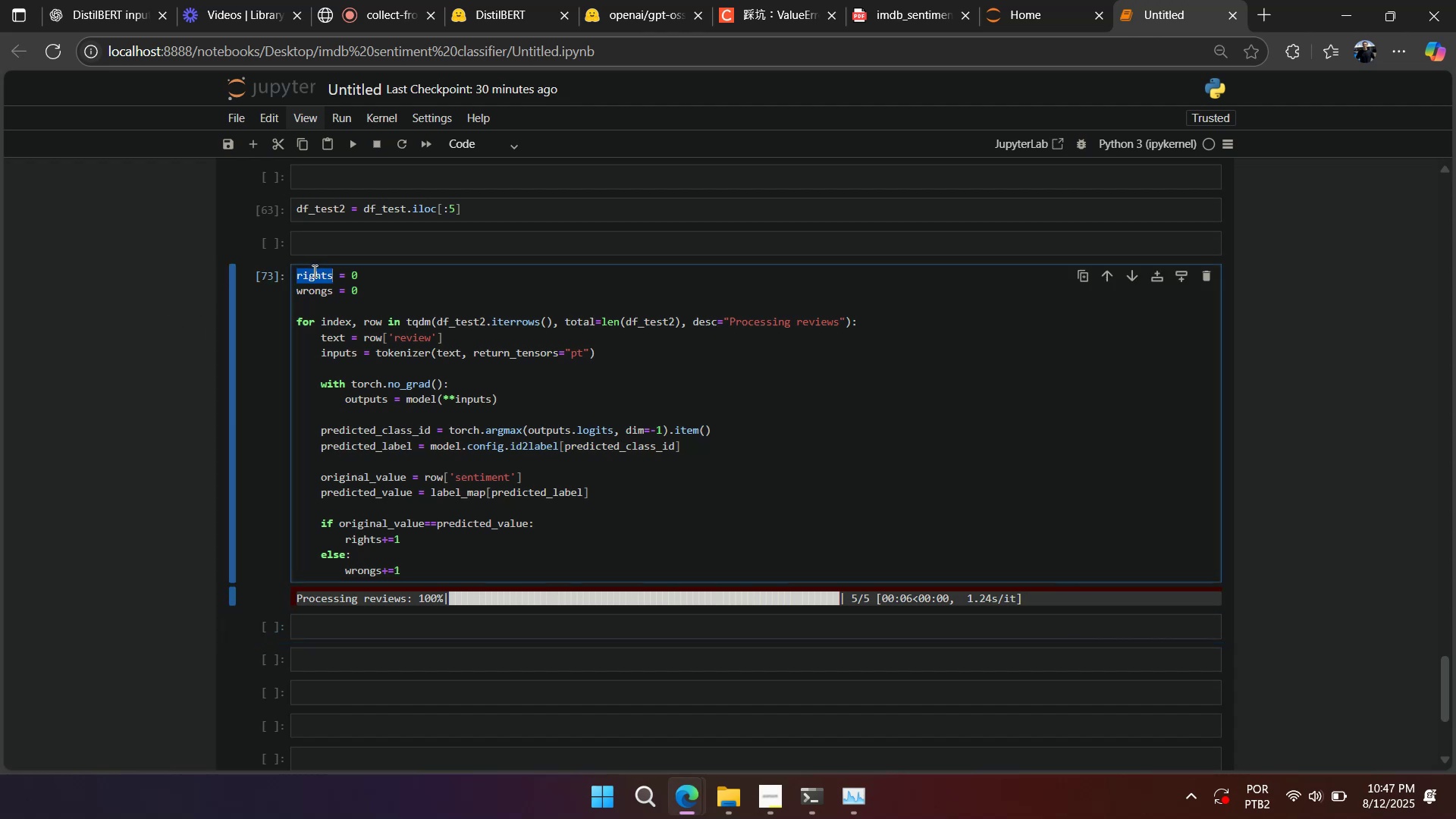 
key(Control+C)
 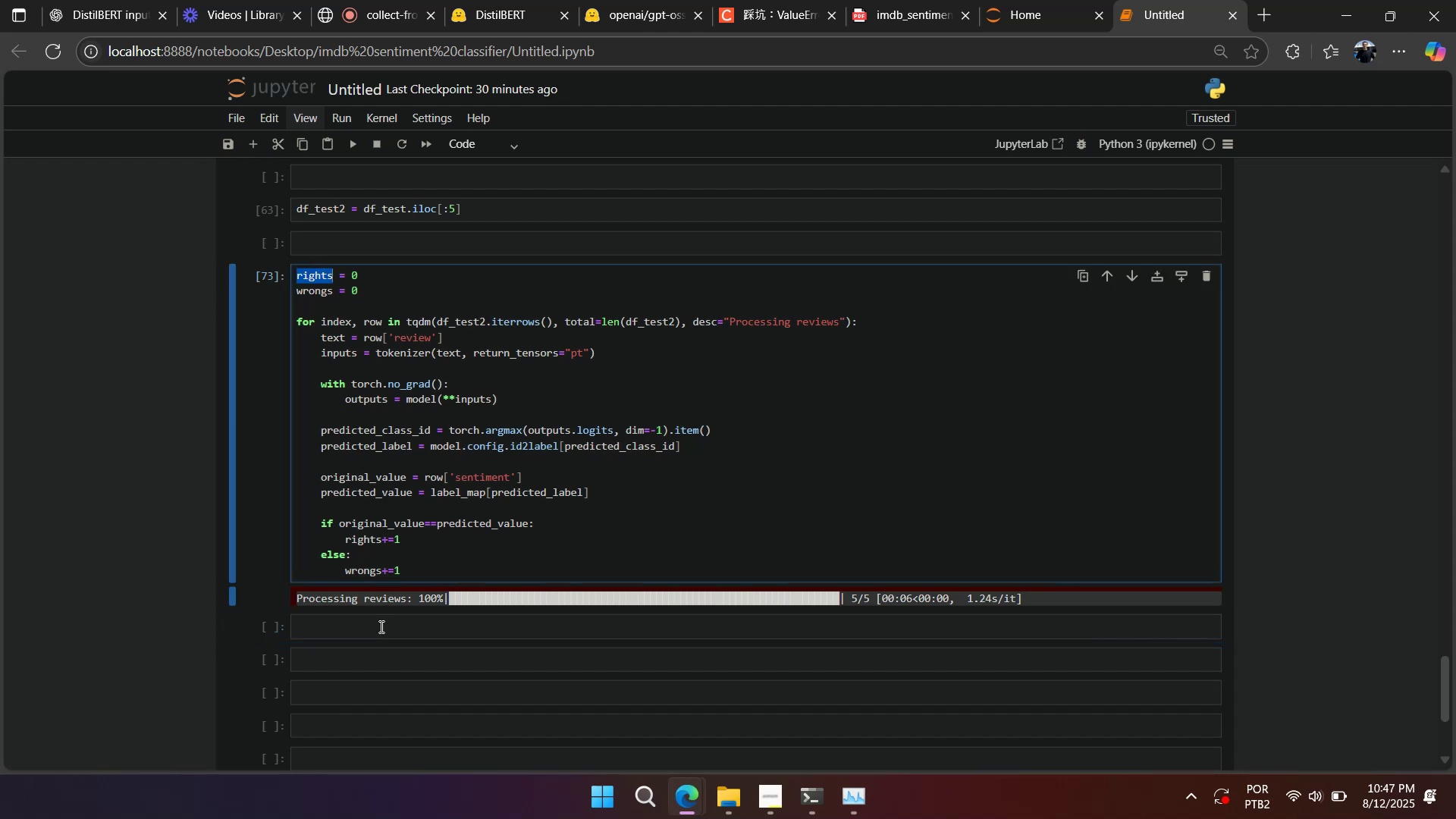 
left_click([378, 632])
 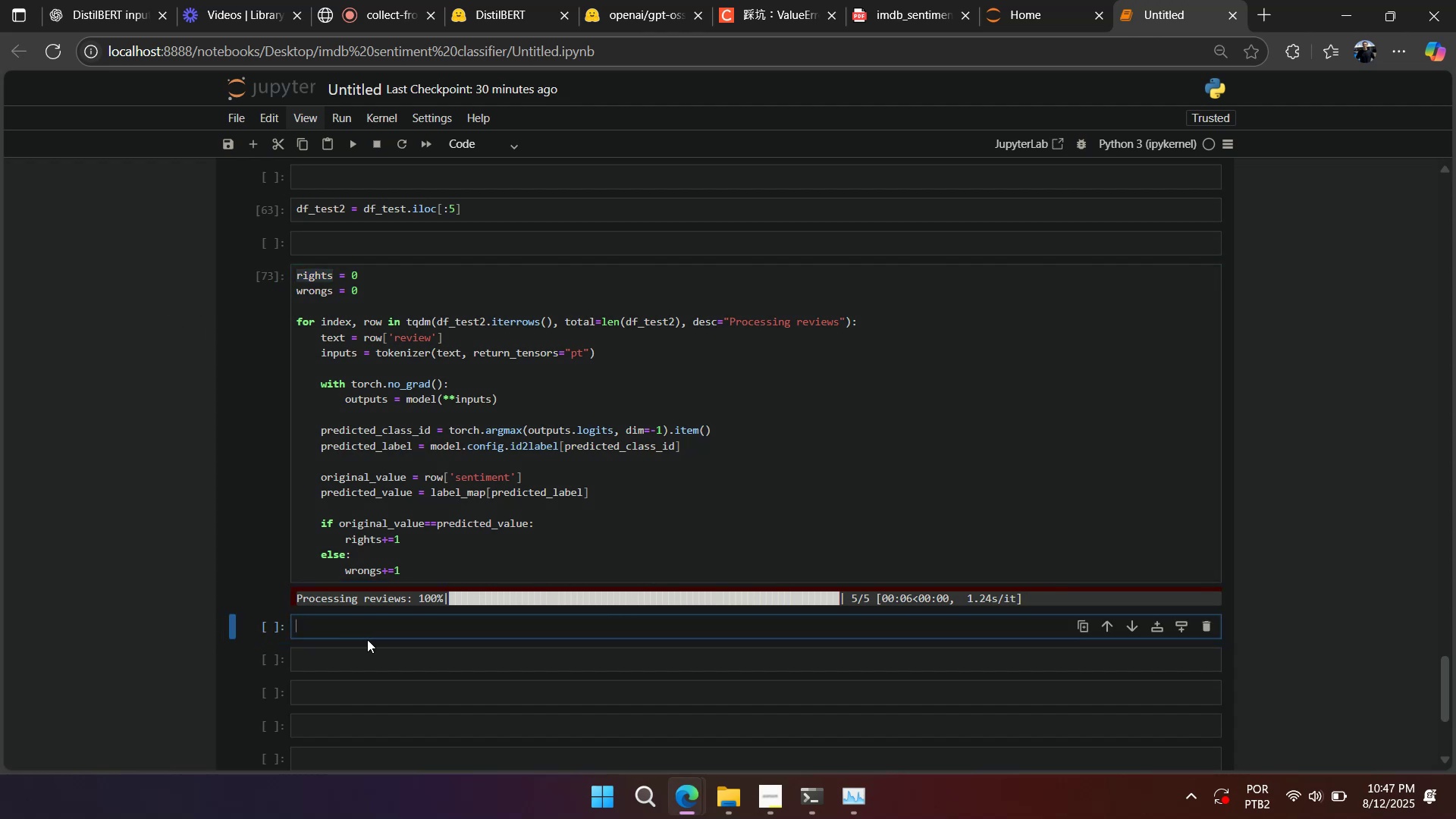 
key(Control+ControlLeft)
 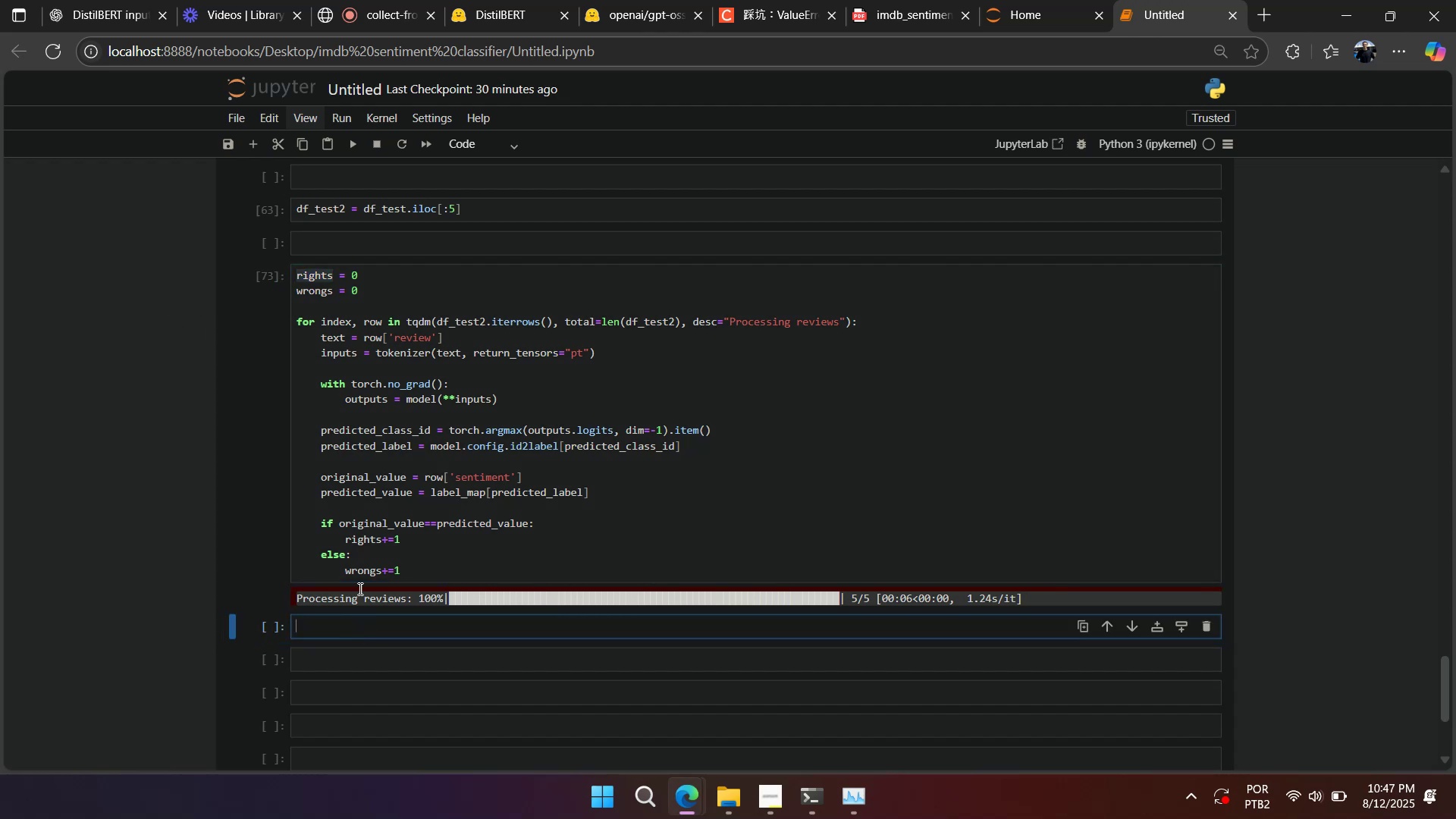 
key(Control+V)
 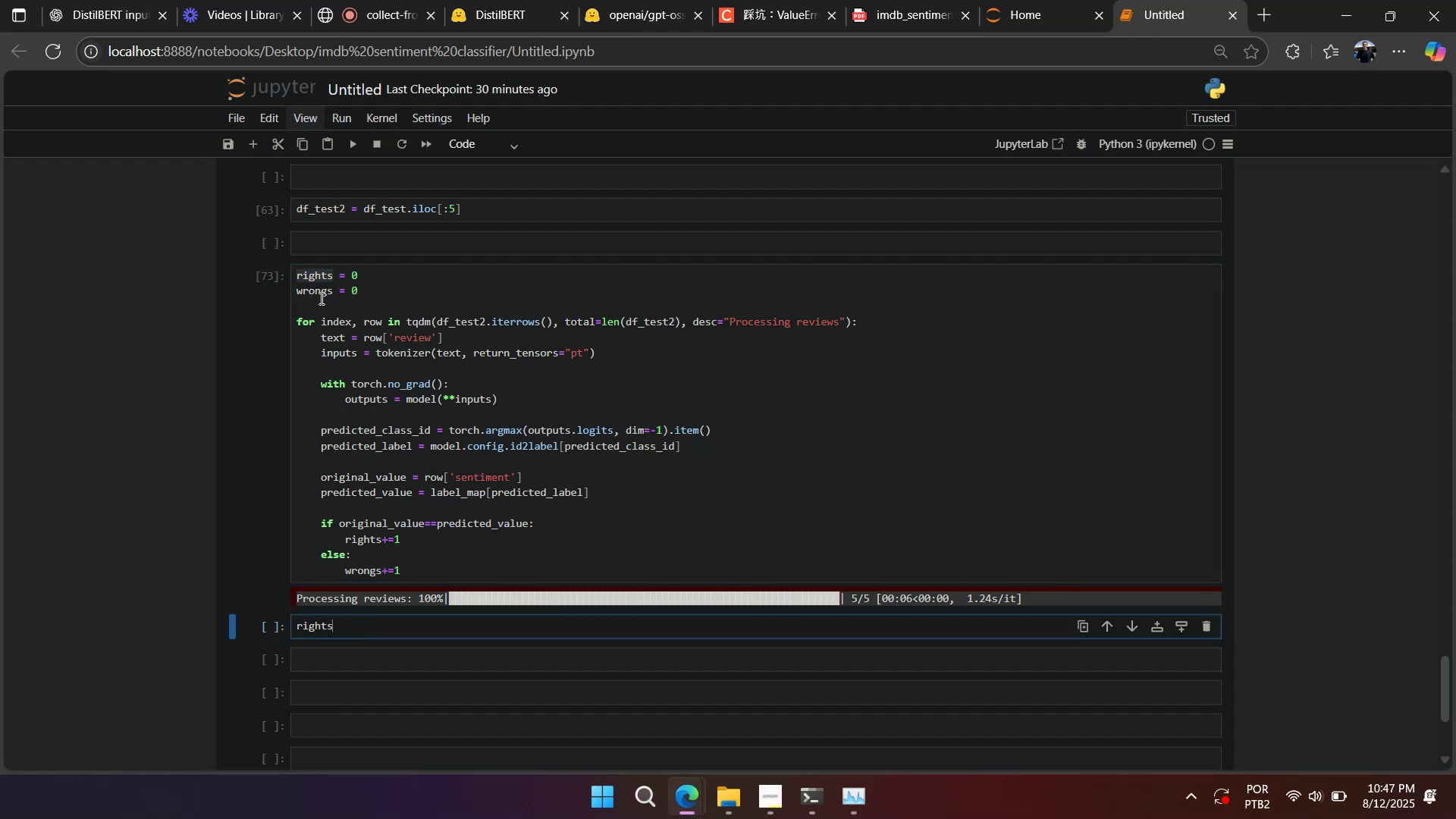 
double_click([319, 297])
 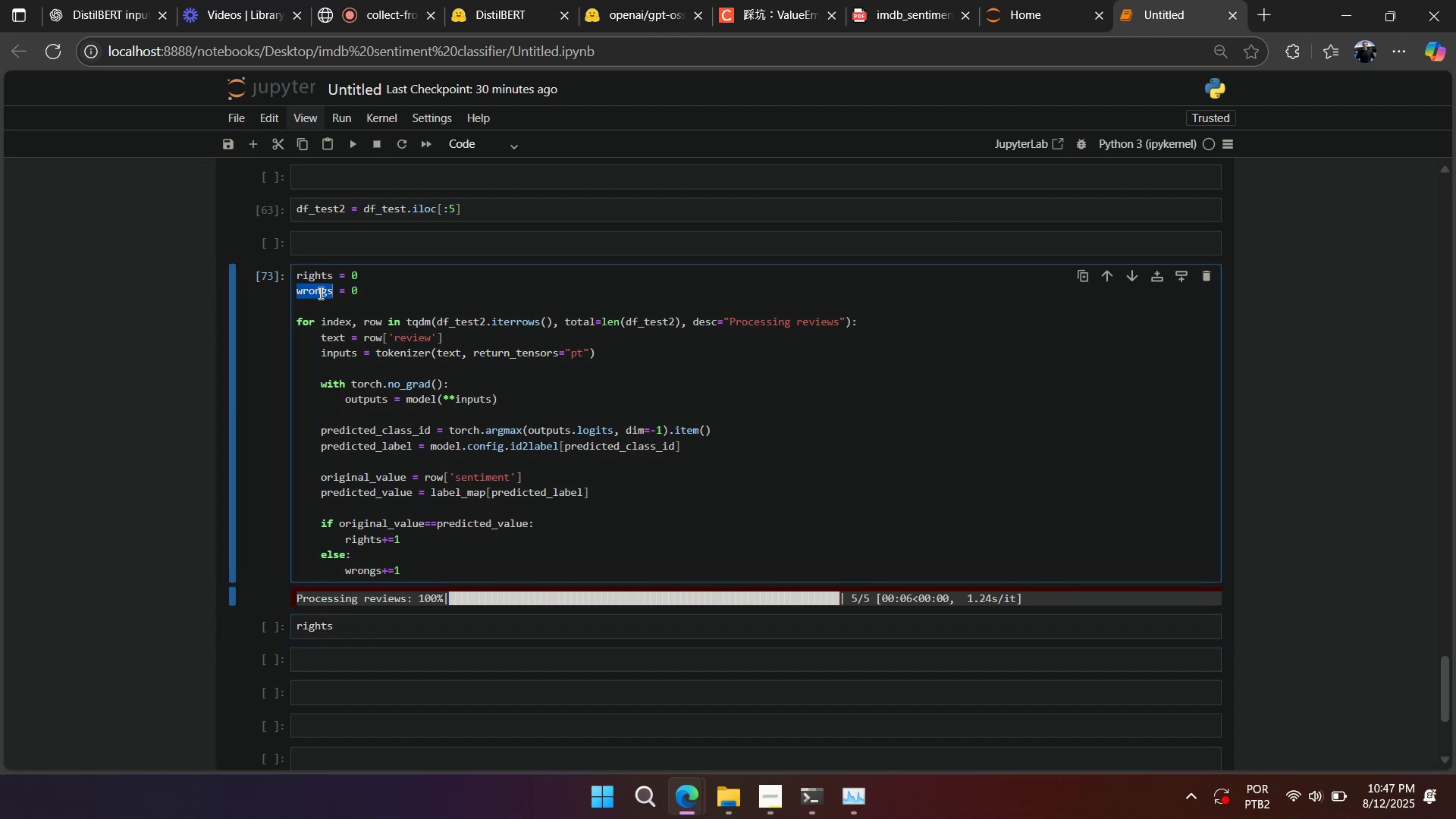 
triple_click([319, 293])
 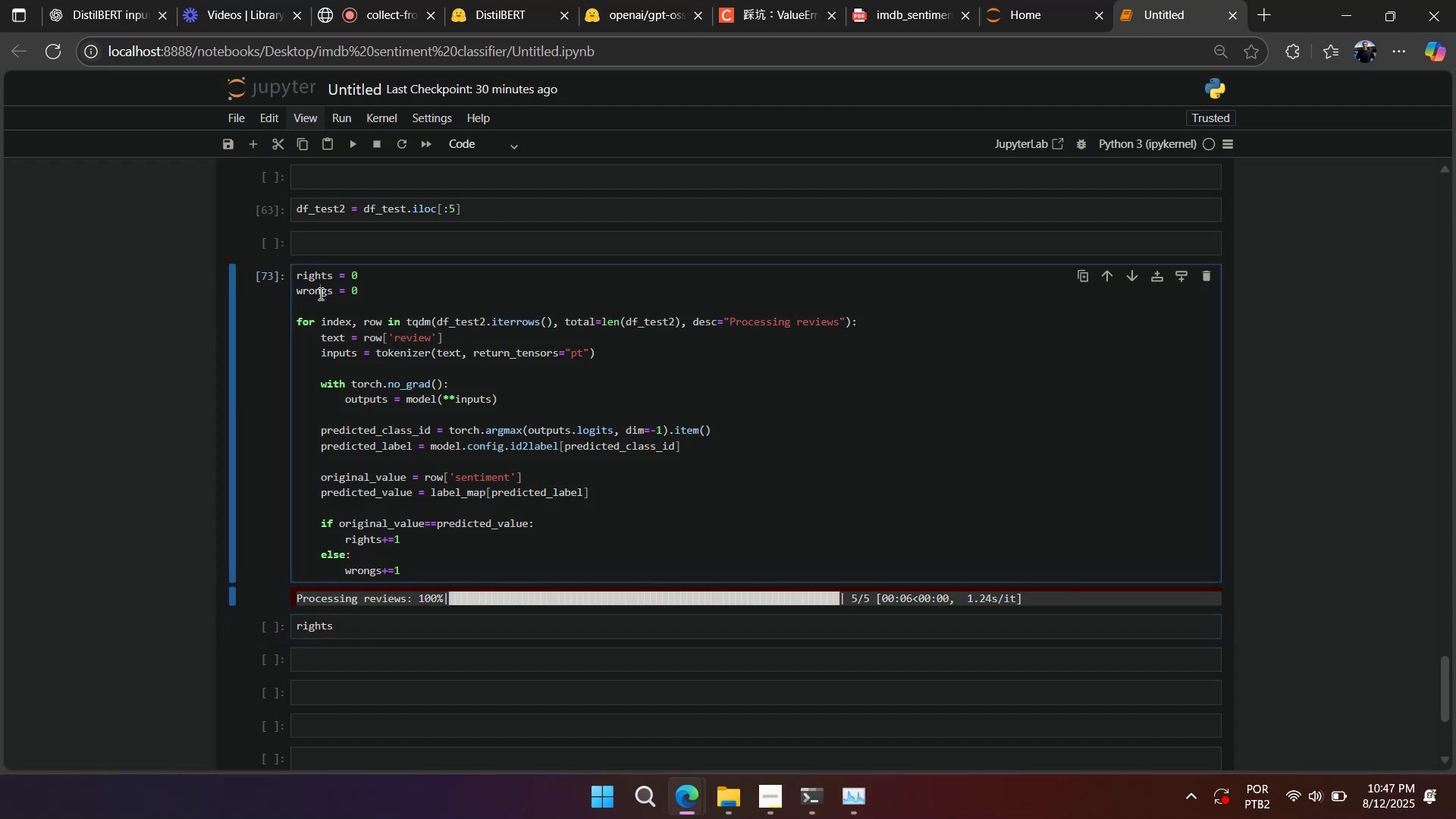 
triple_click([319, 293])
 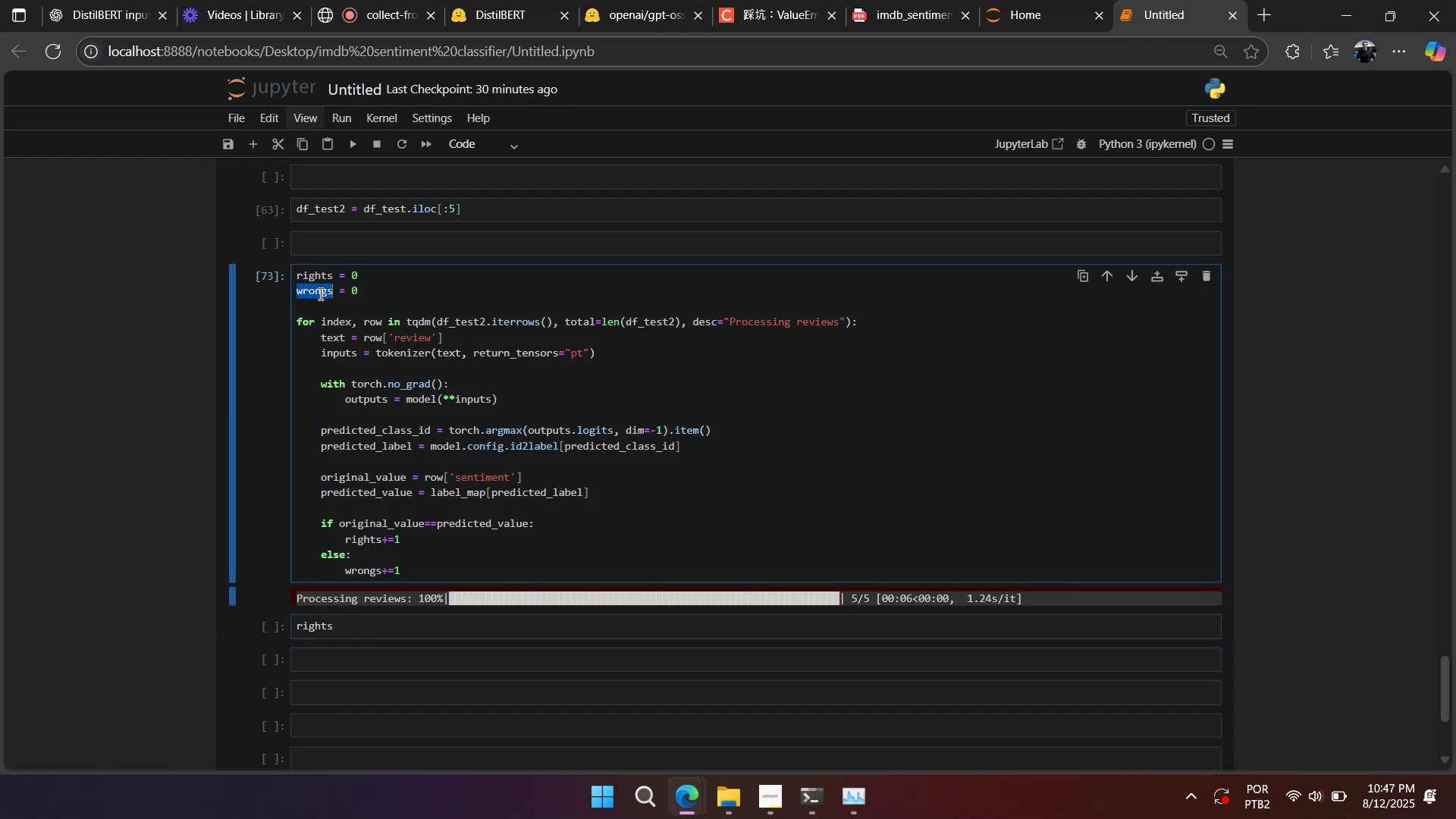 
key(Control+ControlLeft)
 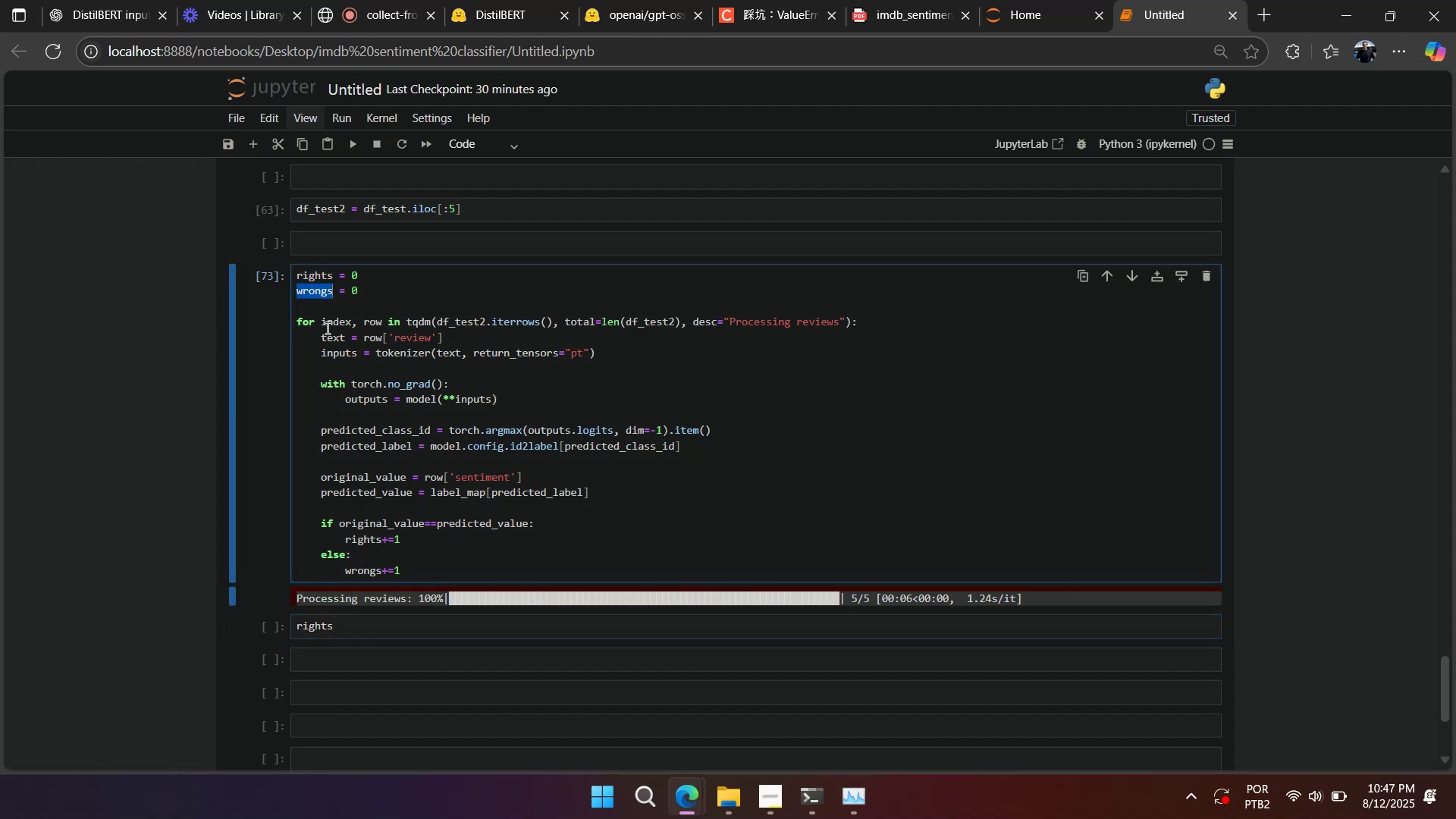 
key(Control+C)
 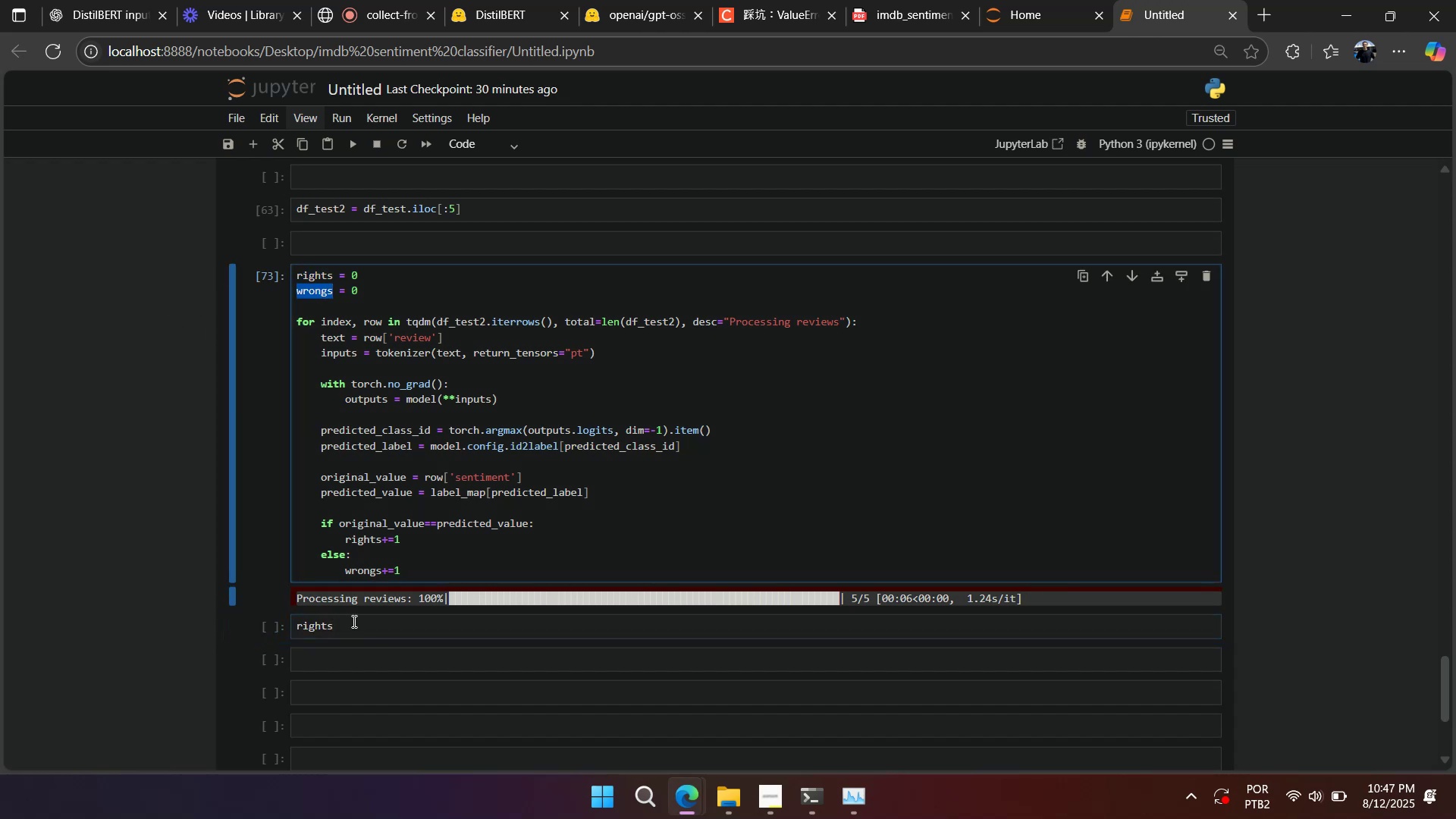 
left_click([354, 623])
 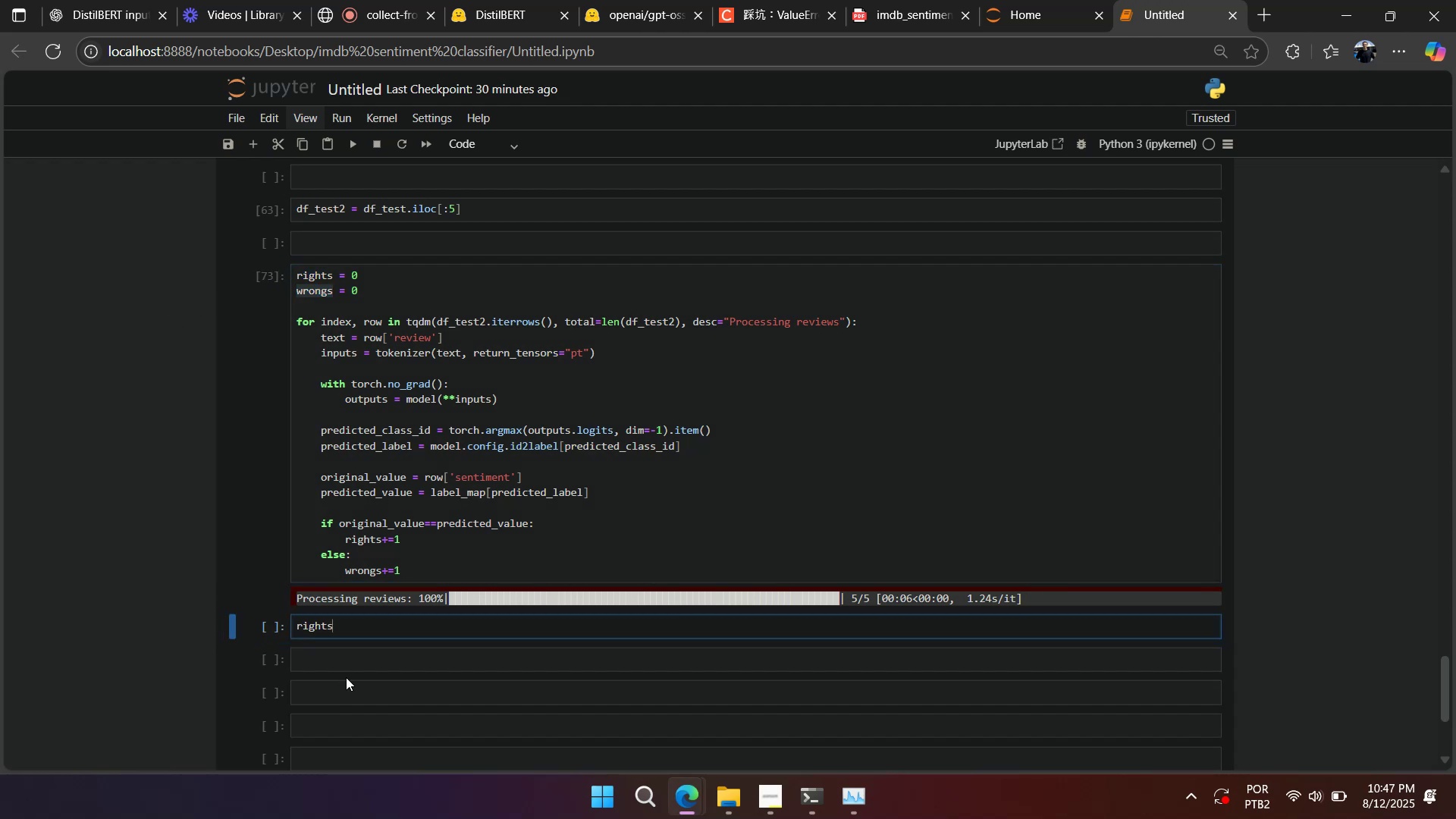 
triple_click([351, 668])
 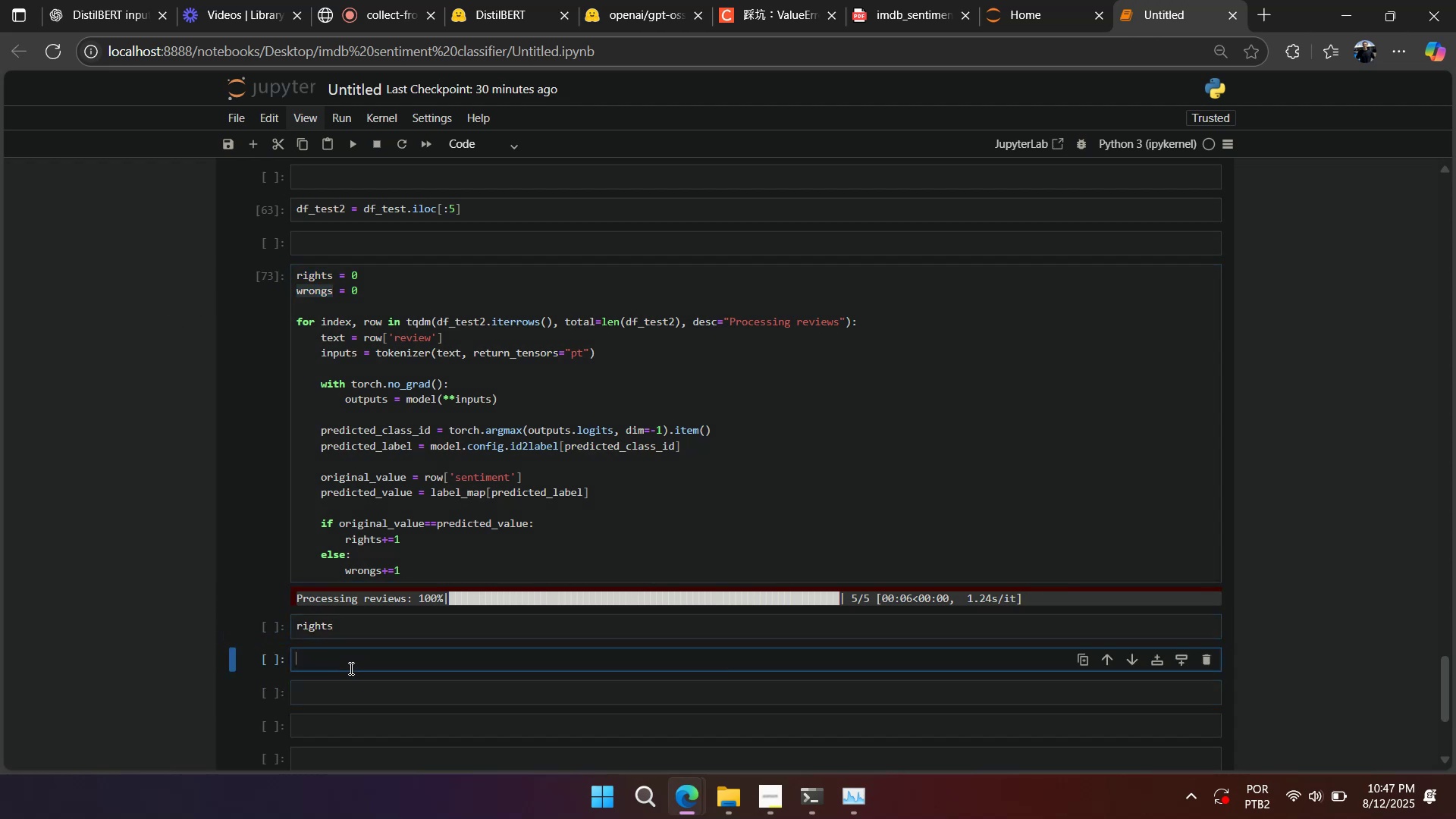 
key(Control+V)
 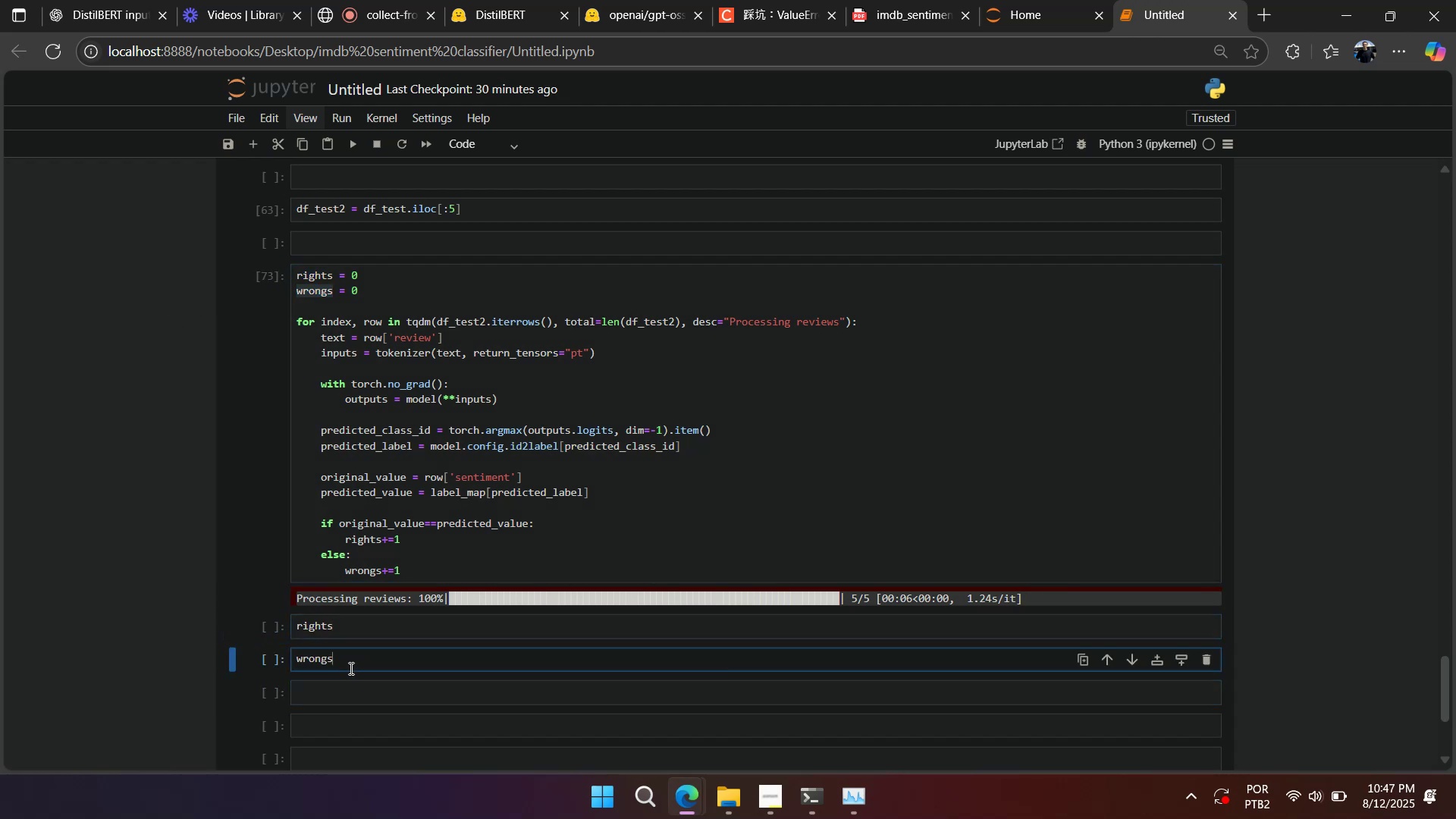 
hold_key(key=ShiftLeft, duration=1.53)
 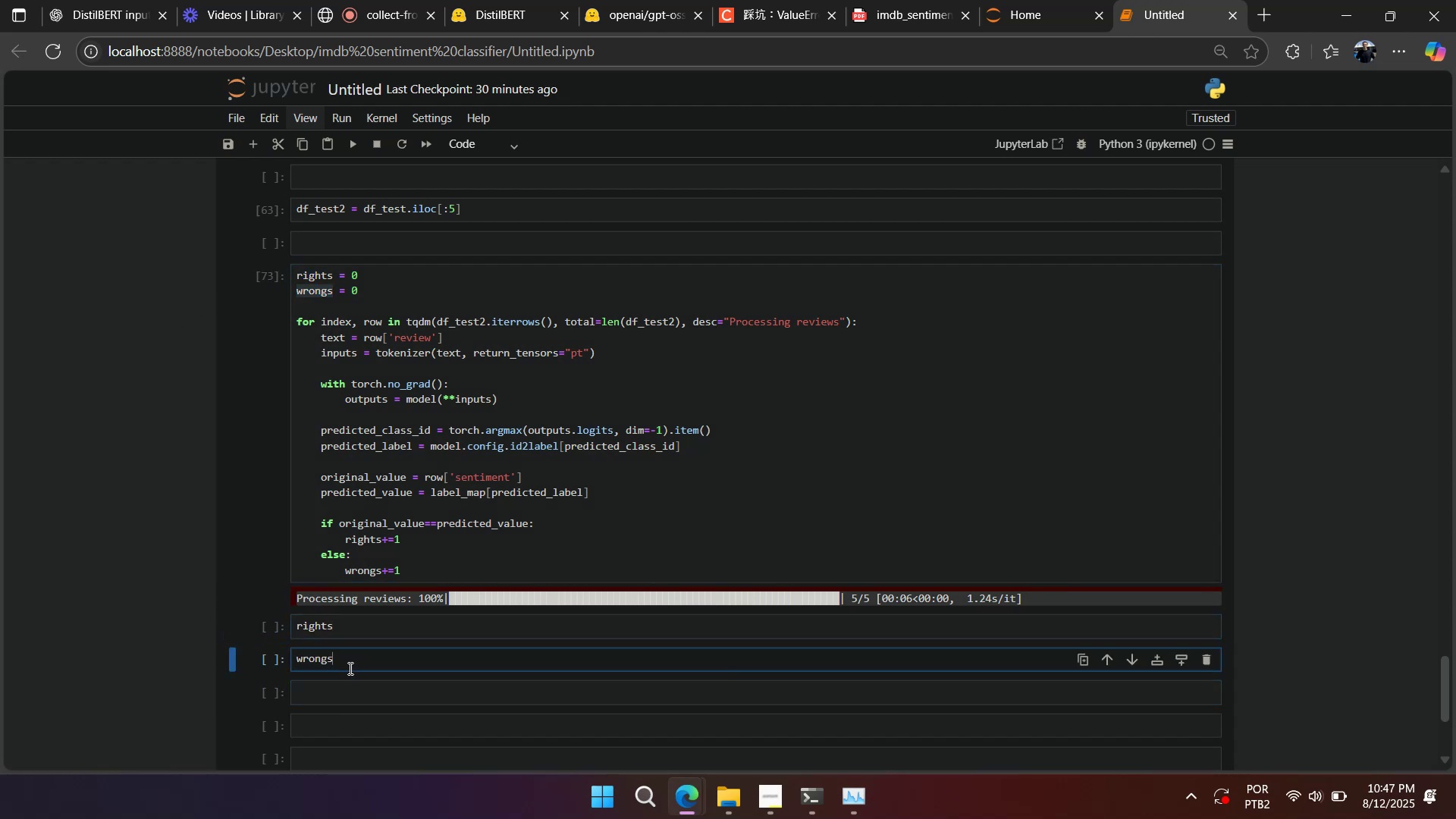 
key(Shift+Enter)
 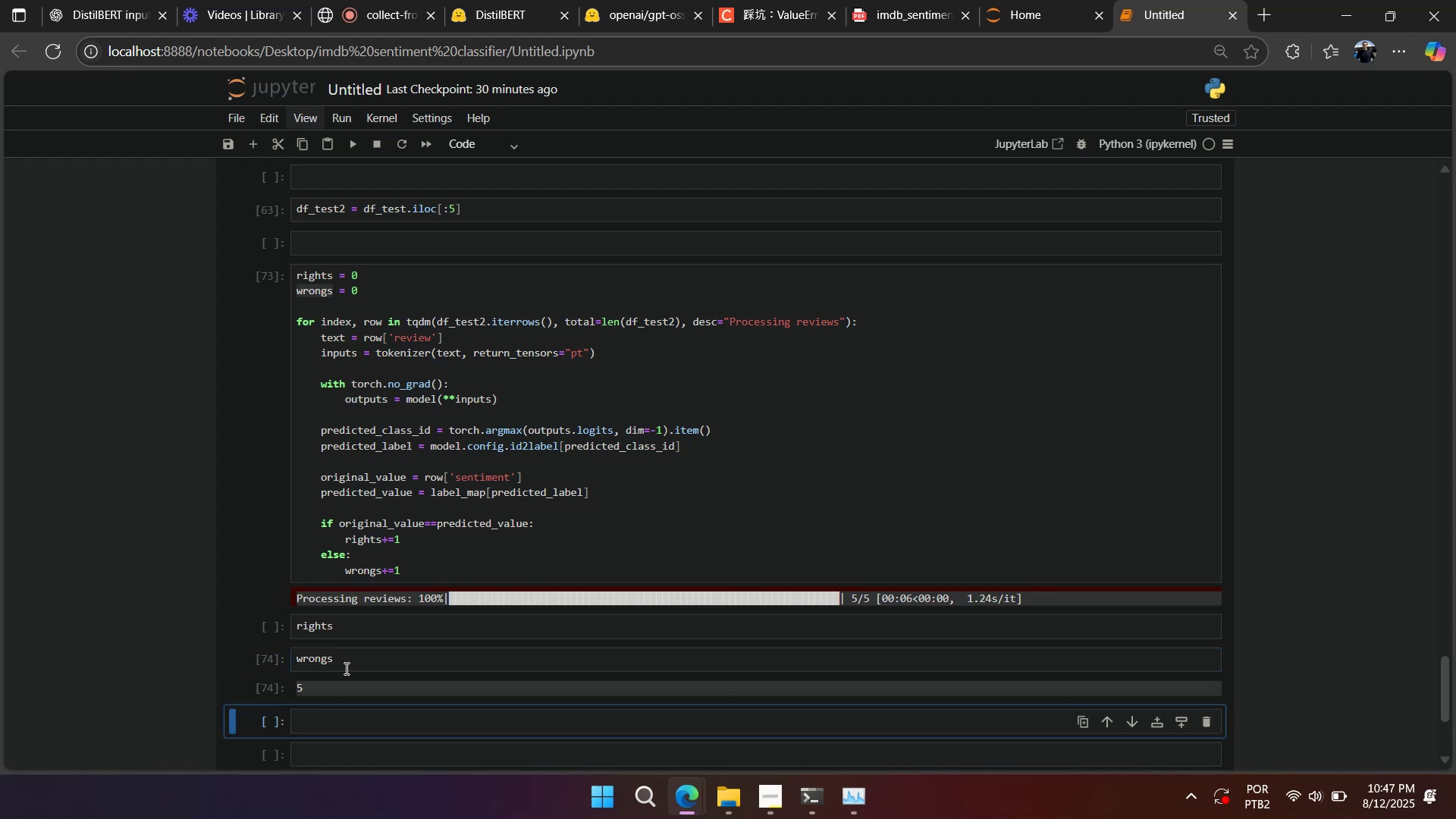 
wait(6.06)
 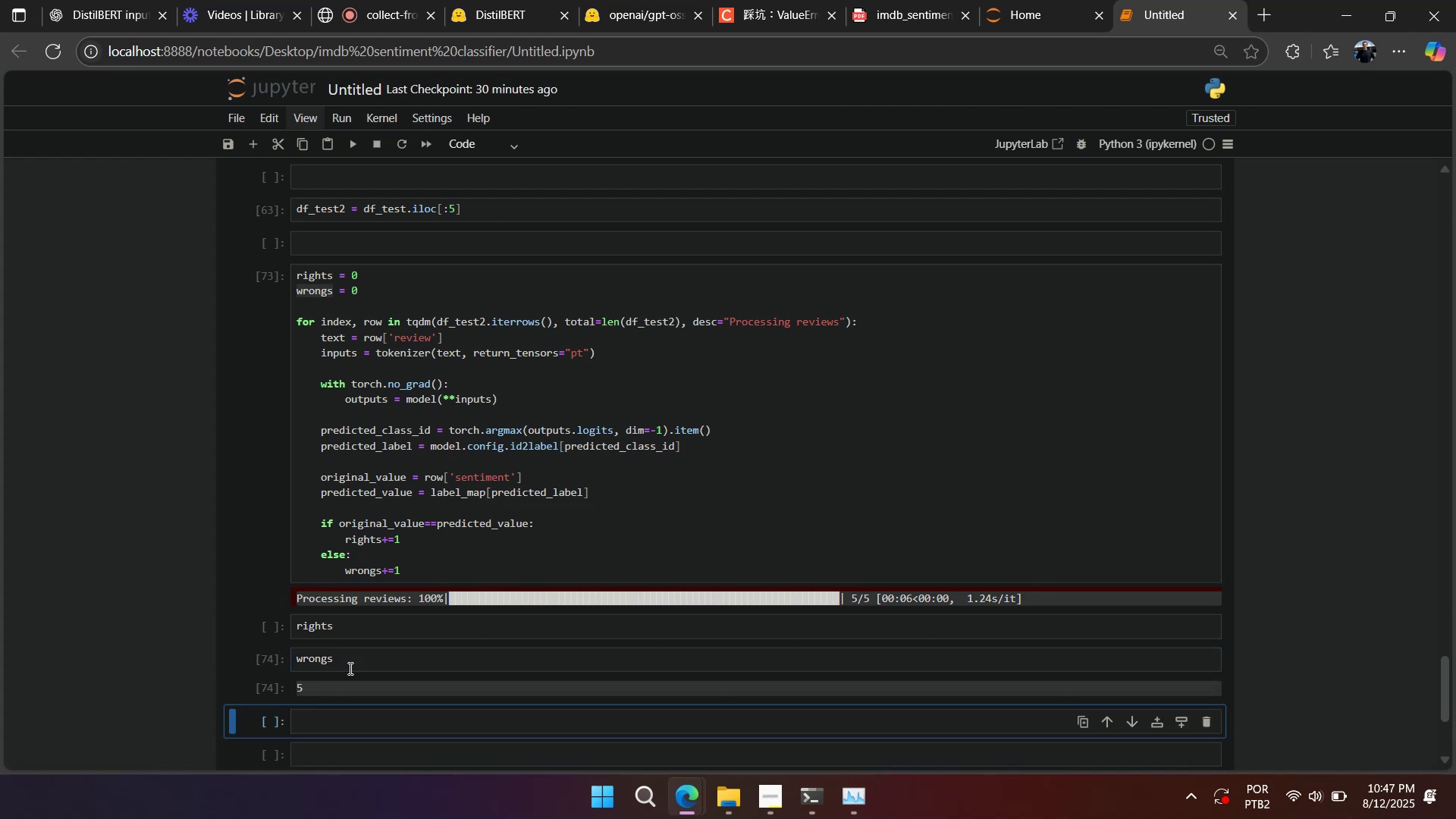 
left_click([276, 625])
 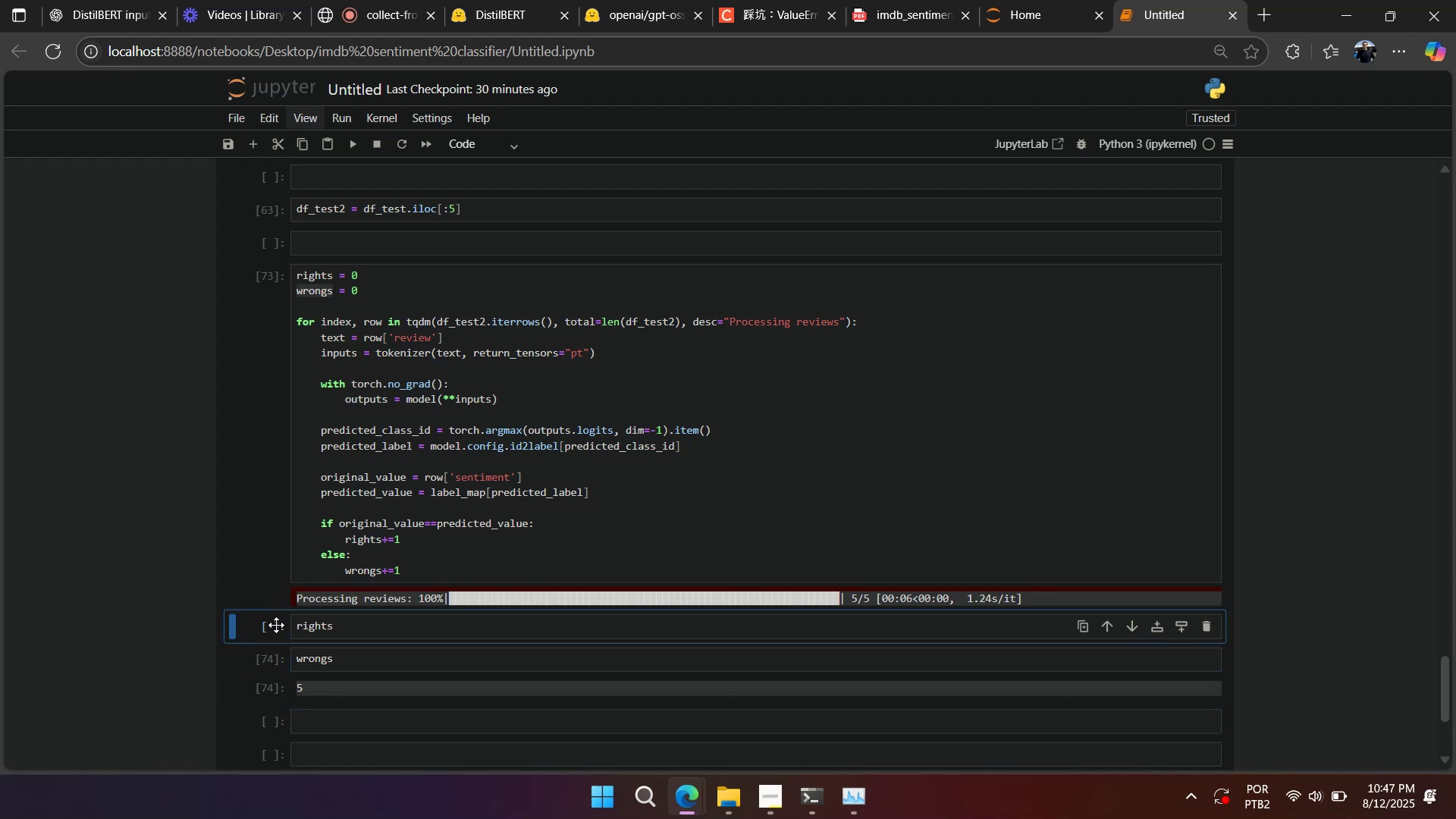 
type(aa)
 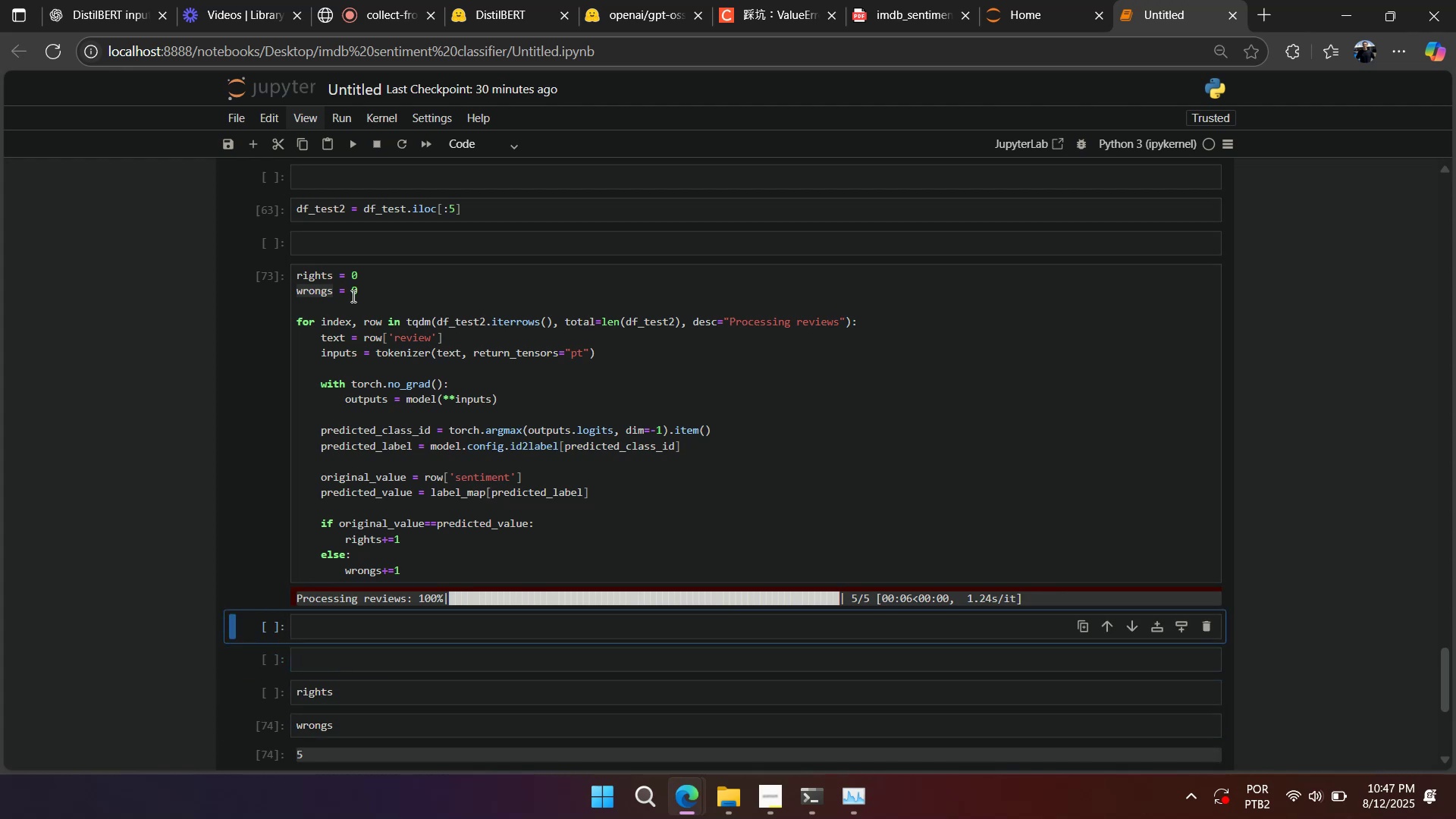 
double_click([349, 279])
 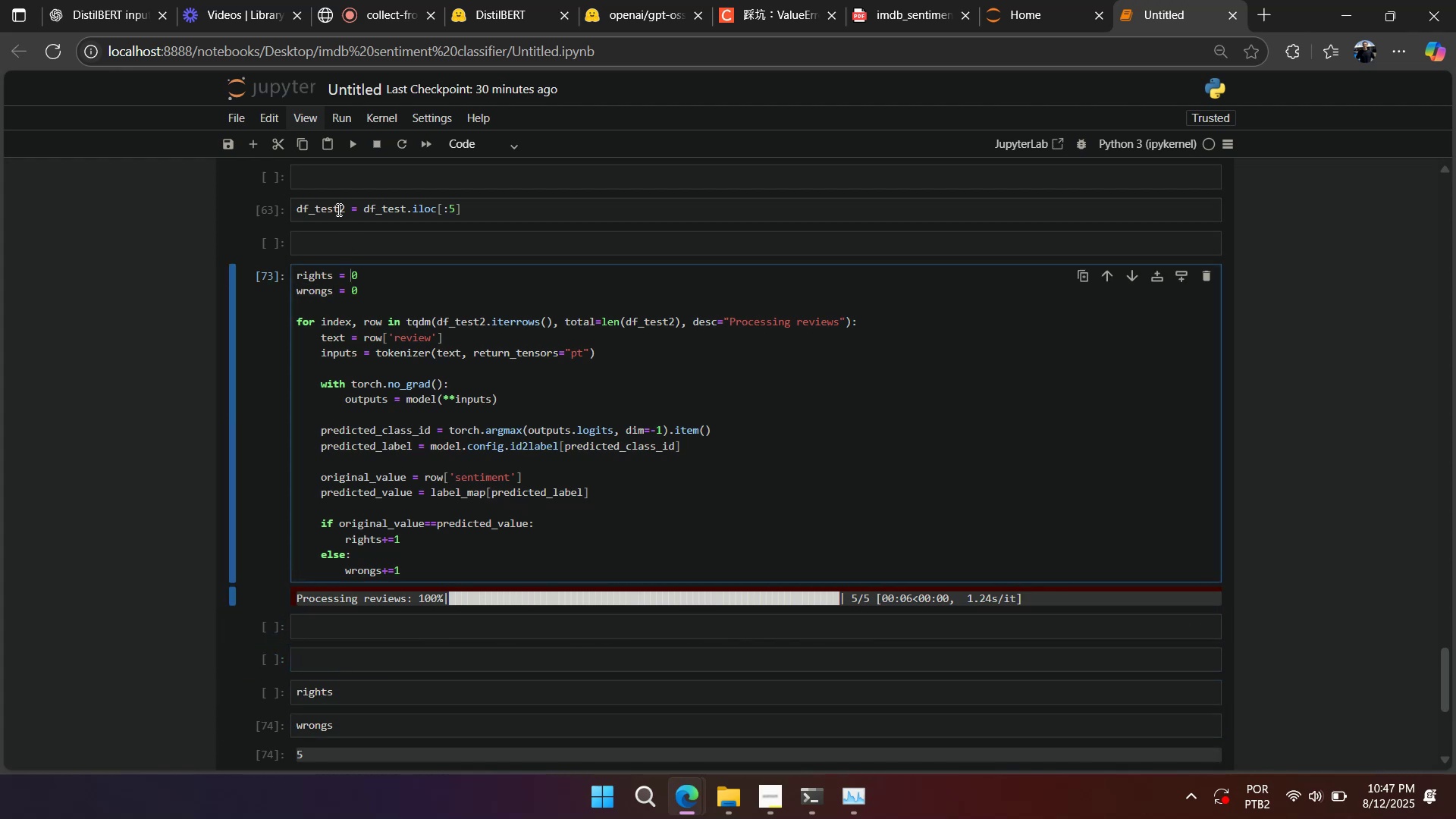 
double_click([337, 209])
 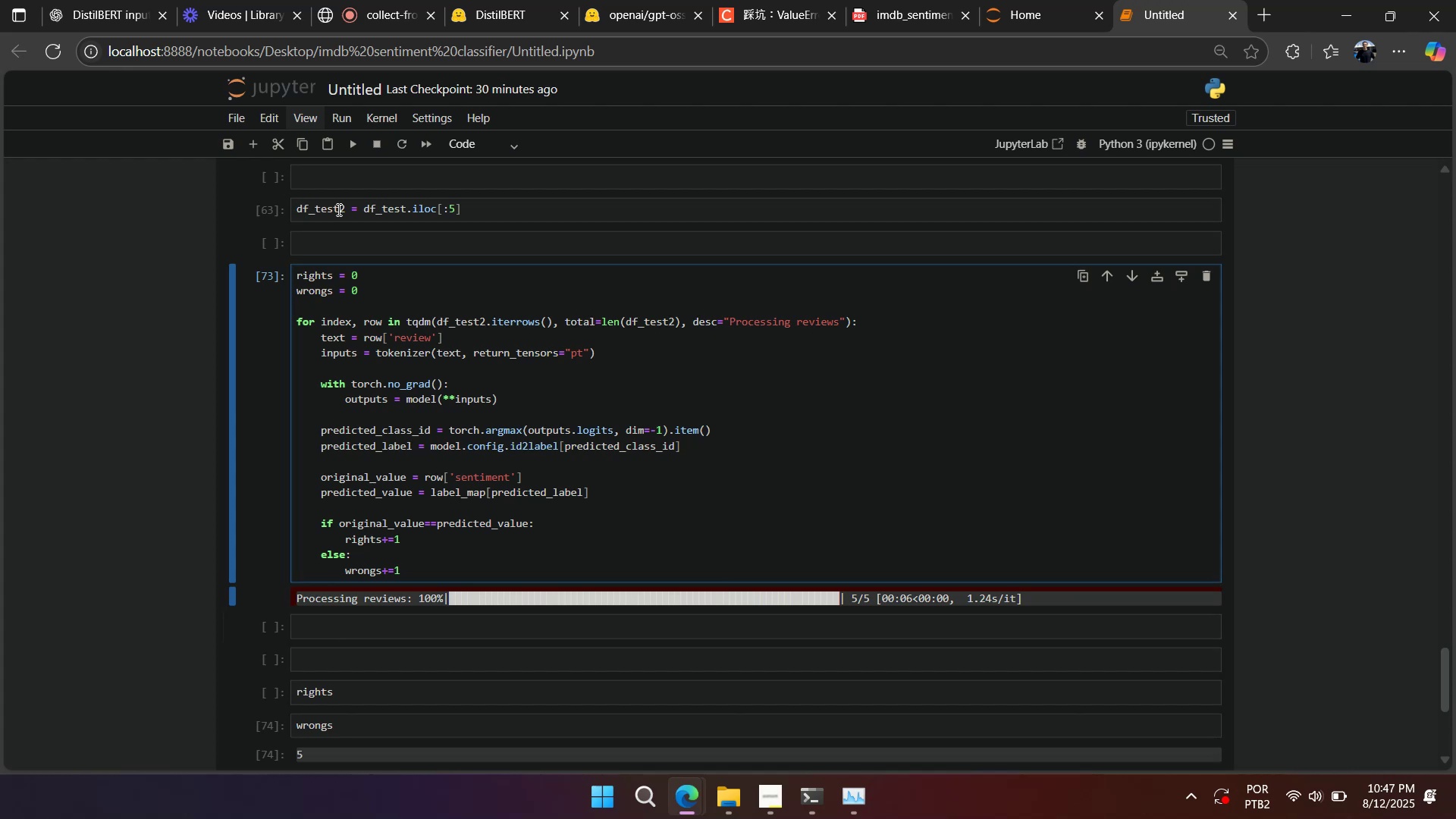 
key(Control+ControlLeft)
 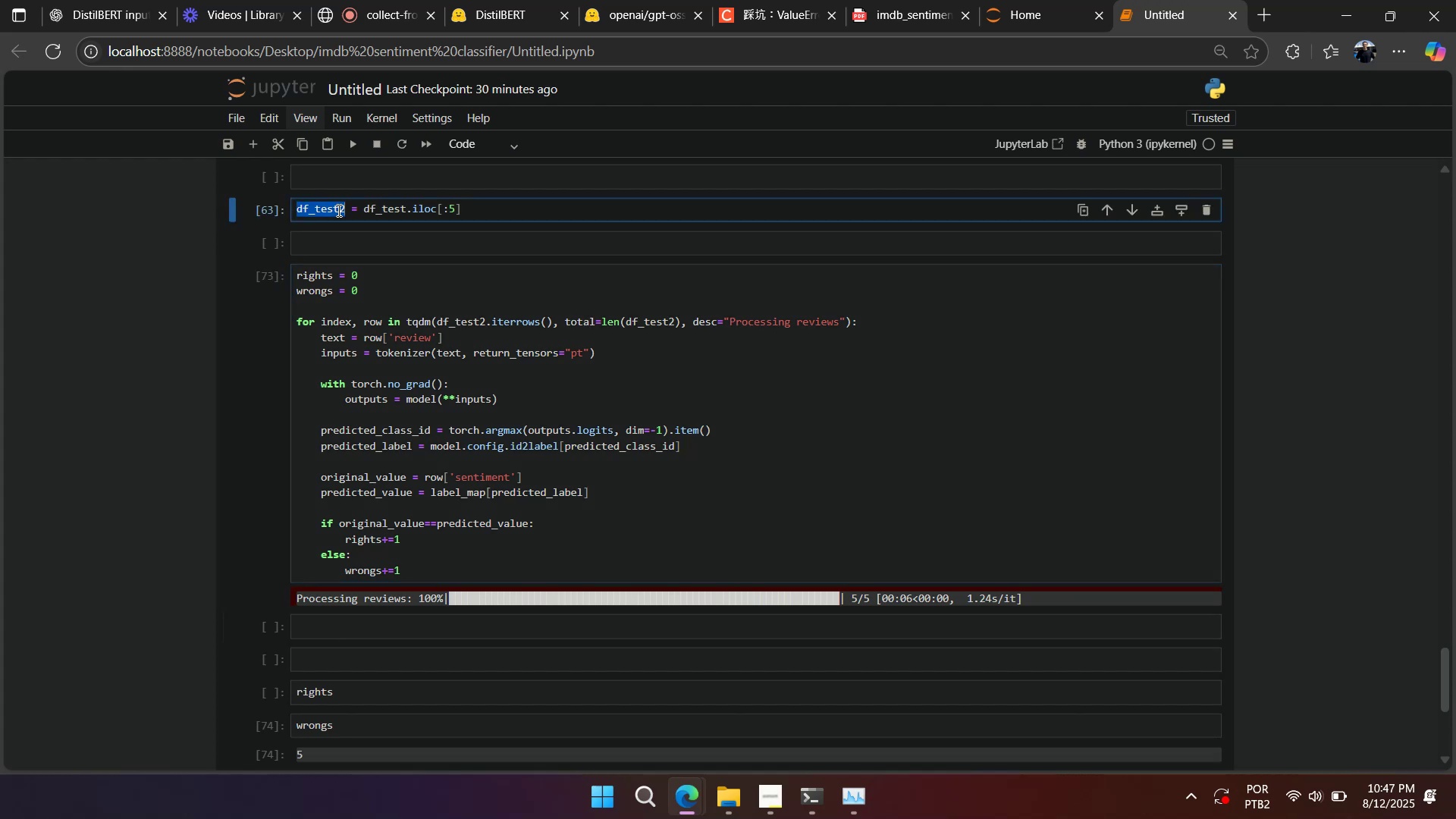 
key(Control+C)
 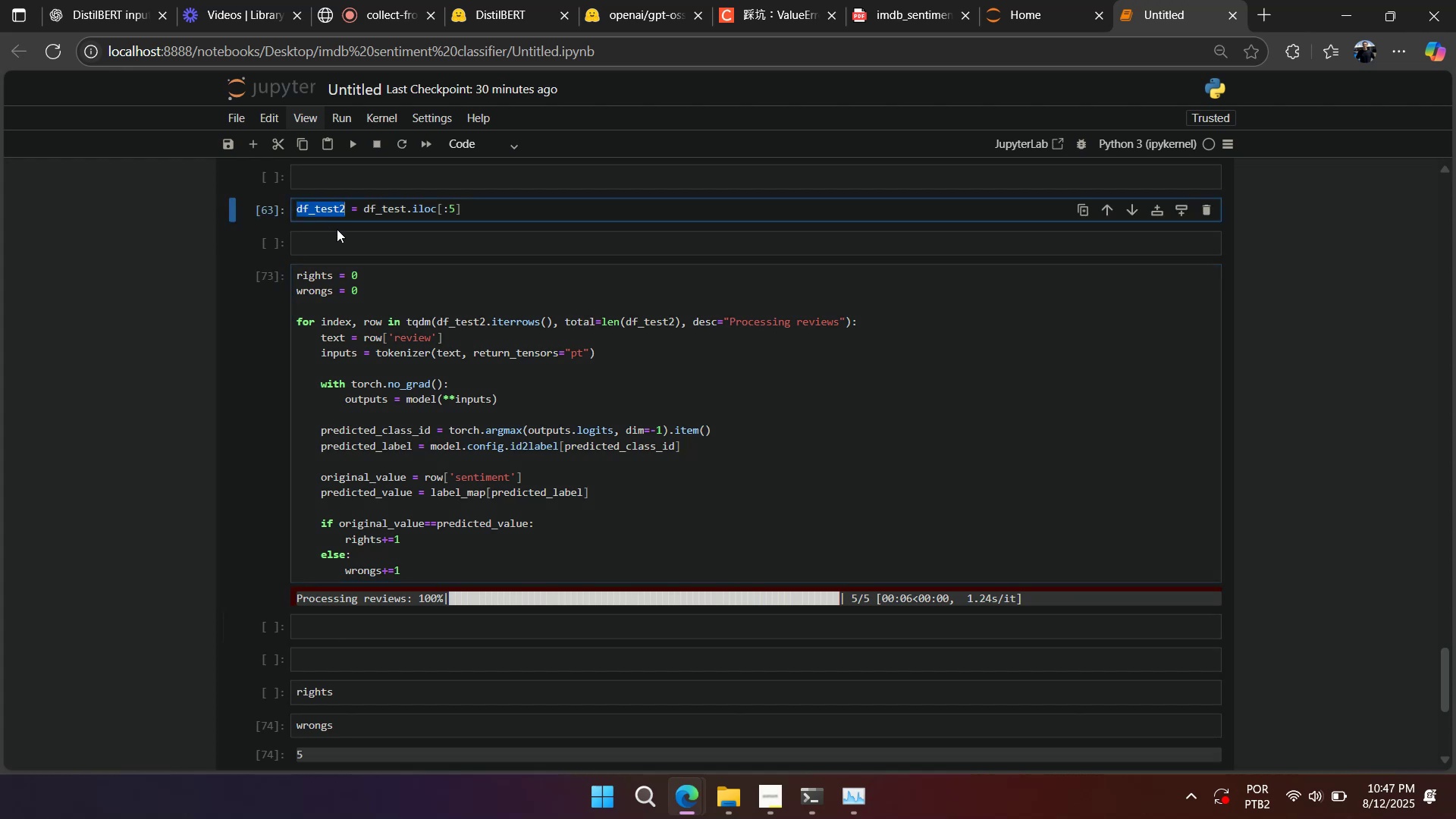 
triple_click([336, 230])
 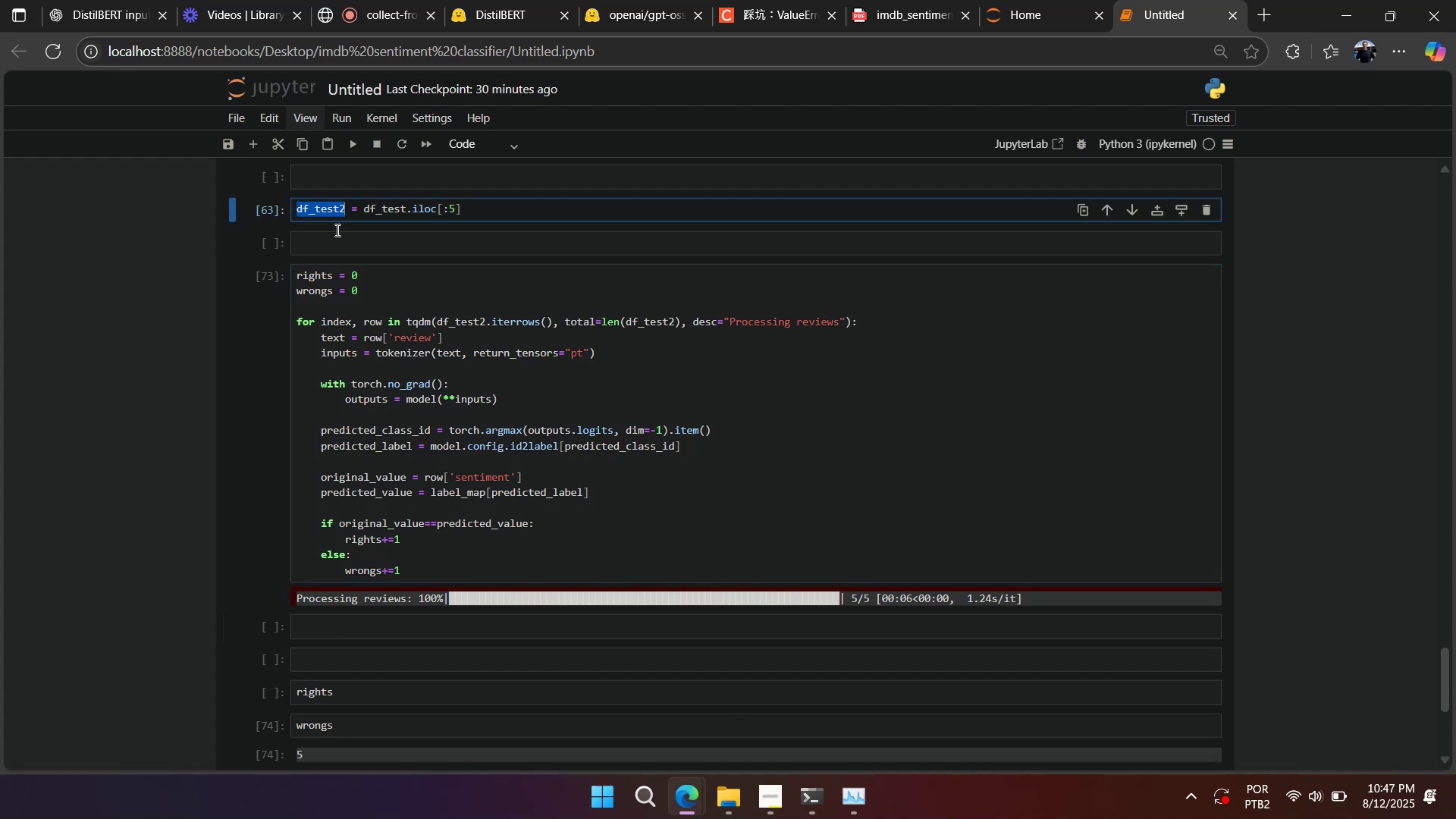 
key(Control+V)
 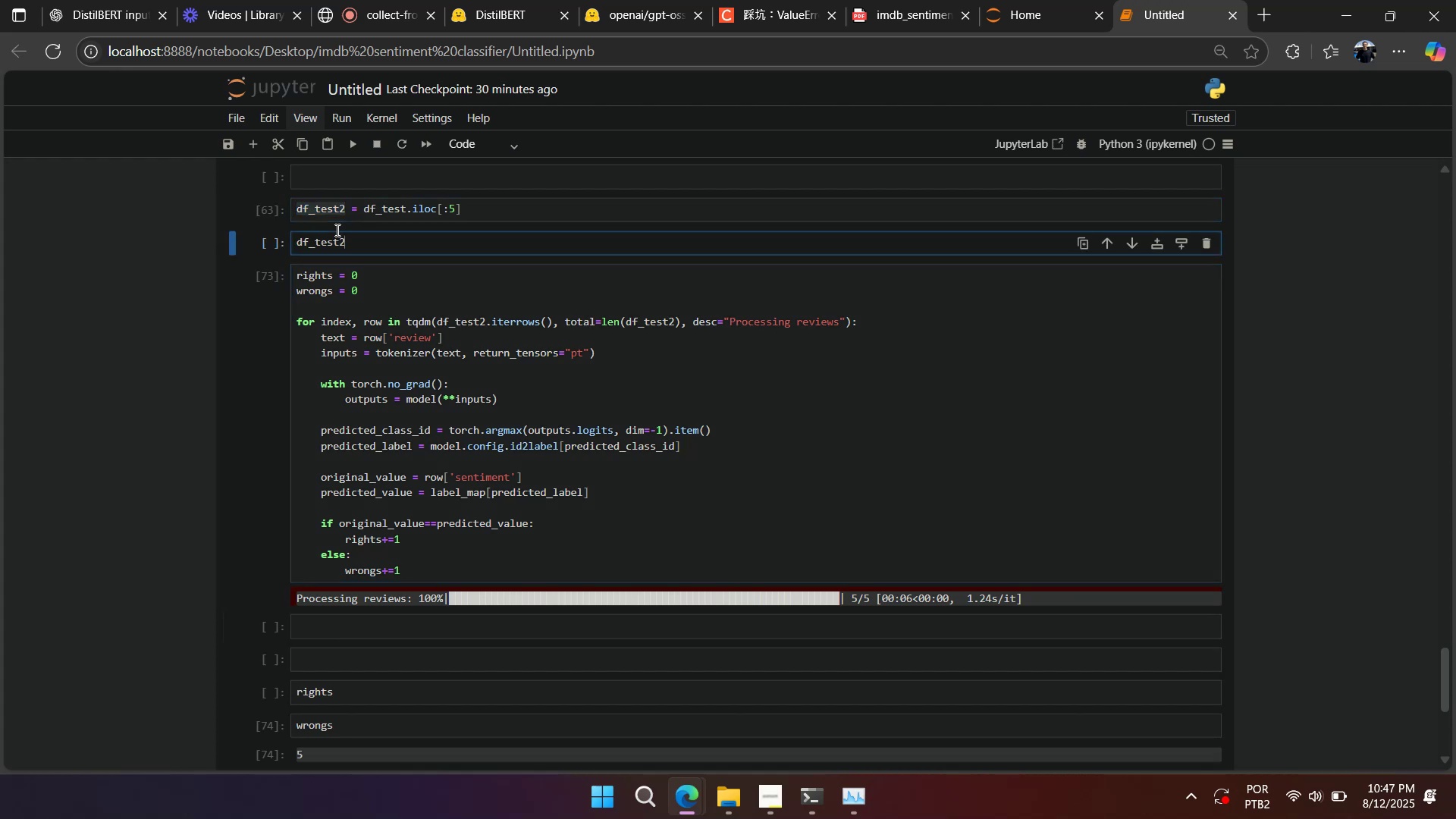 
key(Shift+Enter)
 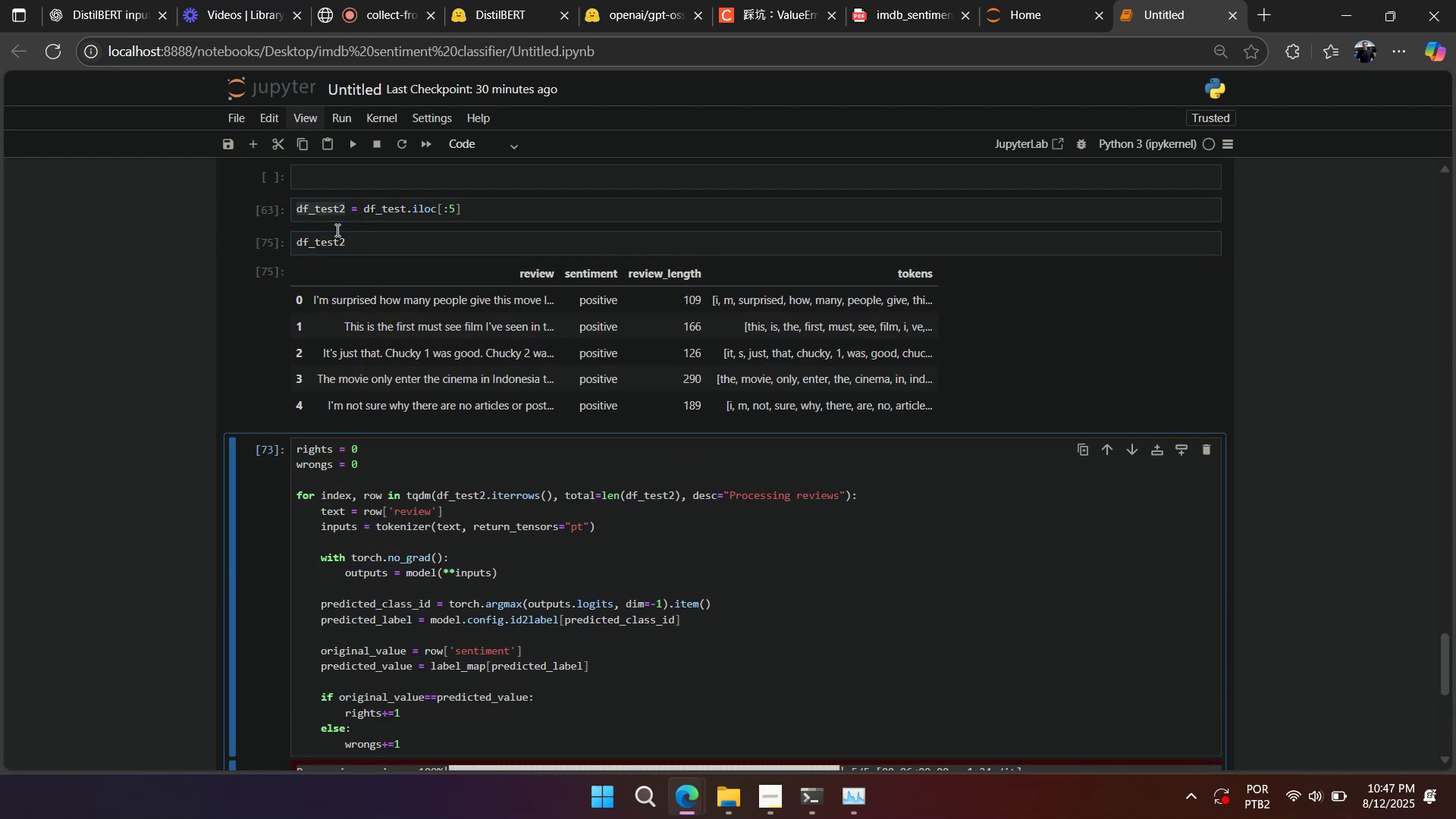 
scroll: coordinate [342, 290], scroll_direction: up, amount: 3.0
 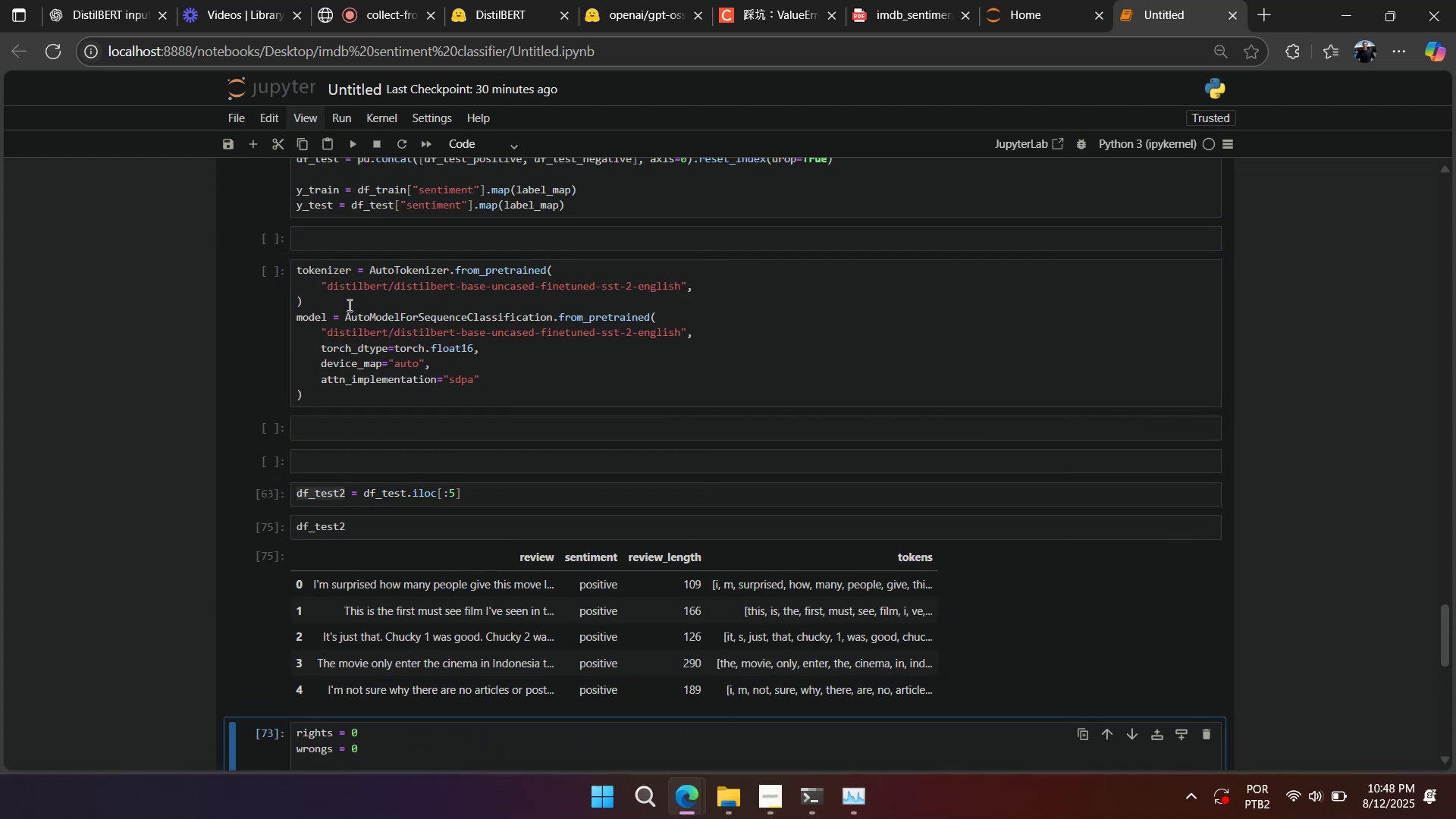 
double_click([343, 271])
 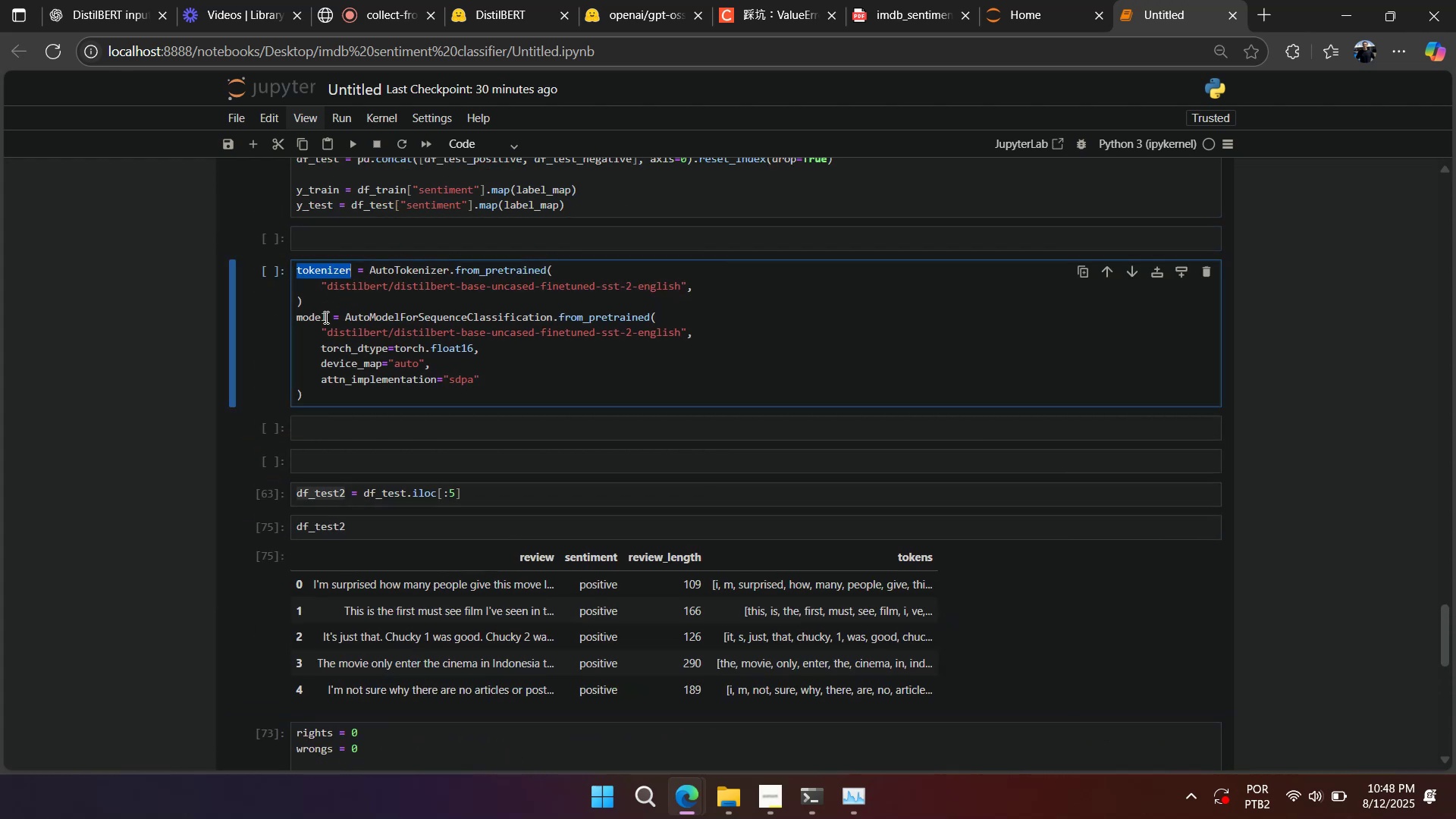 
triple_click([324, 317])
 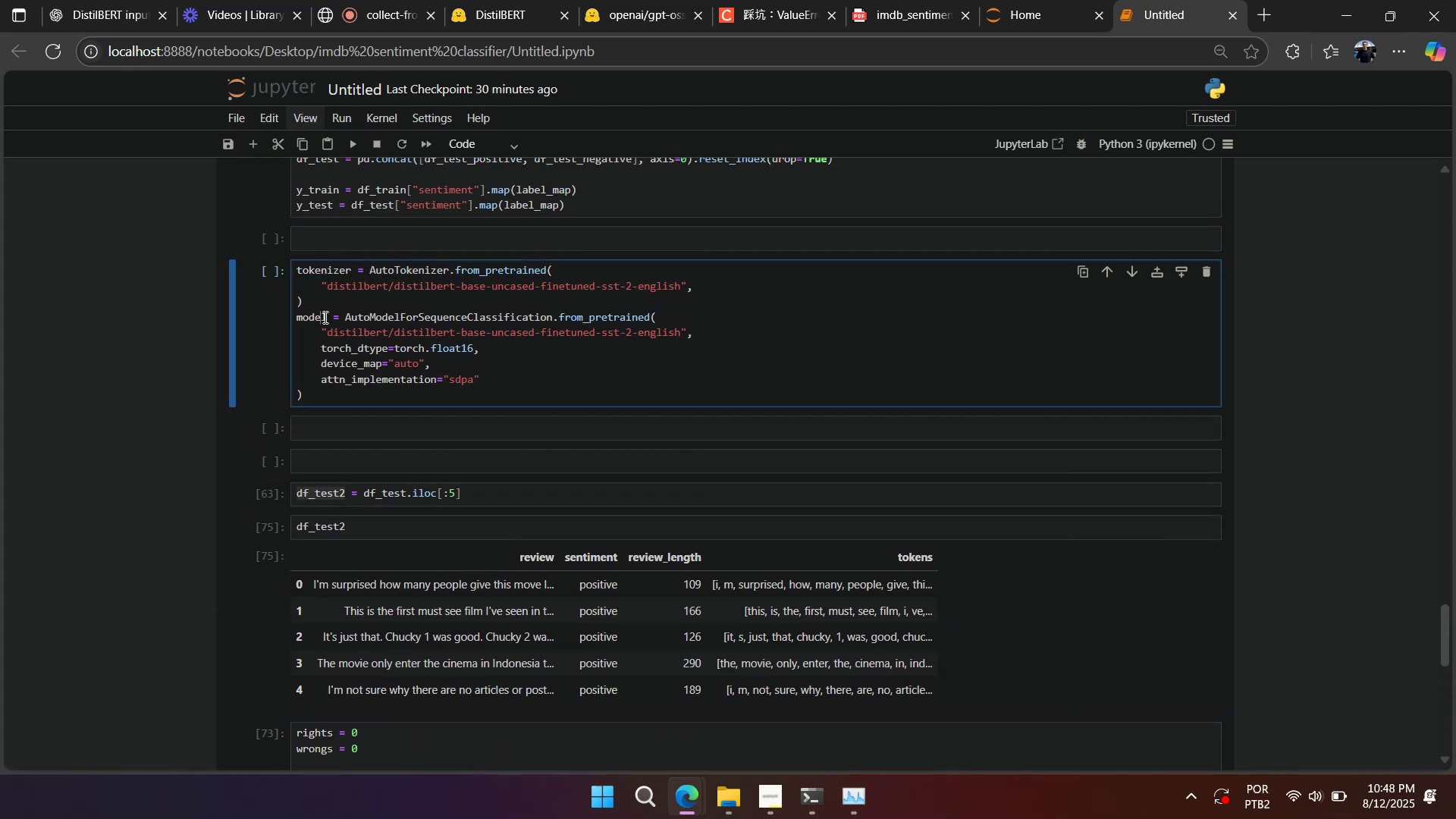 
triple_click([324, 317])
 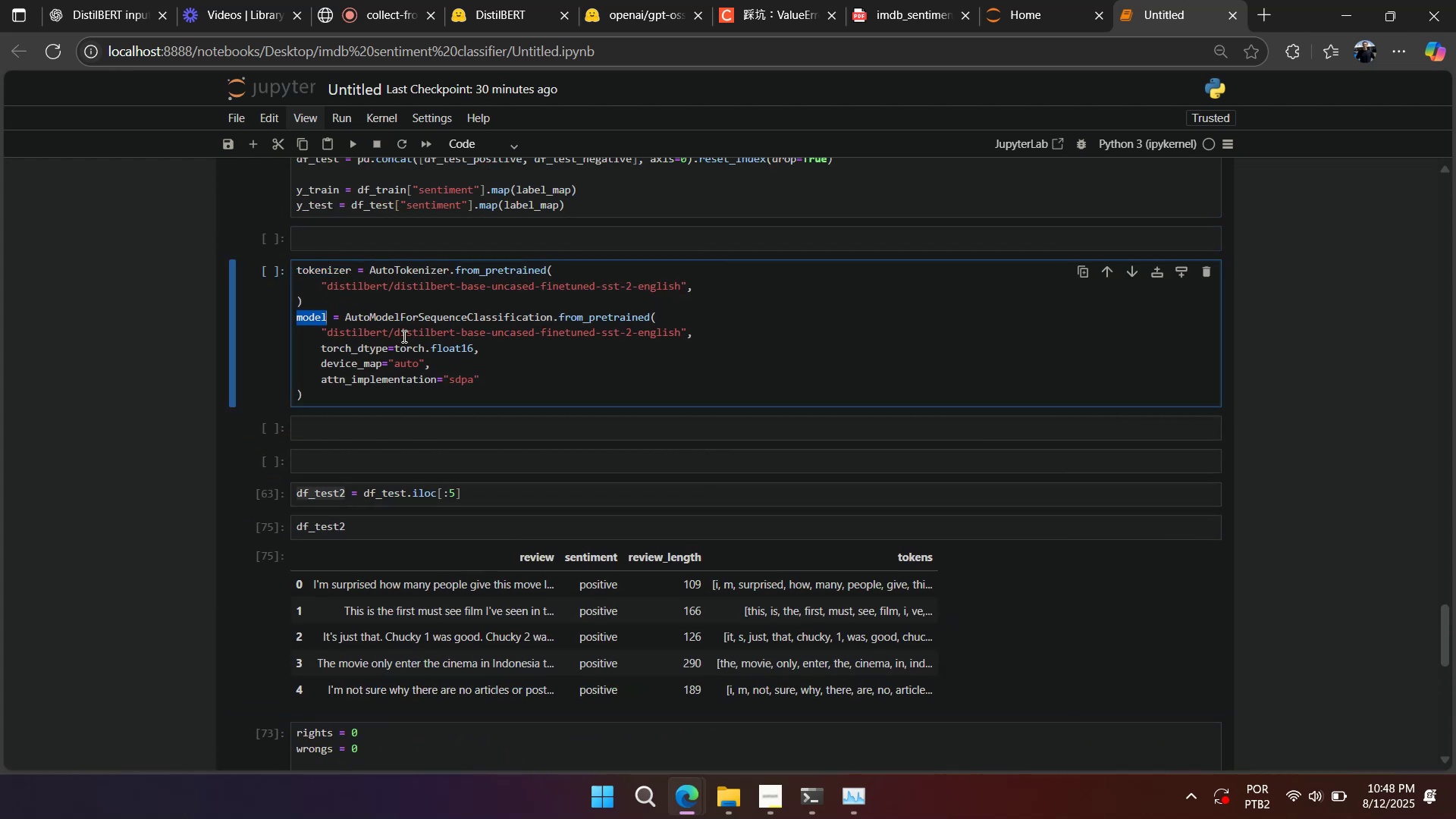 
scroll: coordinate [410, 340], scroll_direction: down, amount: 3.0
 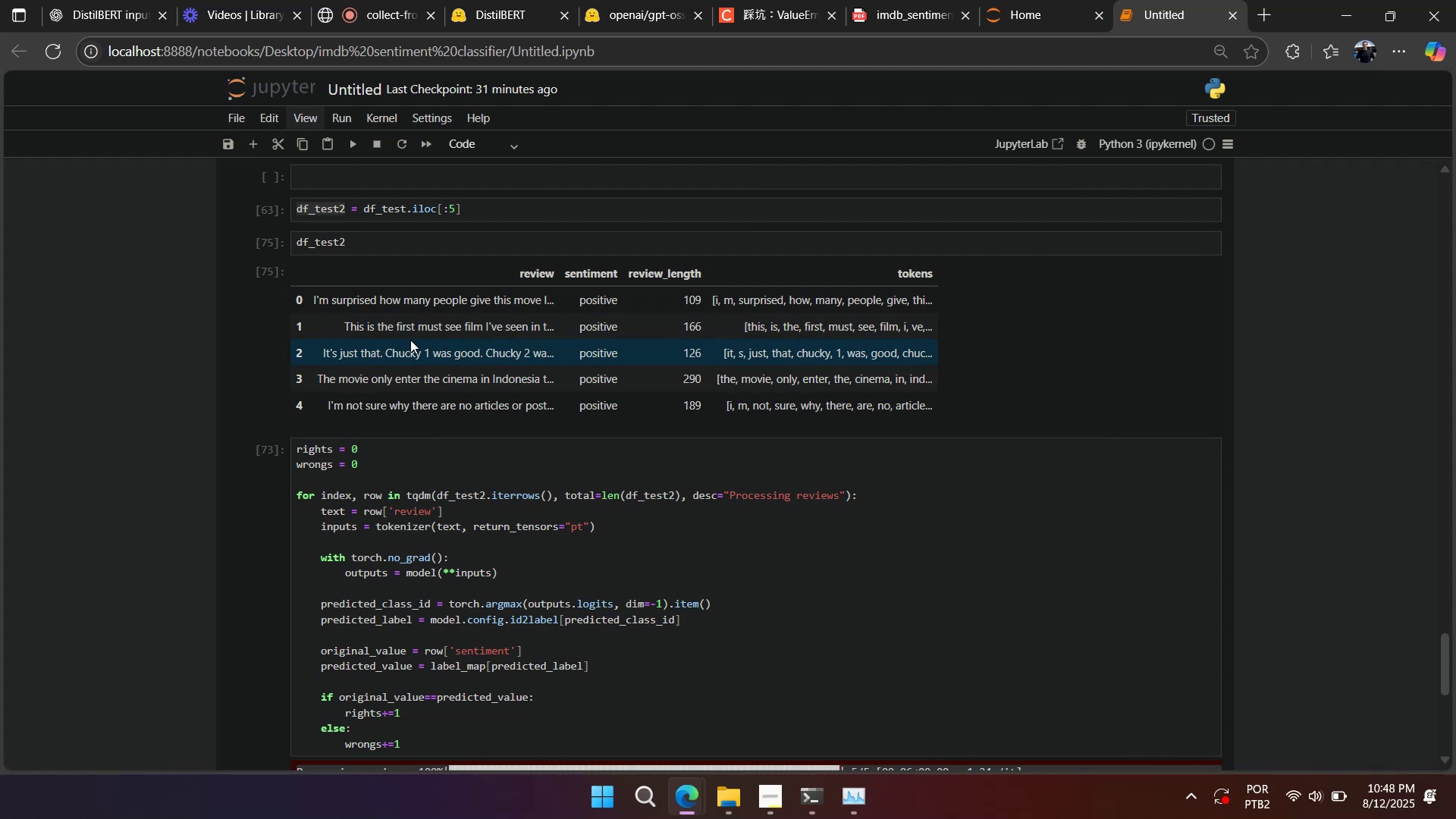 
scroll: coordinate [410, 340], scroll_direction: up, amount: 1.0
 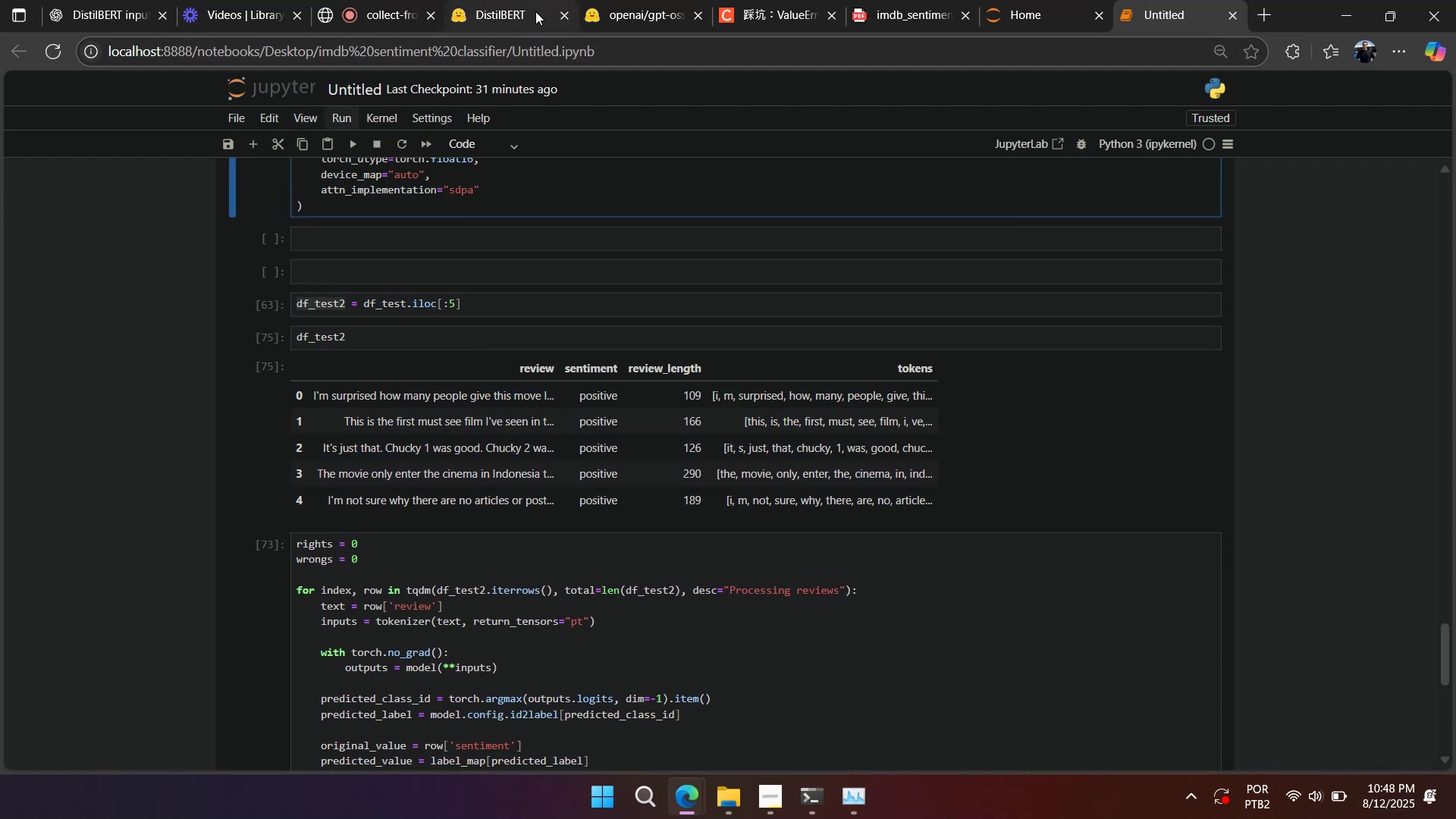 
double_click([625, 21])
 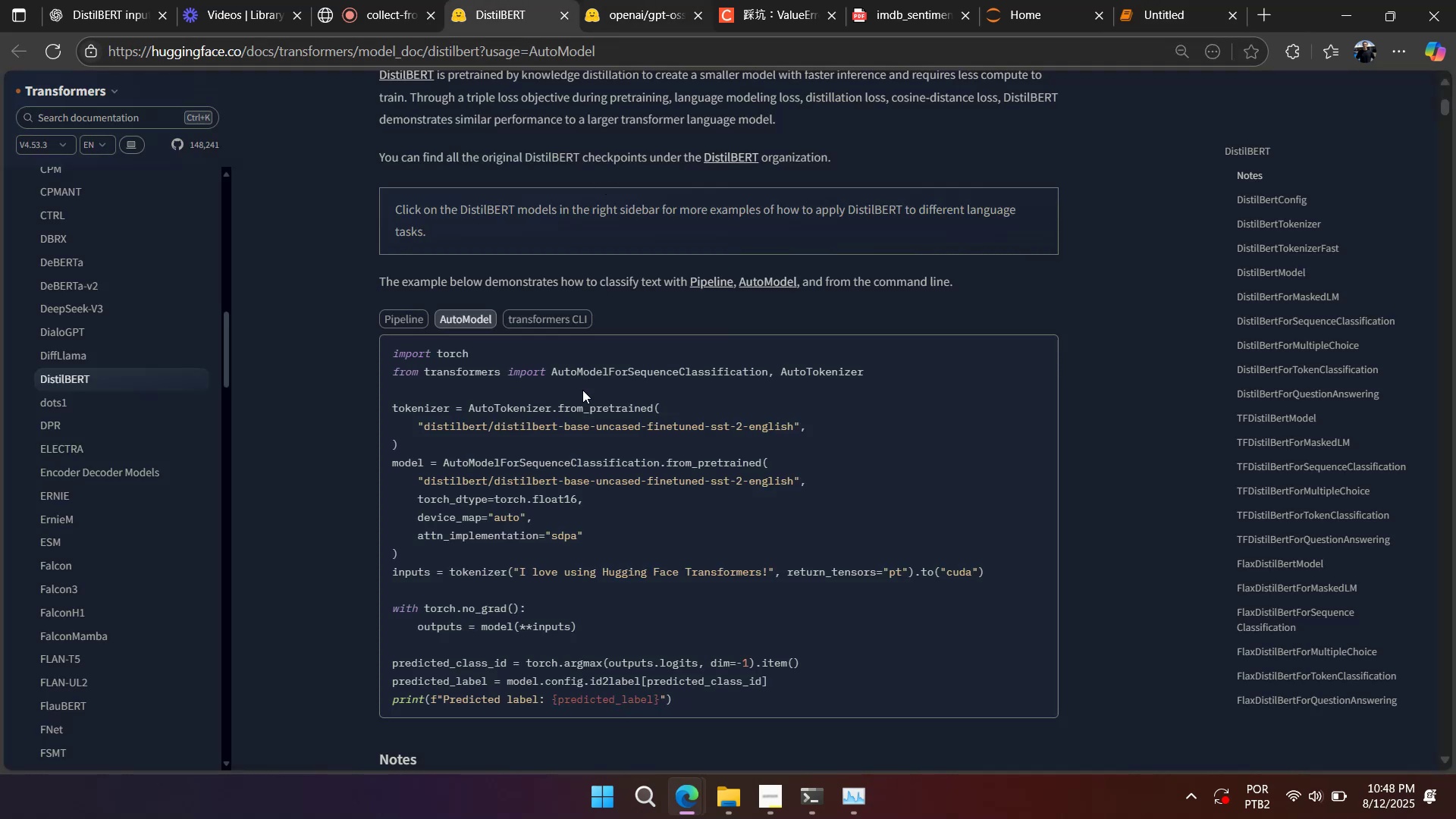 
left_click([569, 437])
 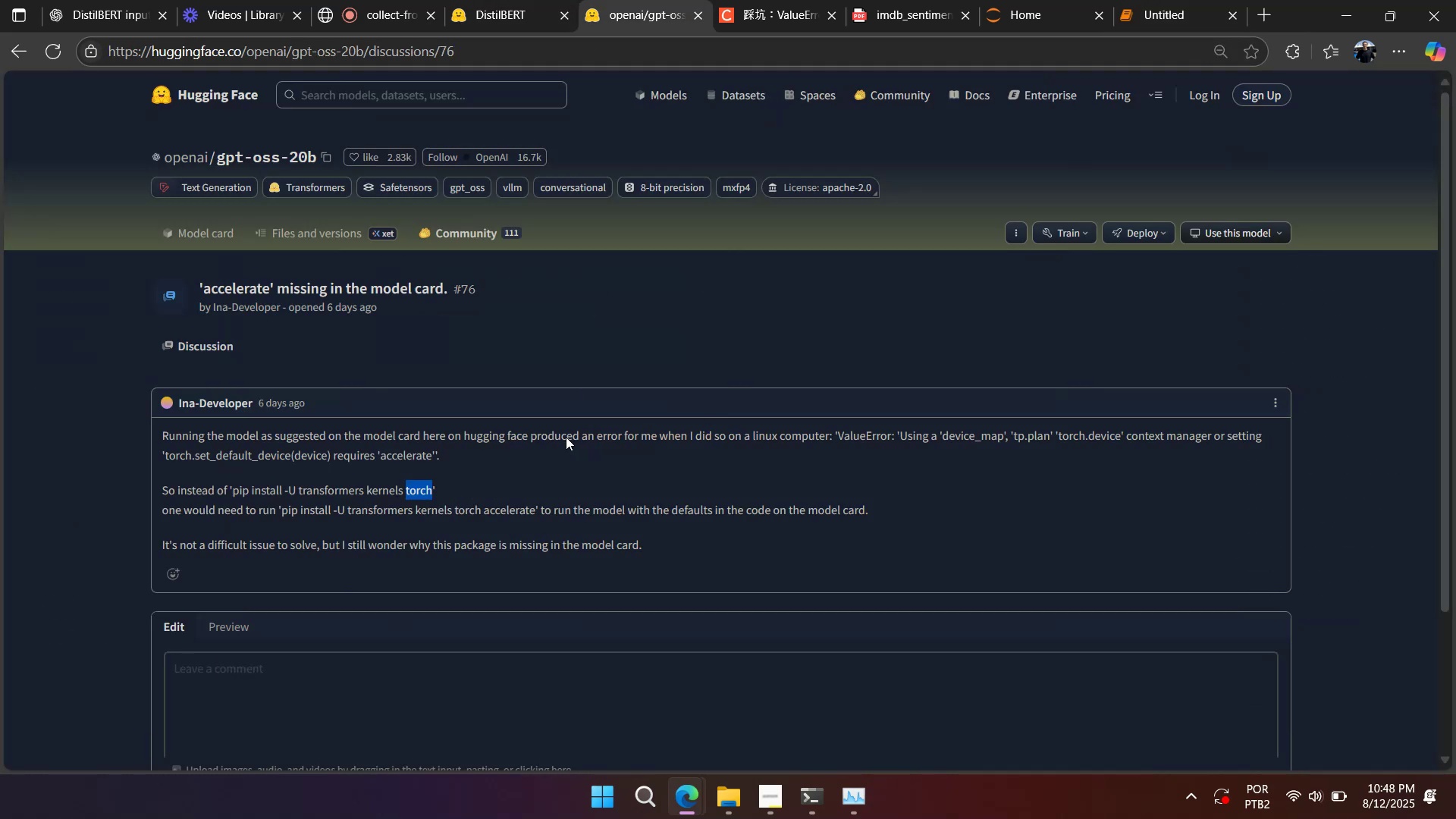 
scroll: coordinate [565, 437], scroll_direction: down, amount: 12.0
 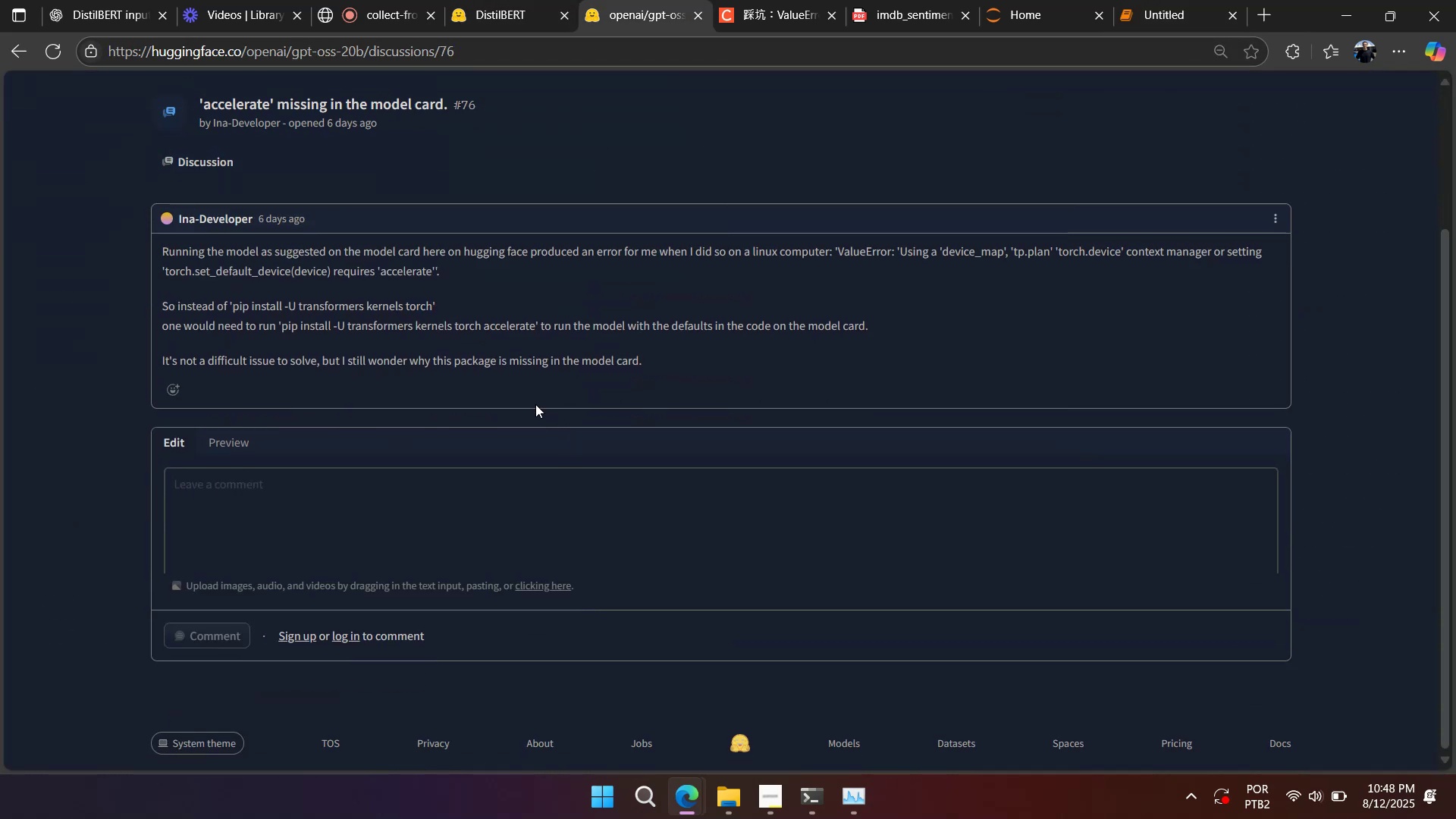 
scroll: coordinate [495, 343], scroll_direction: up, amount: 5.0
 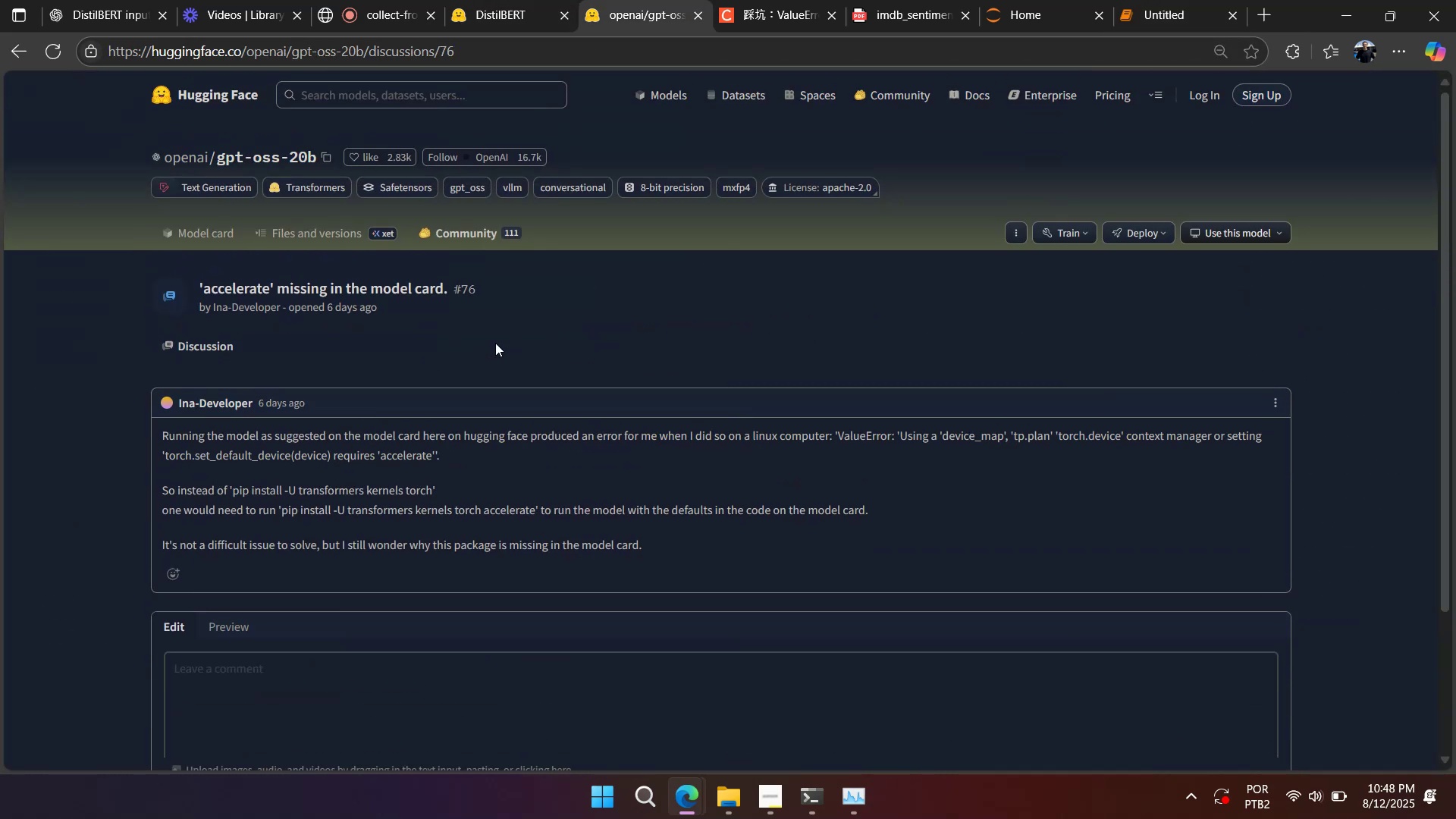 
scroll: coordinate [490, 337], scroll_direction: none, amount: 0.0
 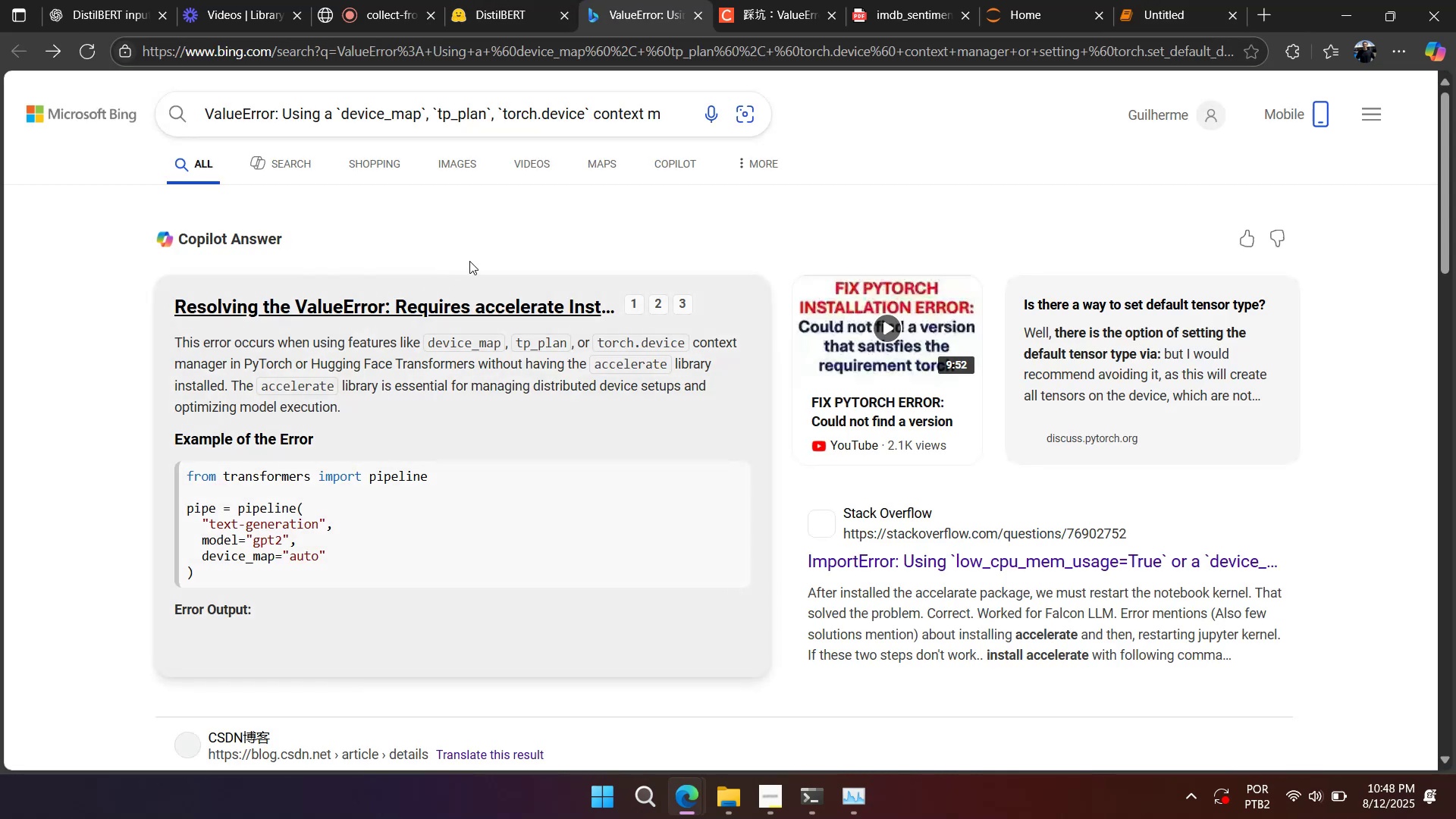 
scroll: coordinate [476, 278], scroll_direction: down, amount: 5.0
 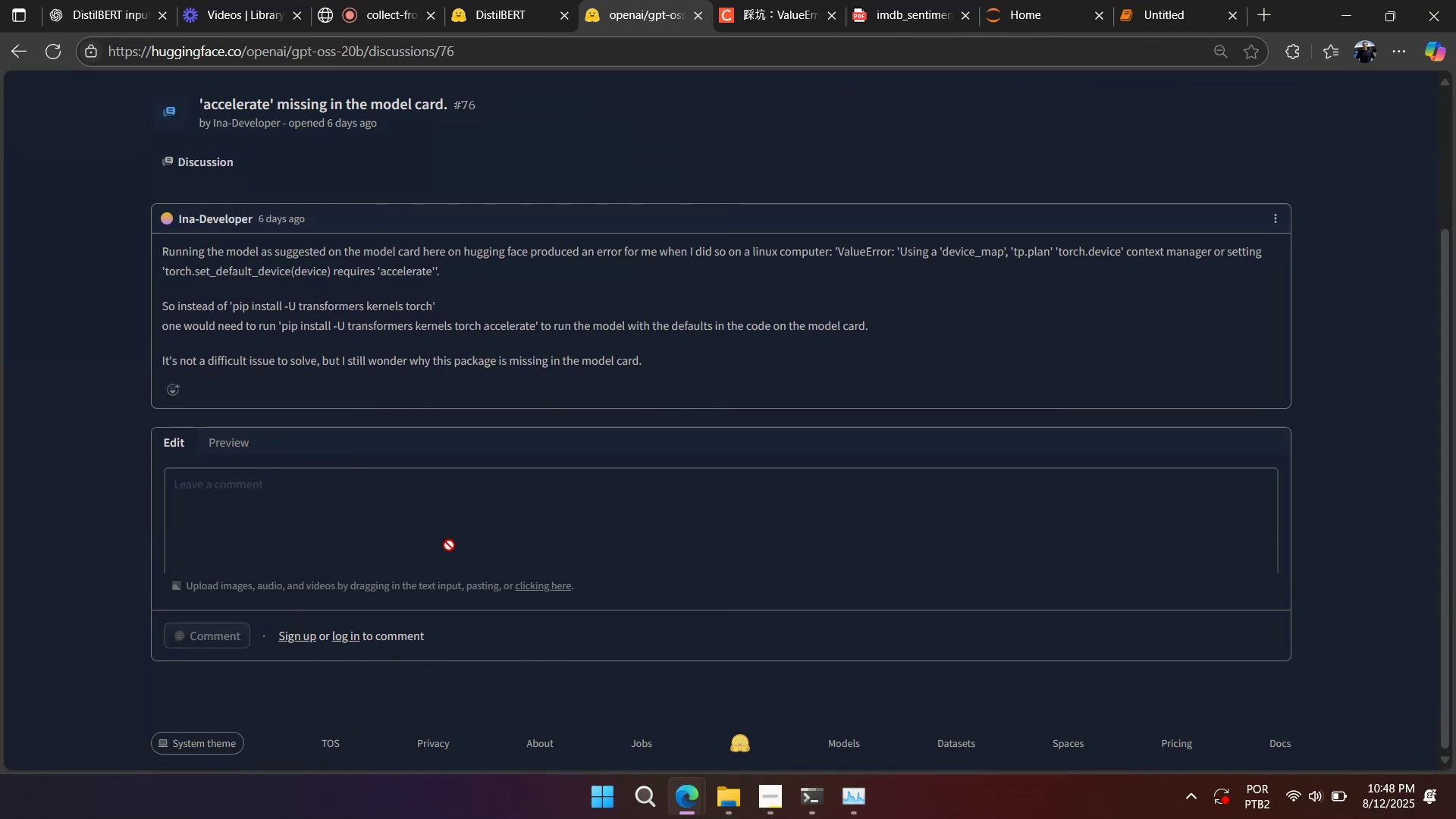 
scroll: coordinate [312, 334], scroll_direction: up, amount: 3.0
 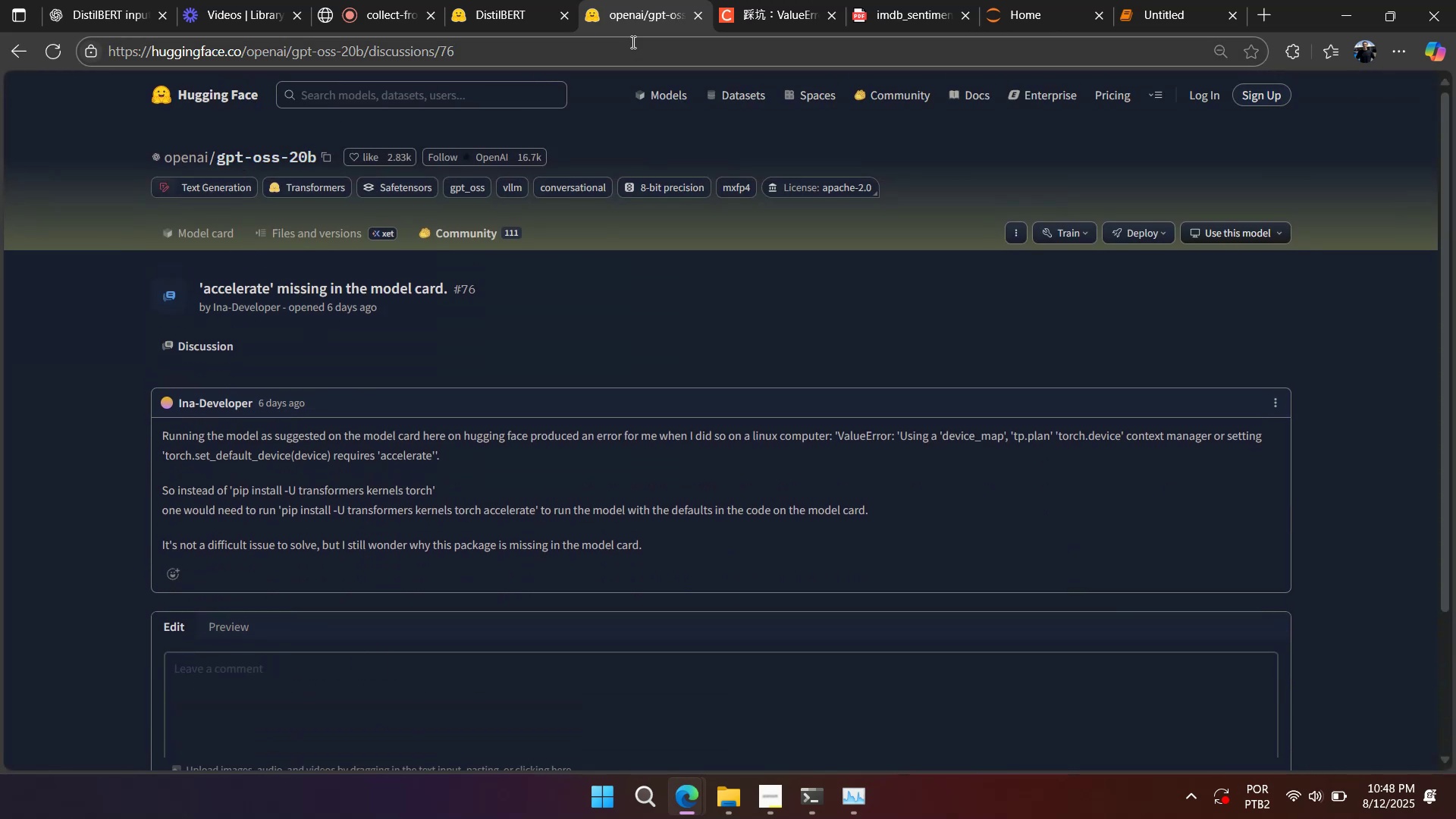 
left_click([698, 10])
 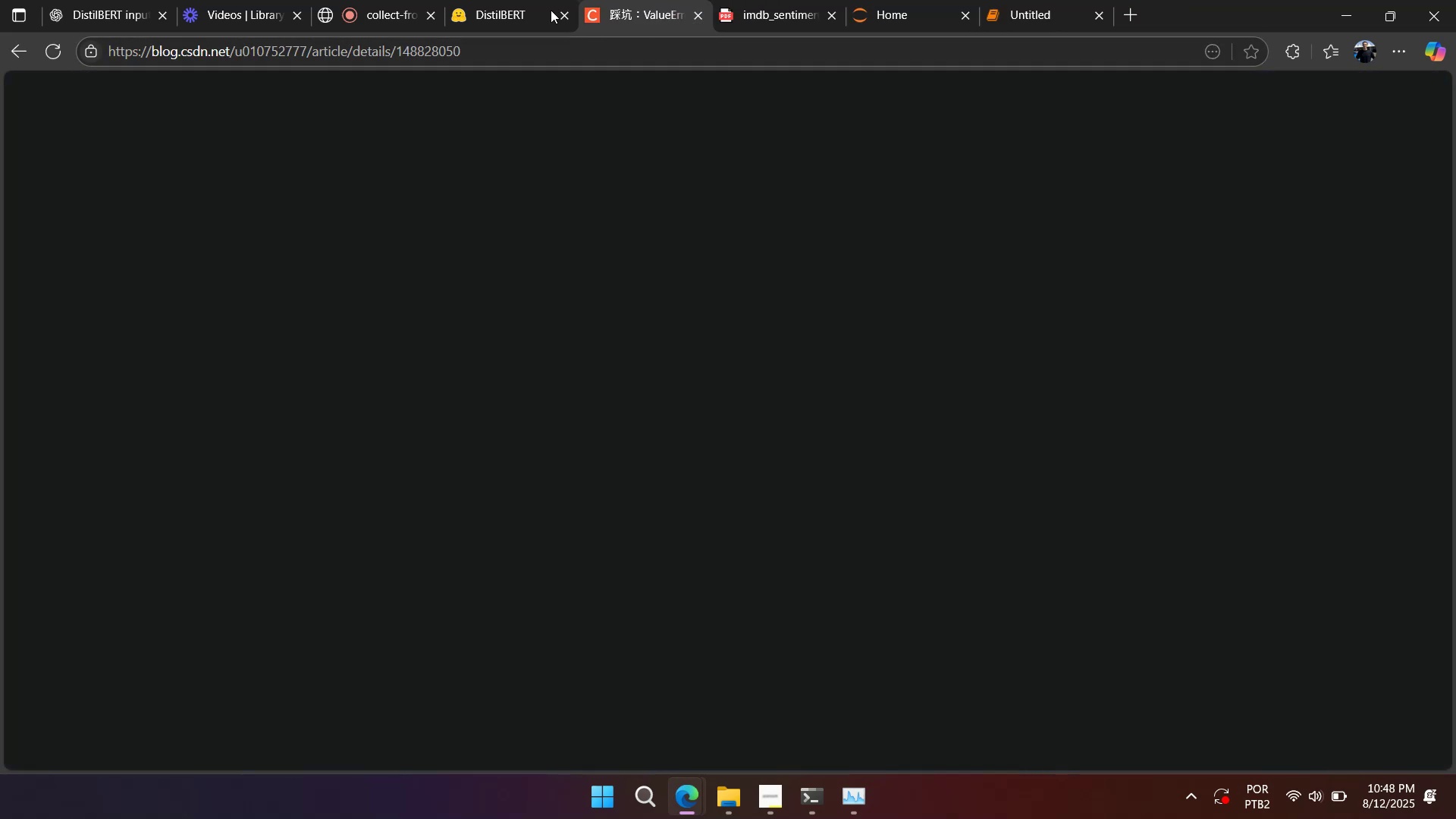 
double_click([529, 8])
 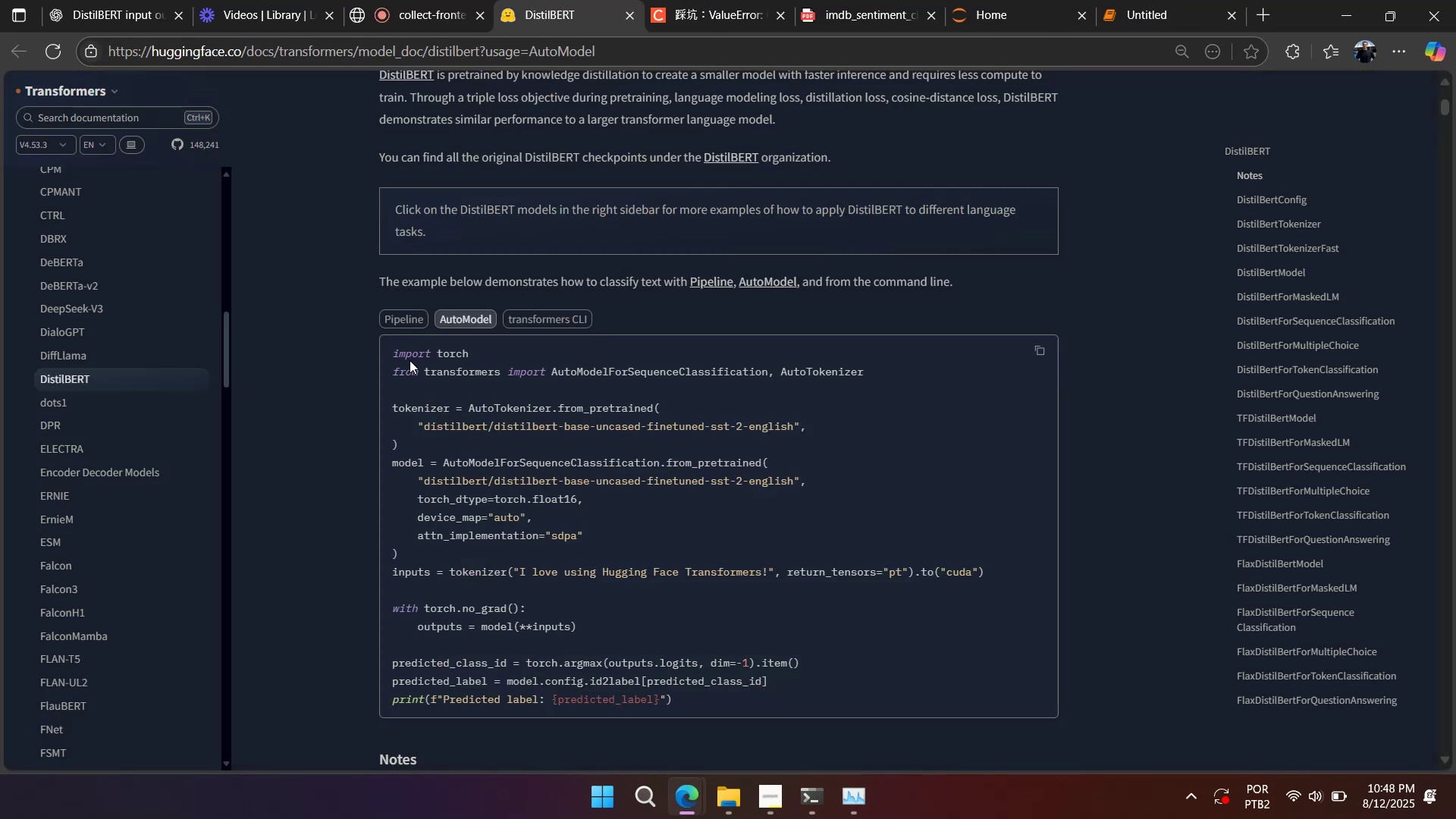 
left_click_drag(start_coordinate=[392, 354], to_coordinate=[720, 694])
 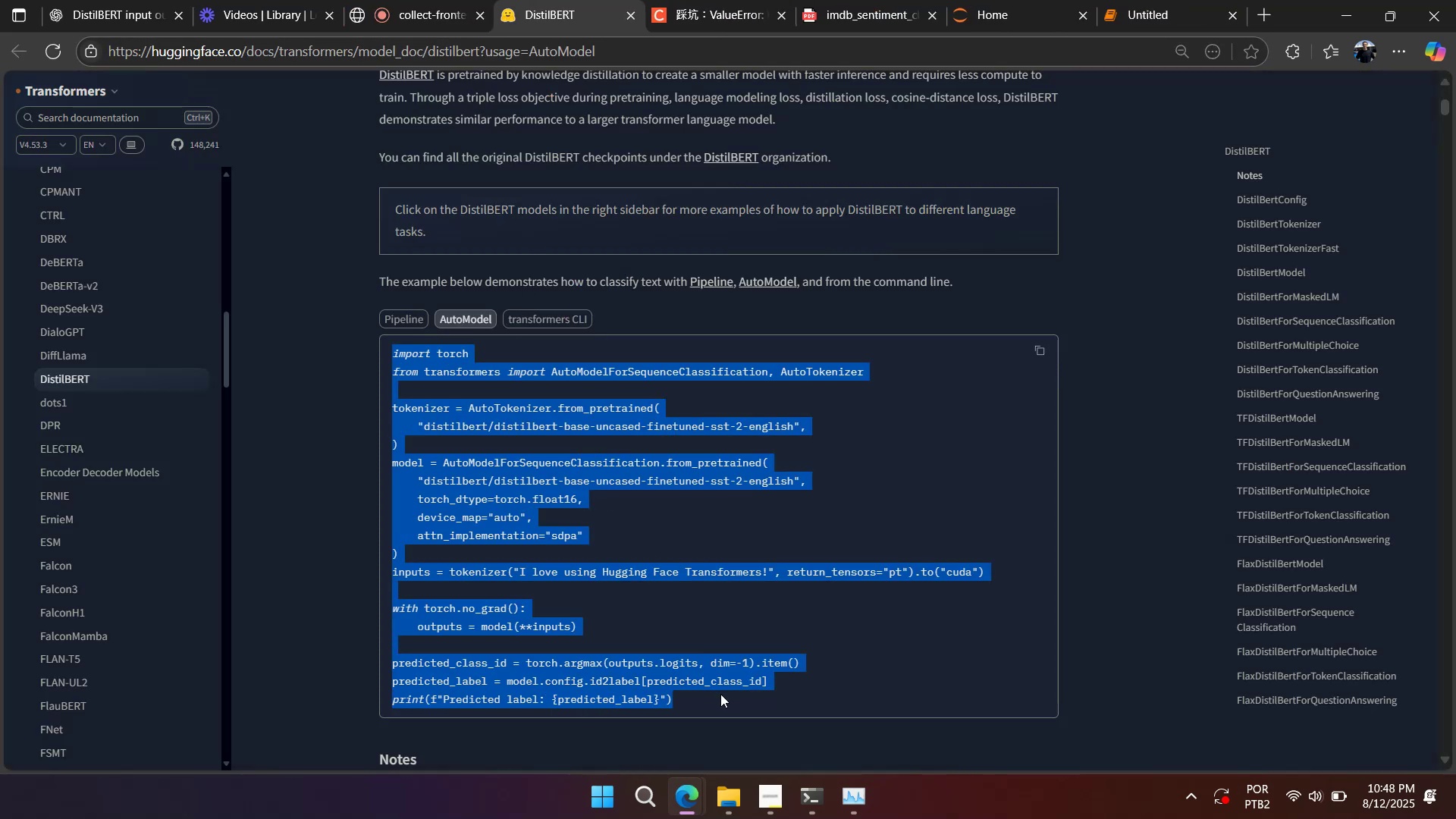 
key(Control+C)
 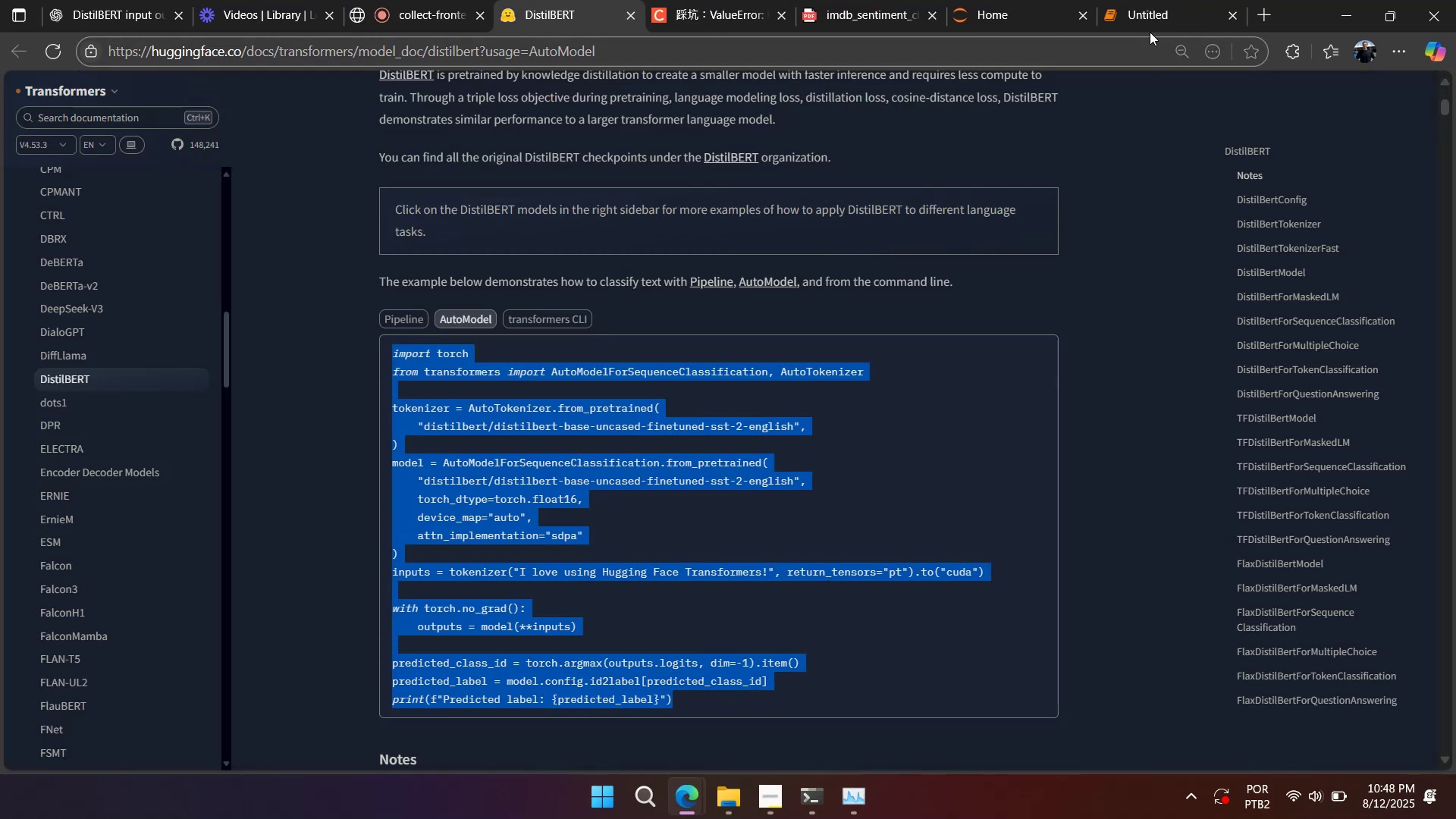 
left_click([1150, 27])
 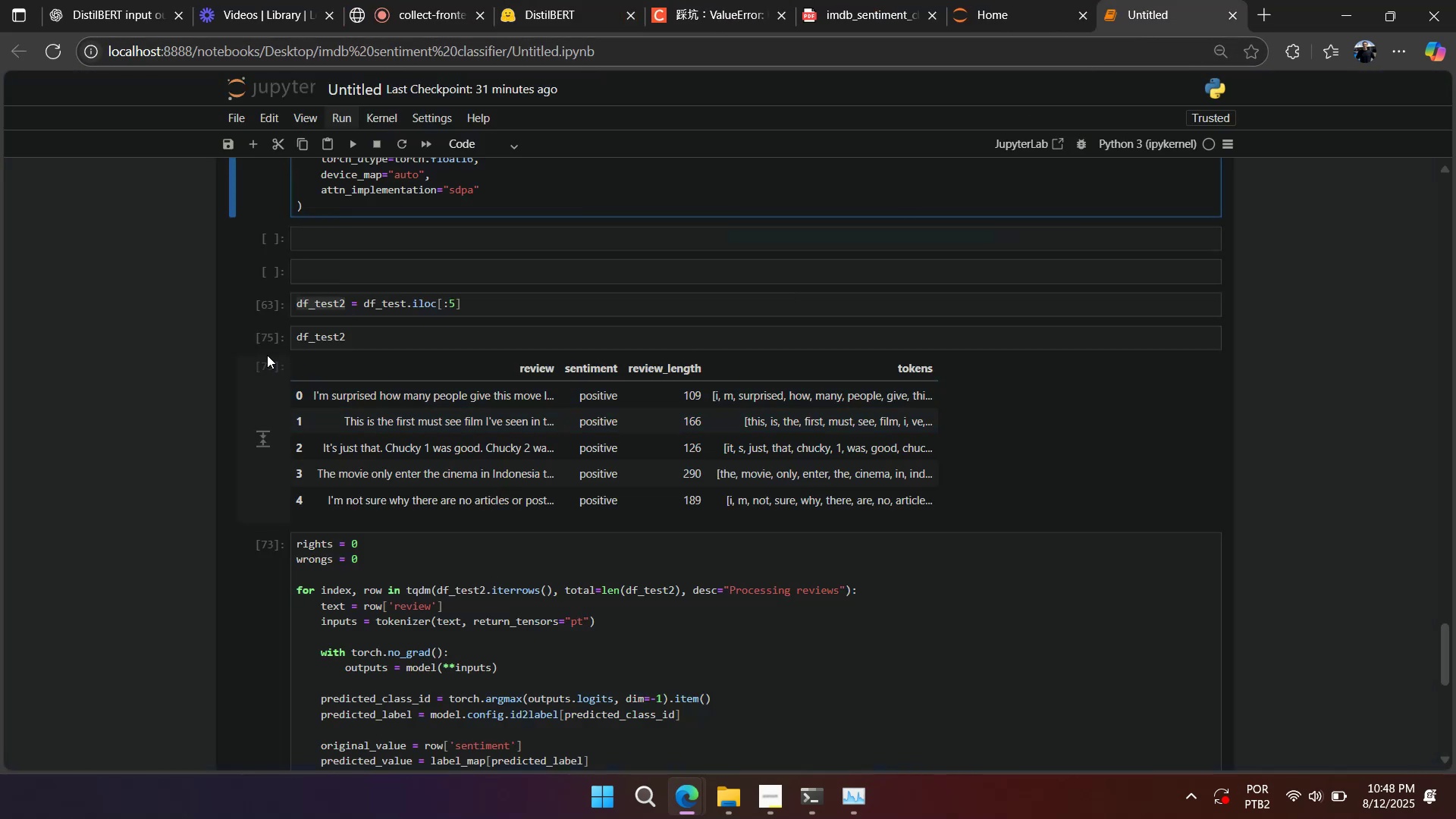 
left_click([271, 343])
 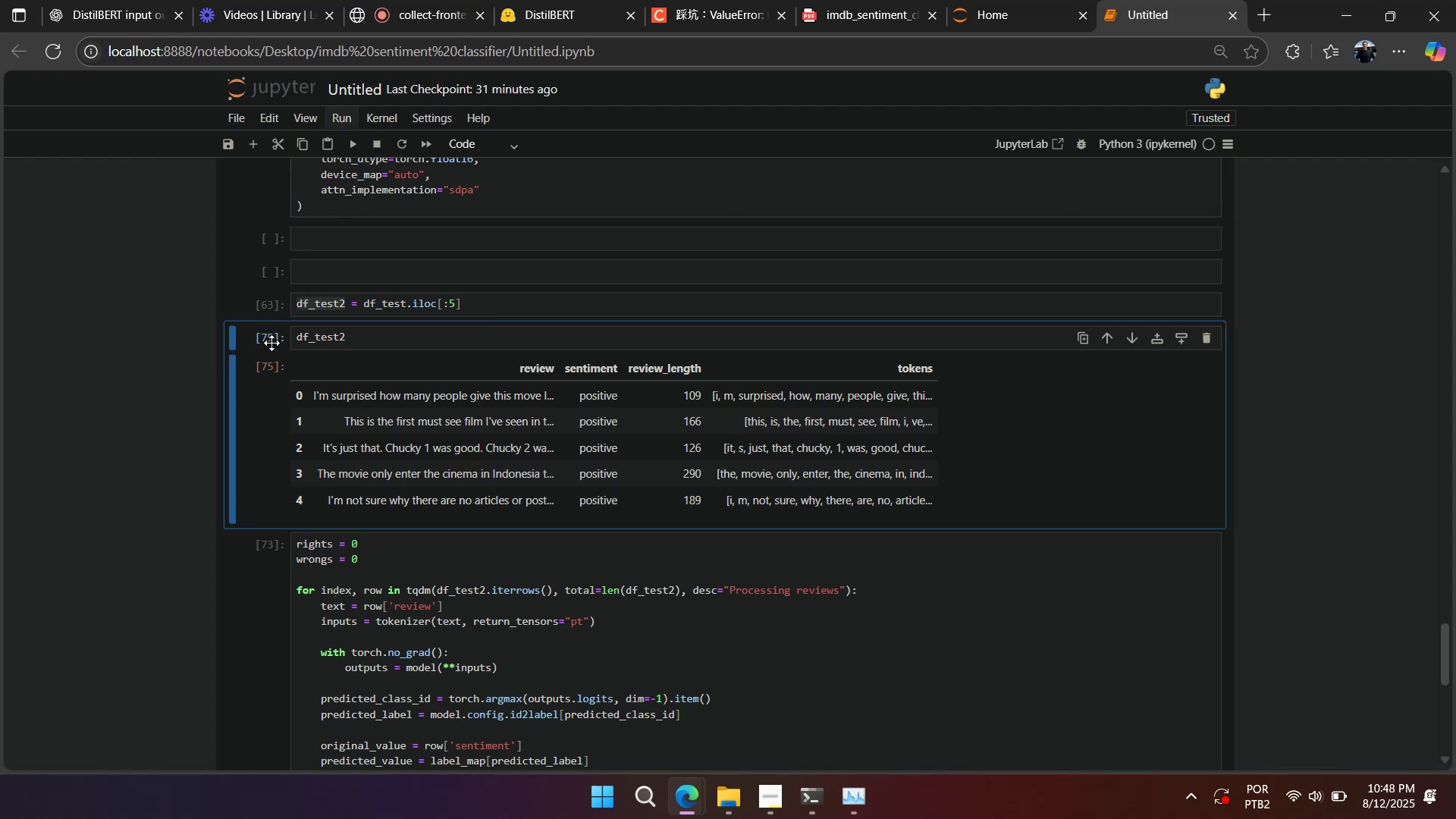 
type(dd)
 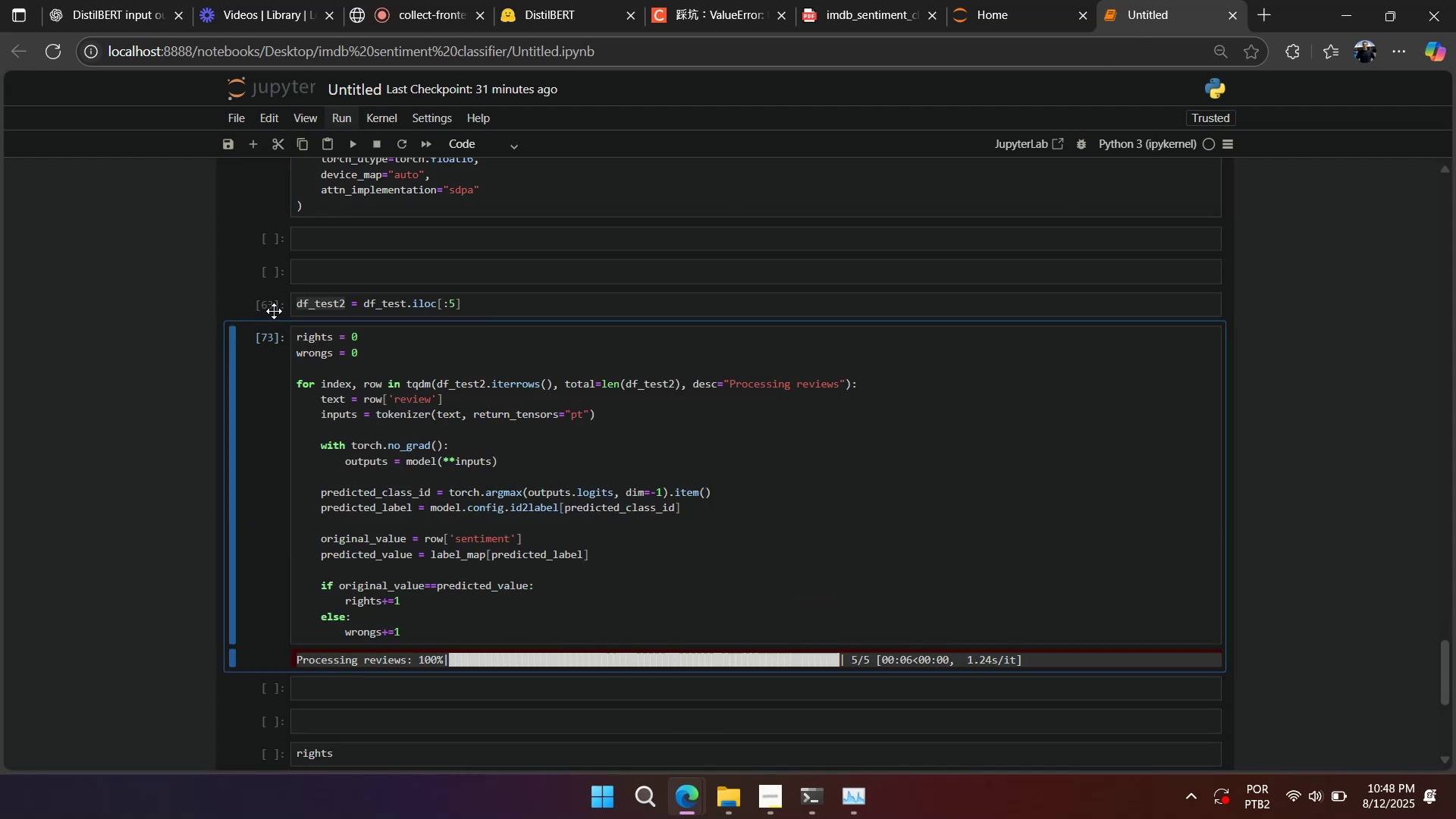 
left_click([274, 309])
 